 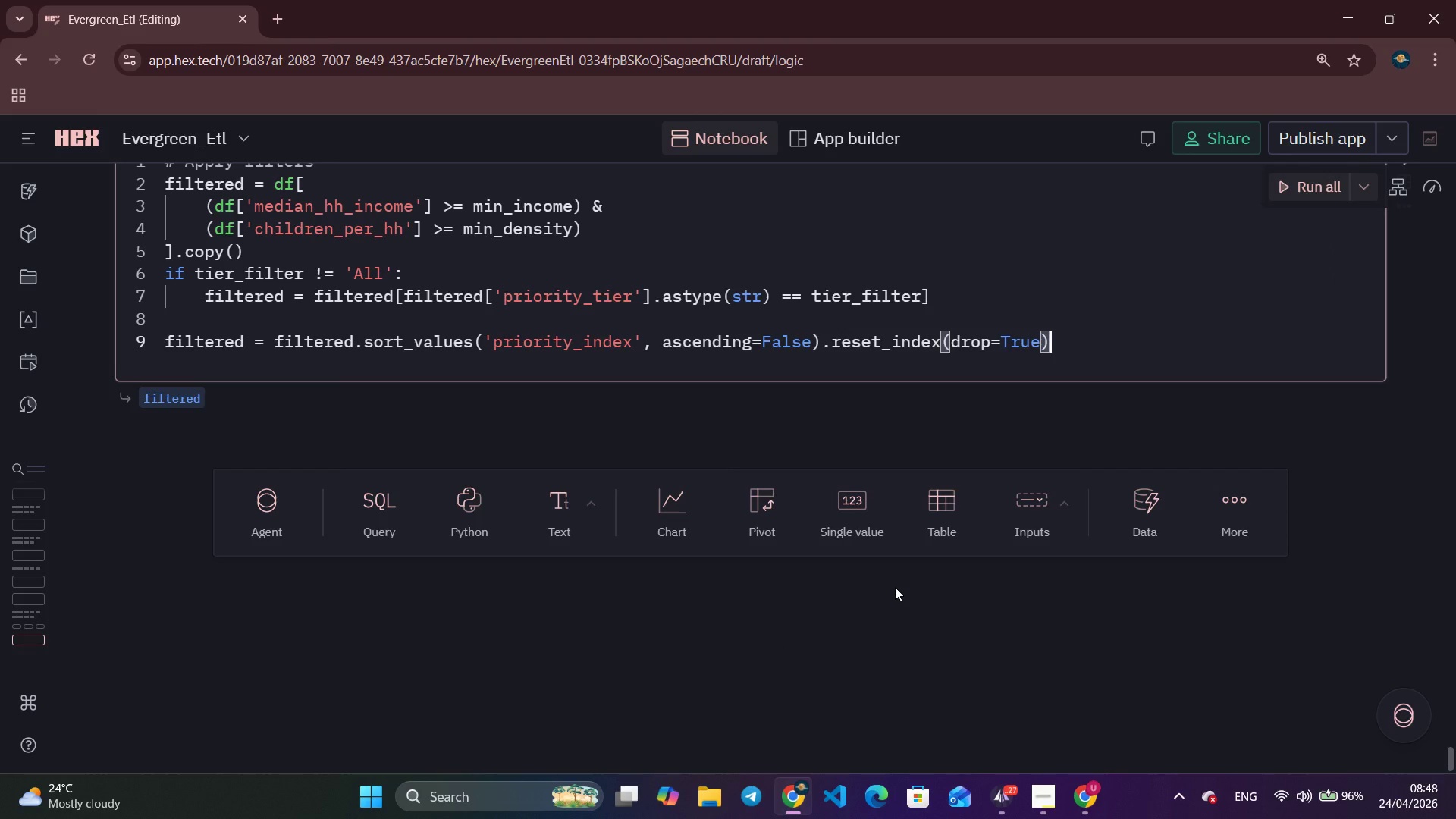 
key(Enter)
 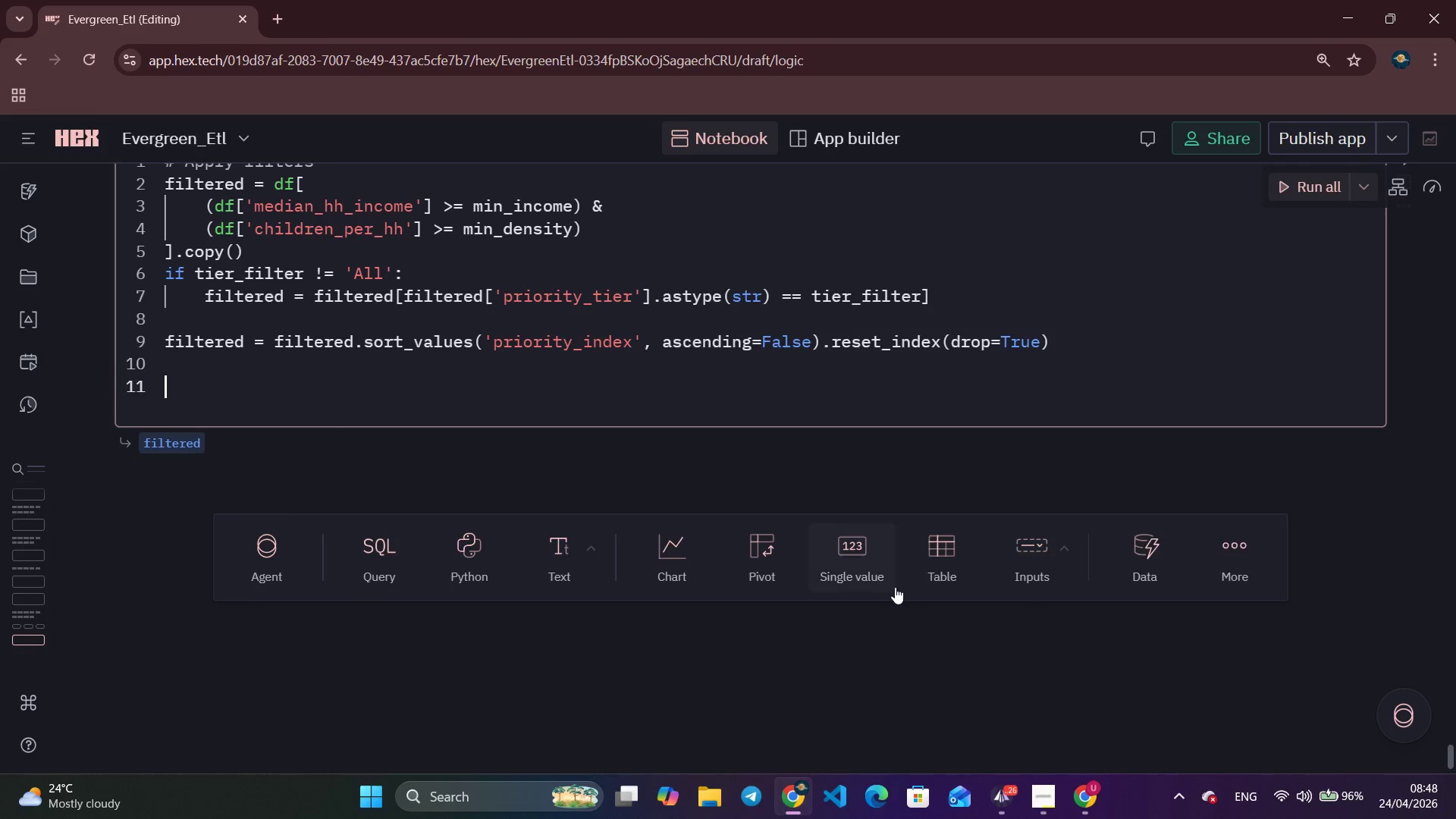 
key(Enter)
 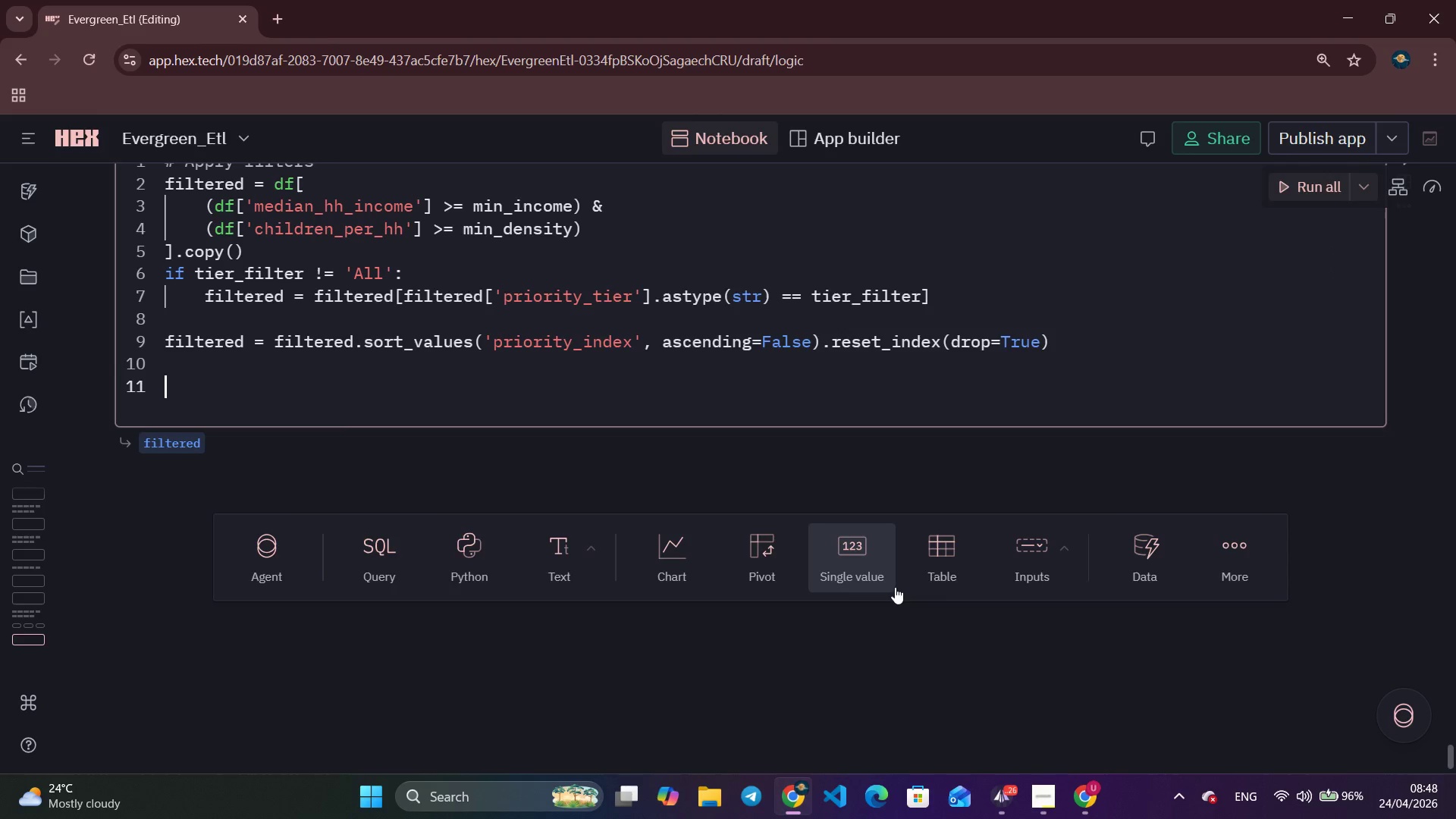 
type(# Summart)
key(Backspace)
type(y output)
 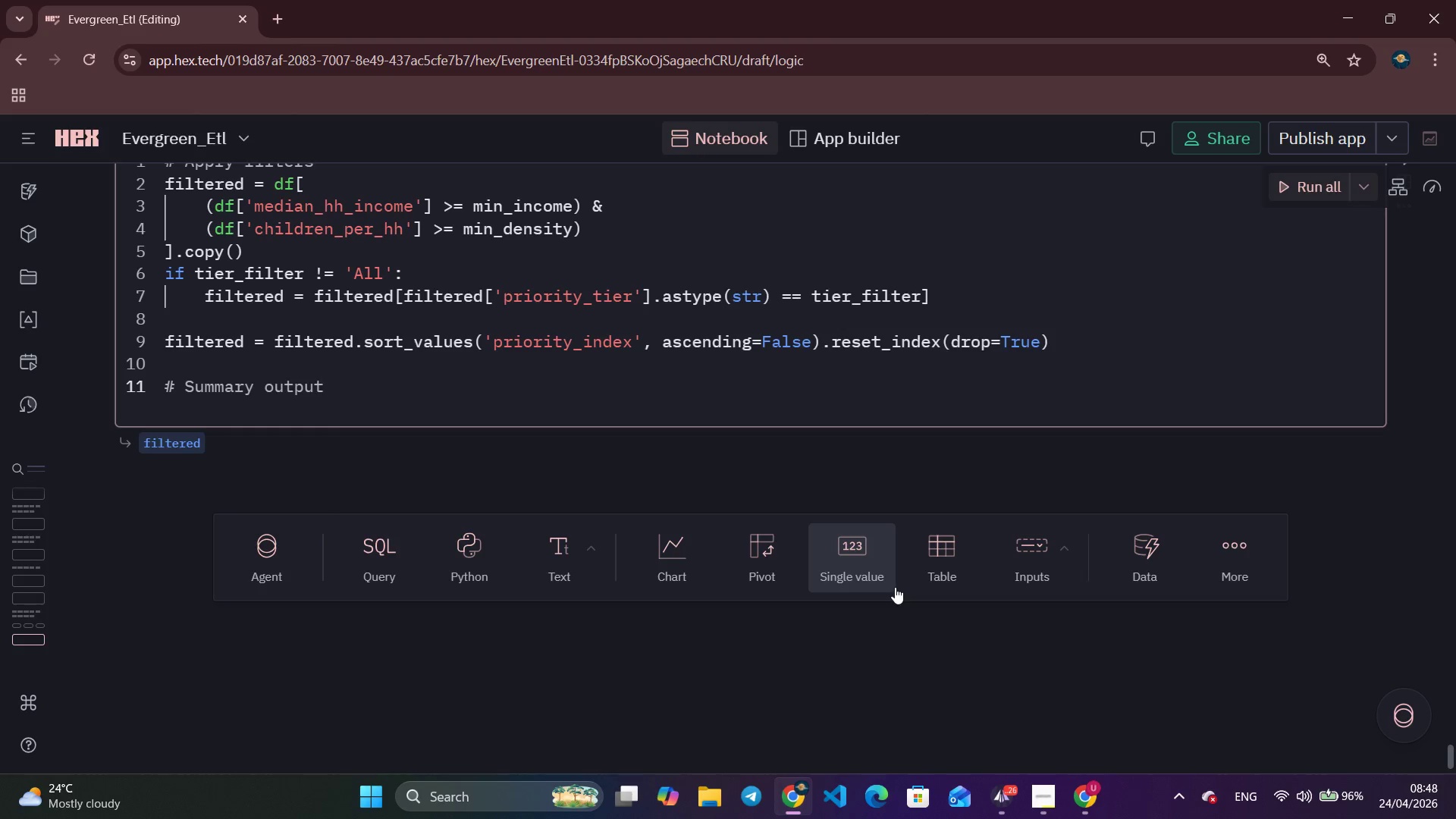 
key(Enter)
 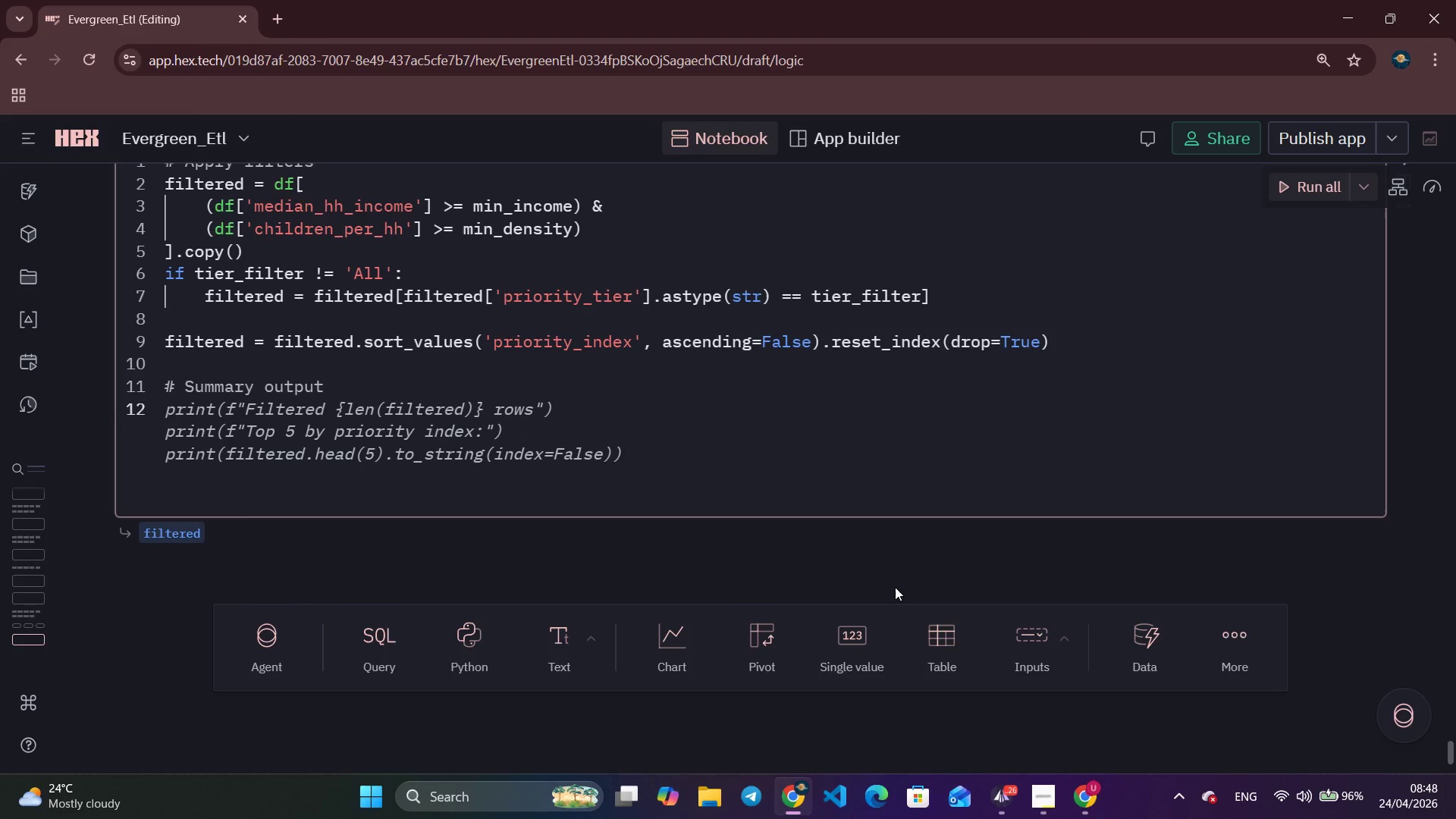 
type(print('=)
 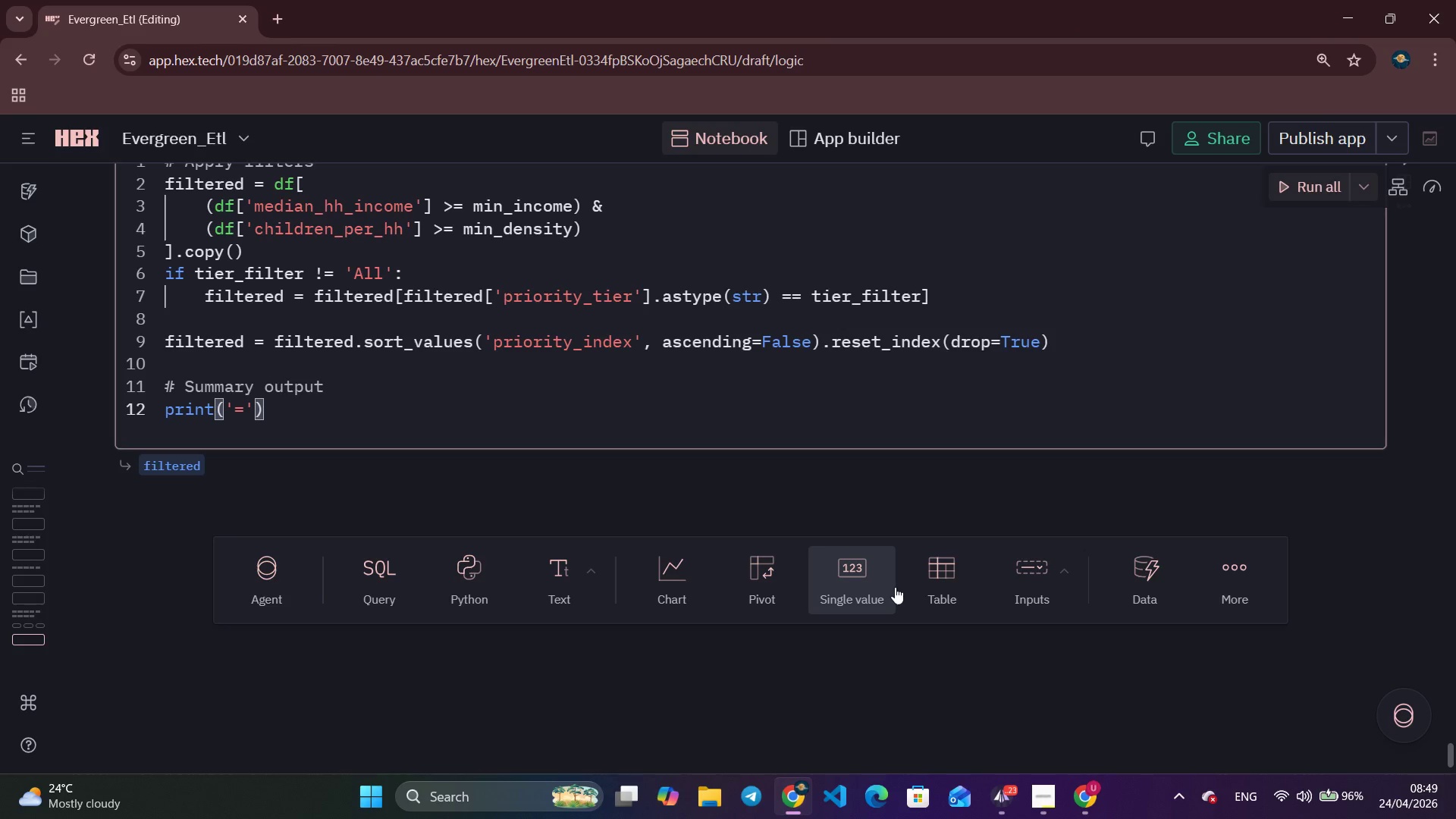 
key(ArrowRight)
 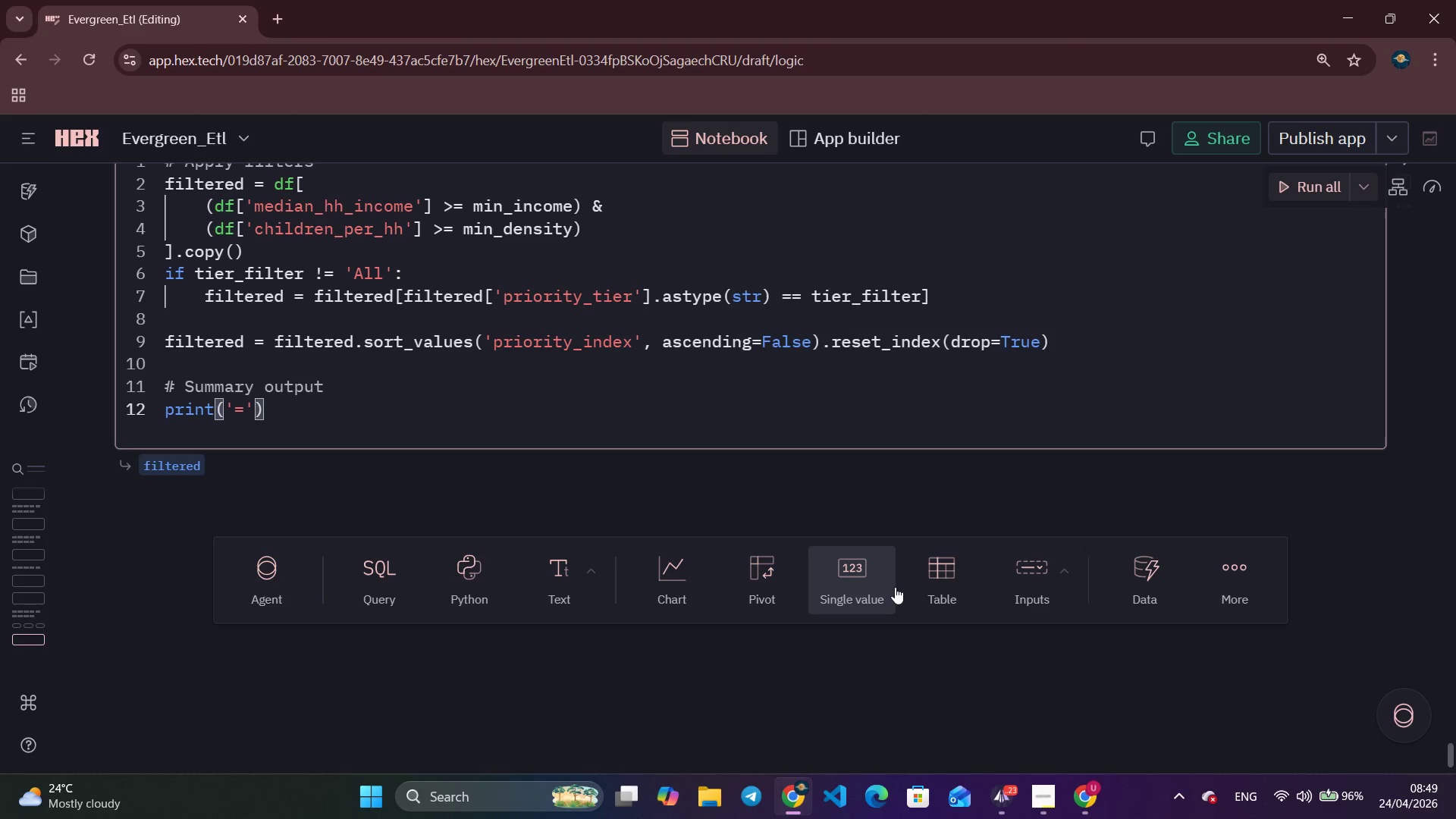 
type( * 62)
 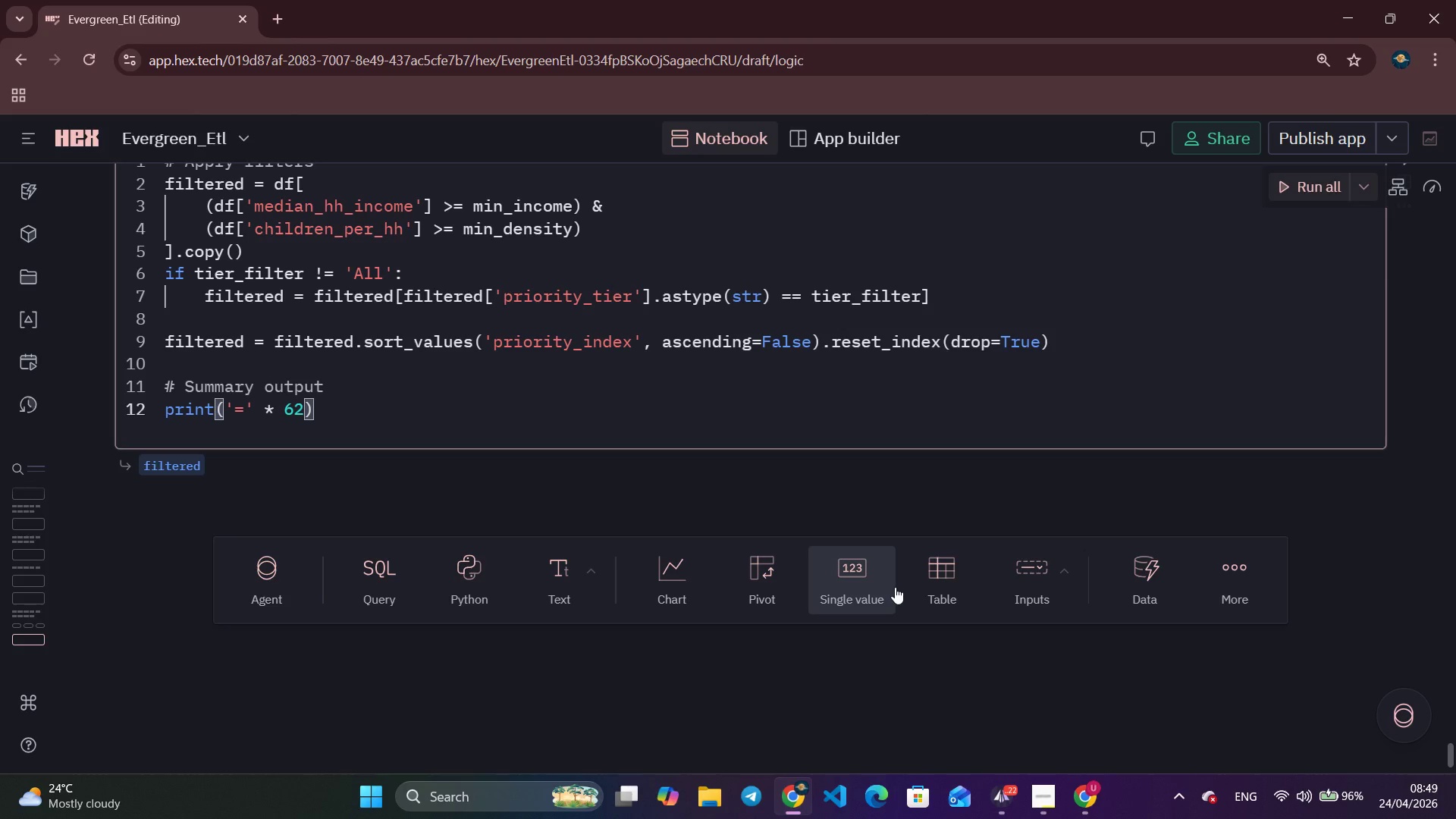 
key(ArrowRight)
 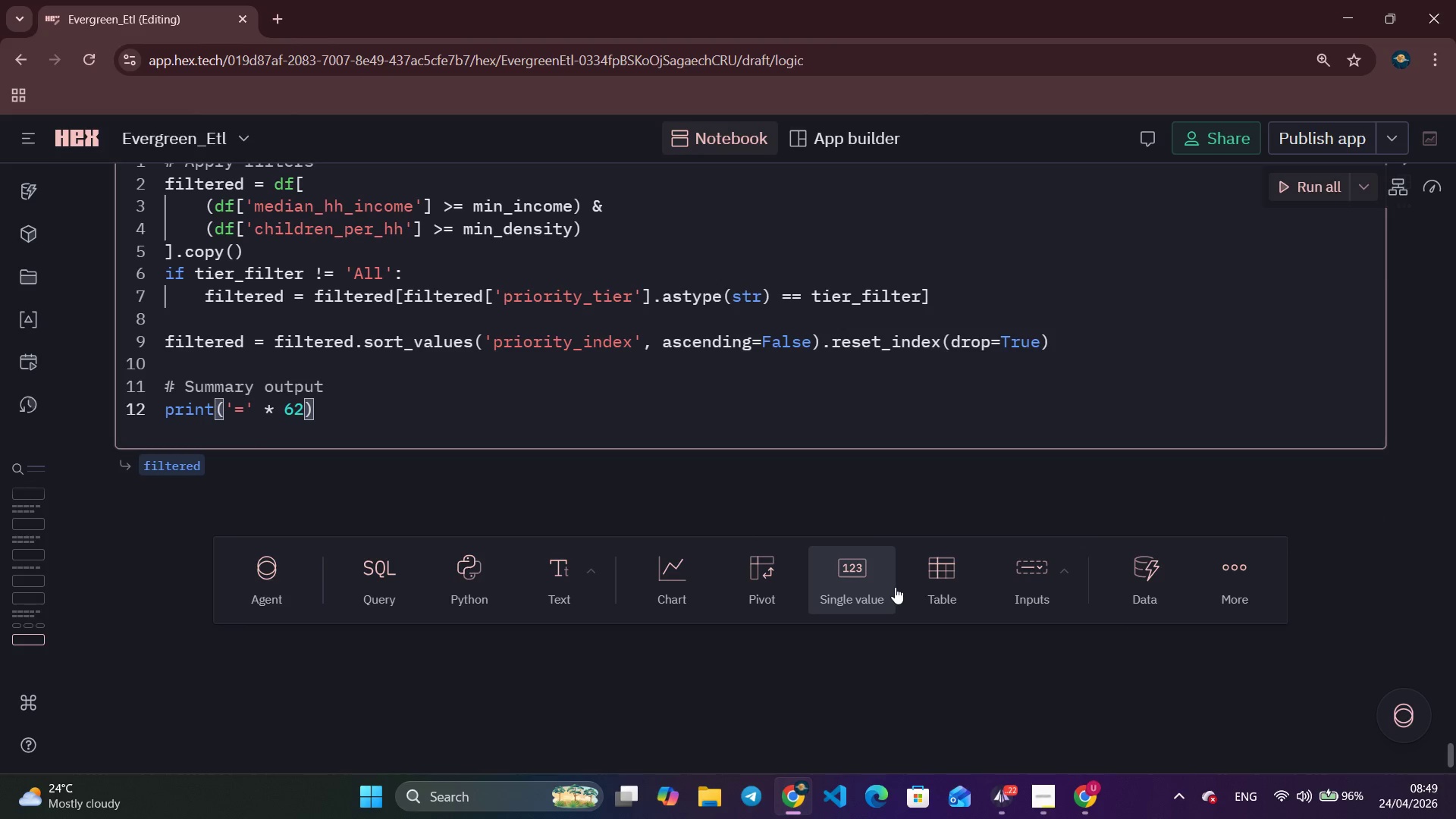 
key(Enter)
 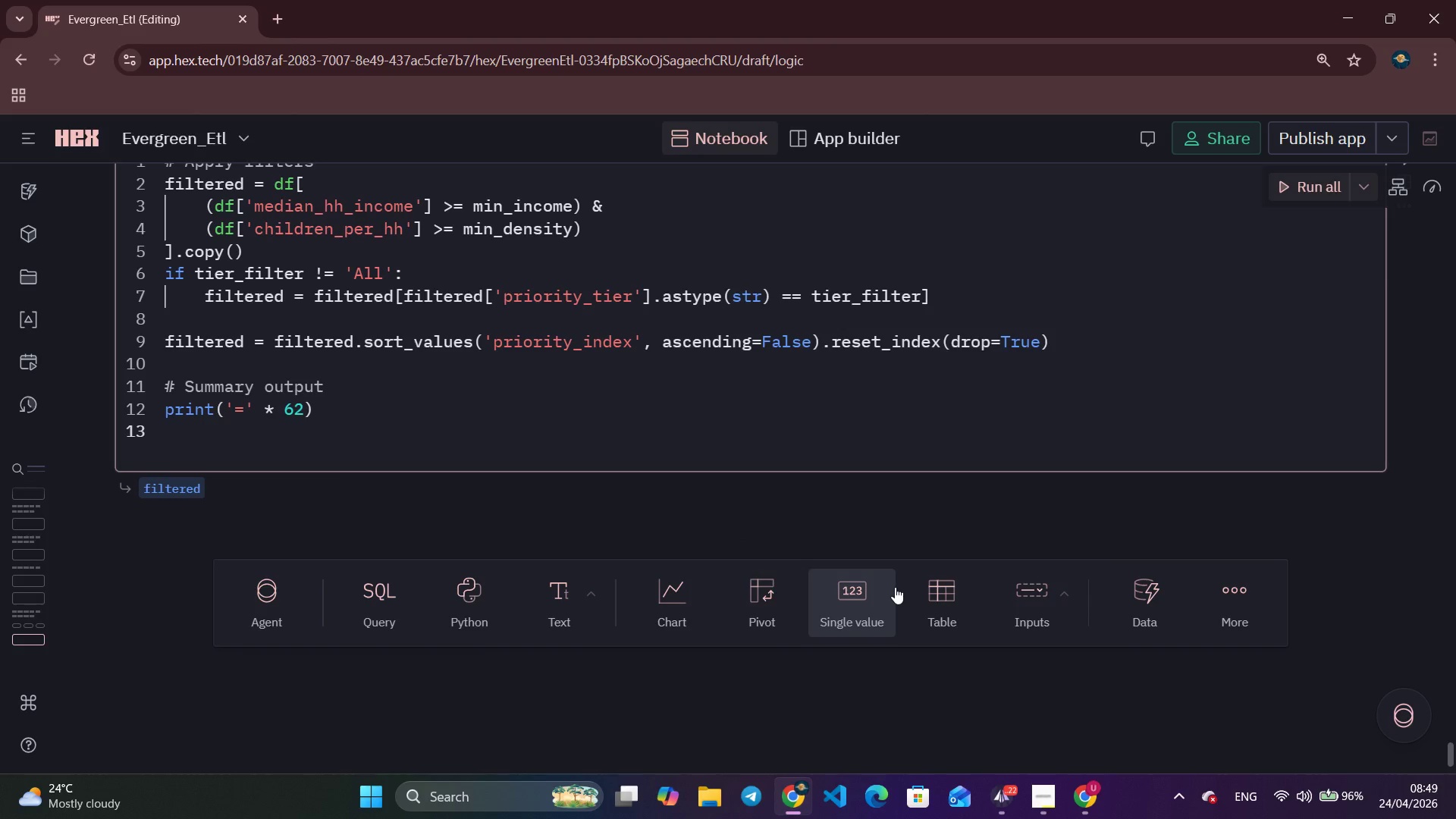 
type(print(f'')
 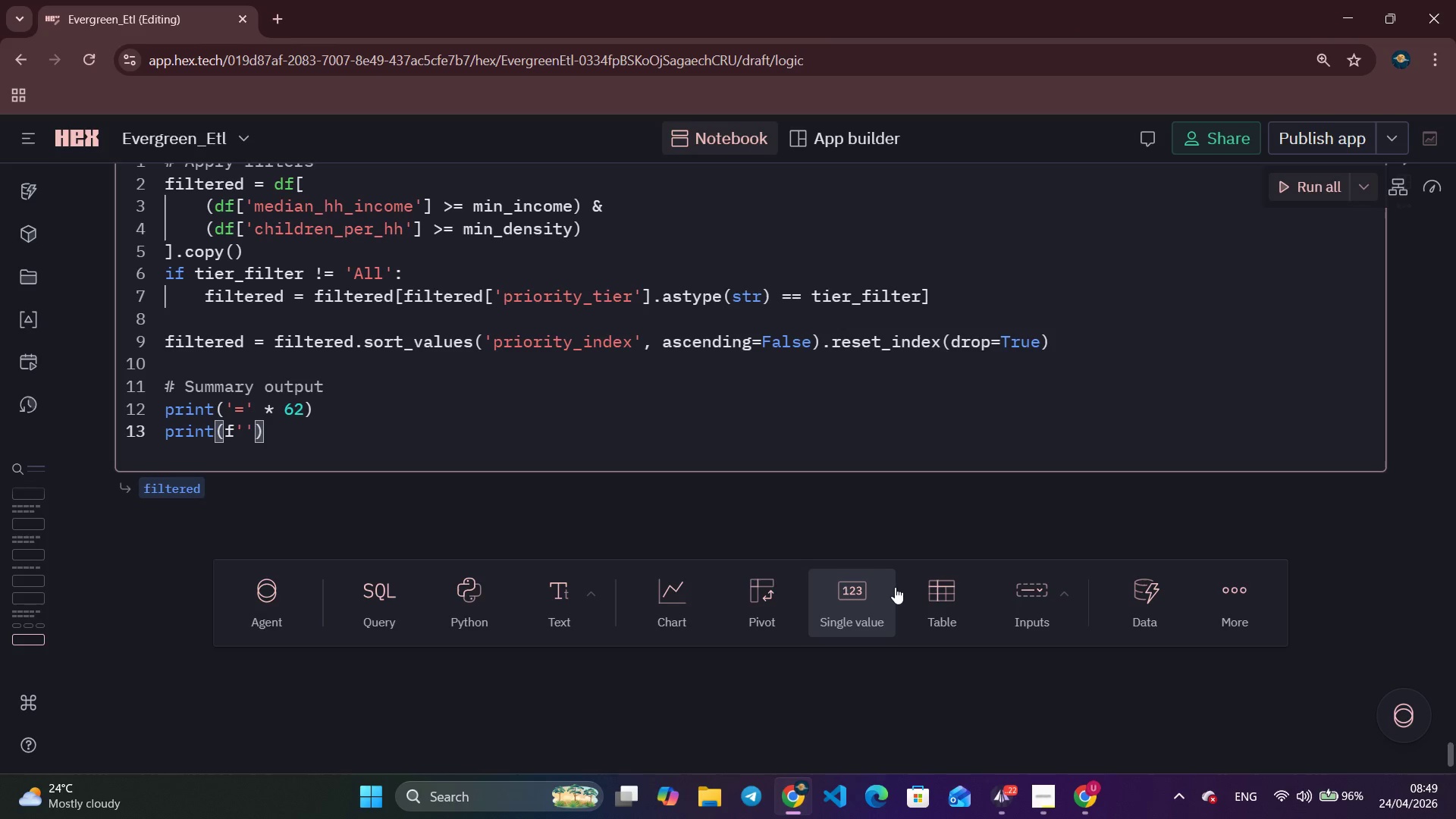 
key(ArrowLeft)
 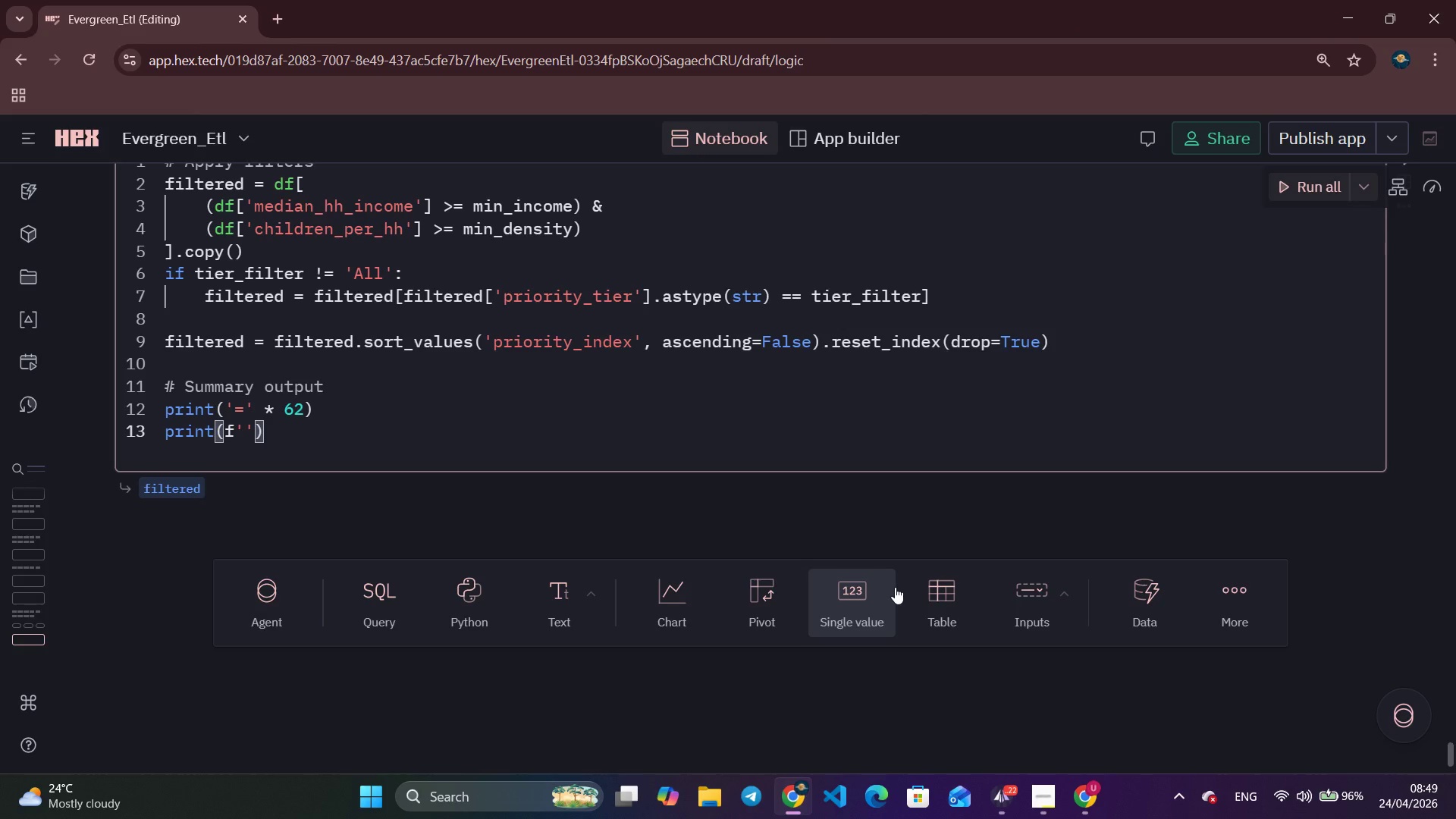 
type(AD SPEND TARGETING TOOL)
 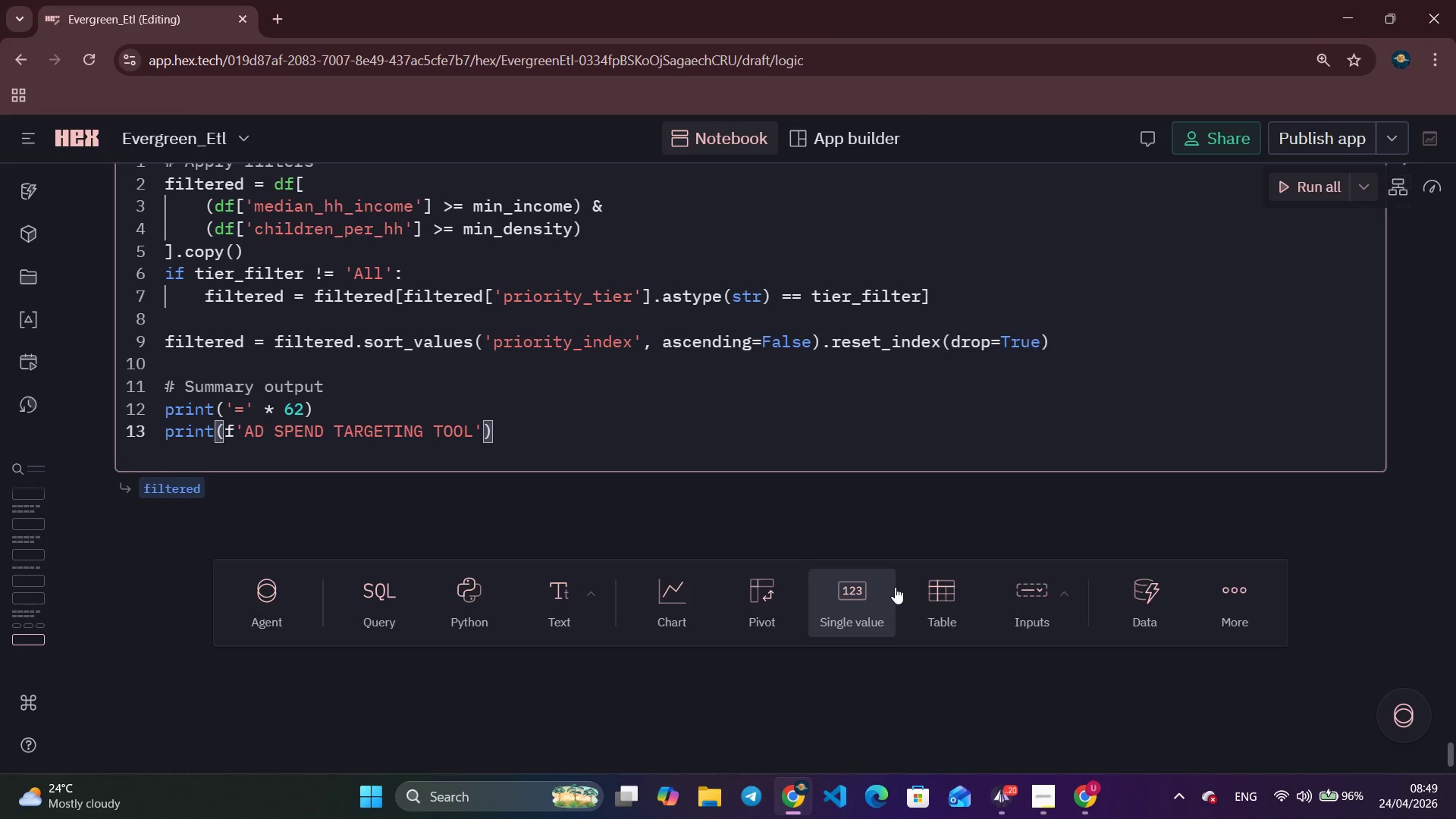 
key(ArrowRight)
 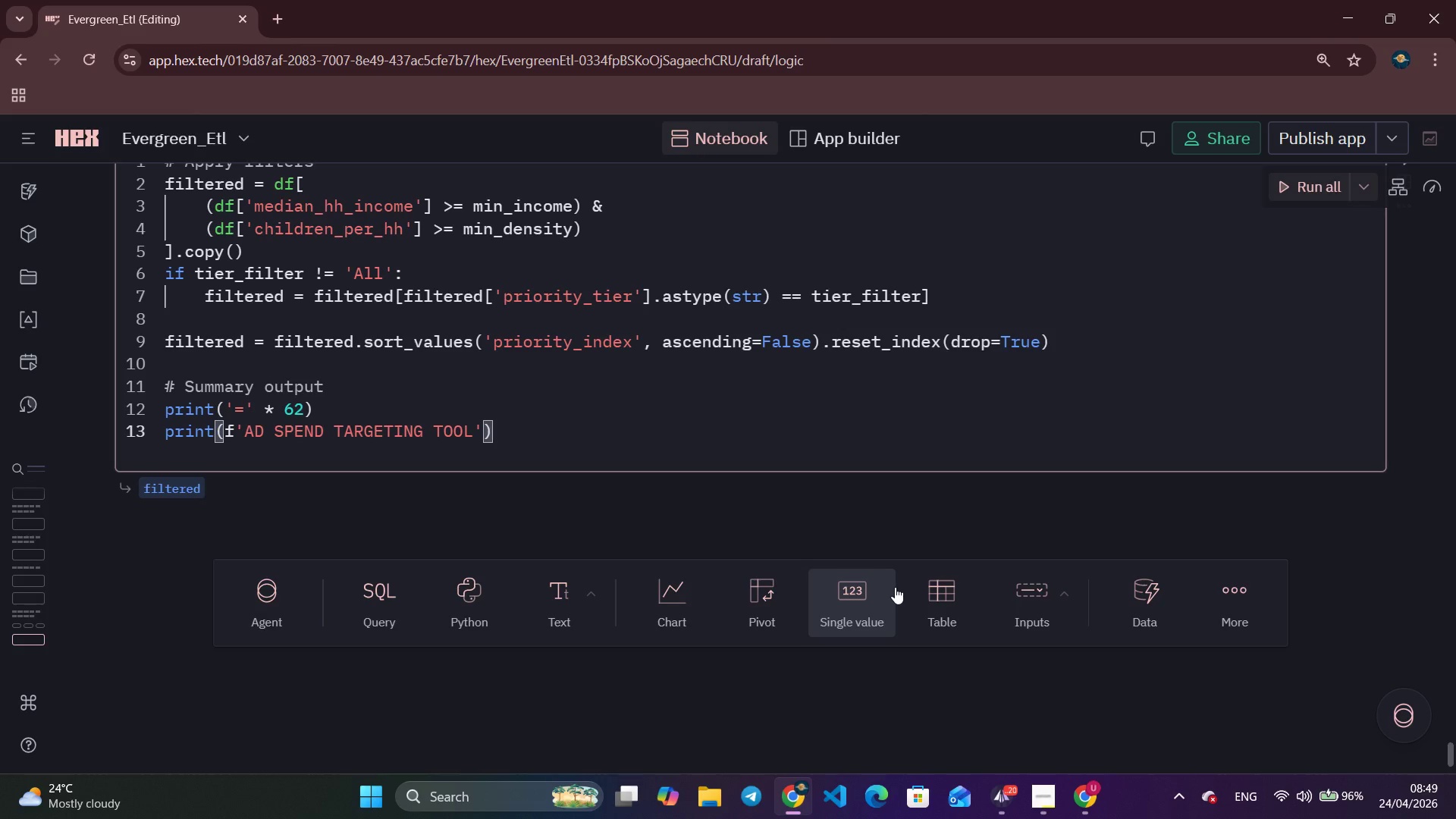 
key(ArrowRight)
 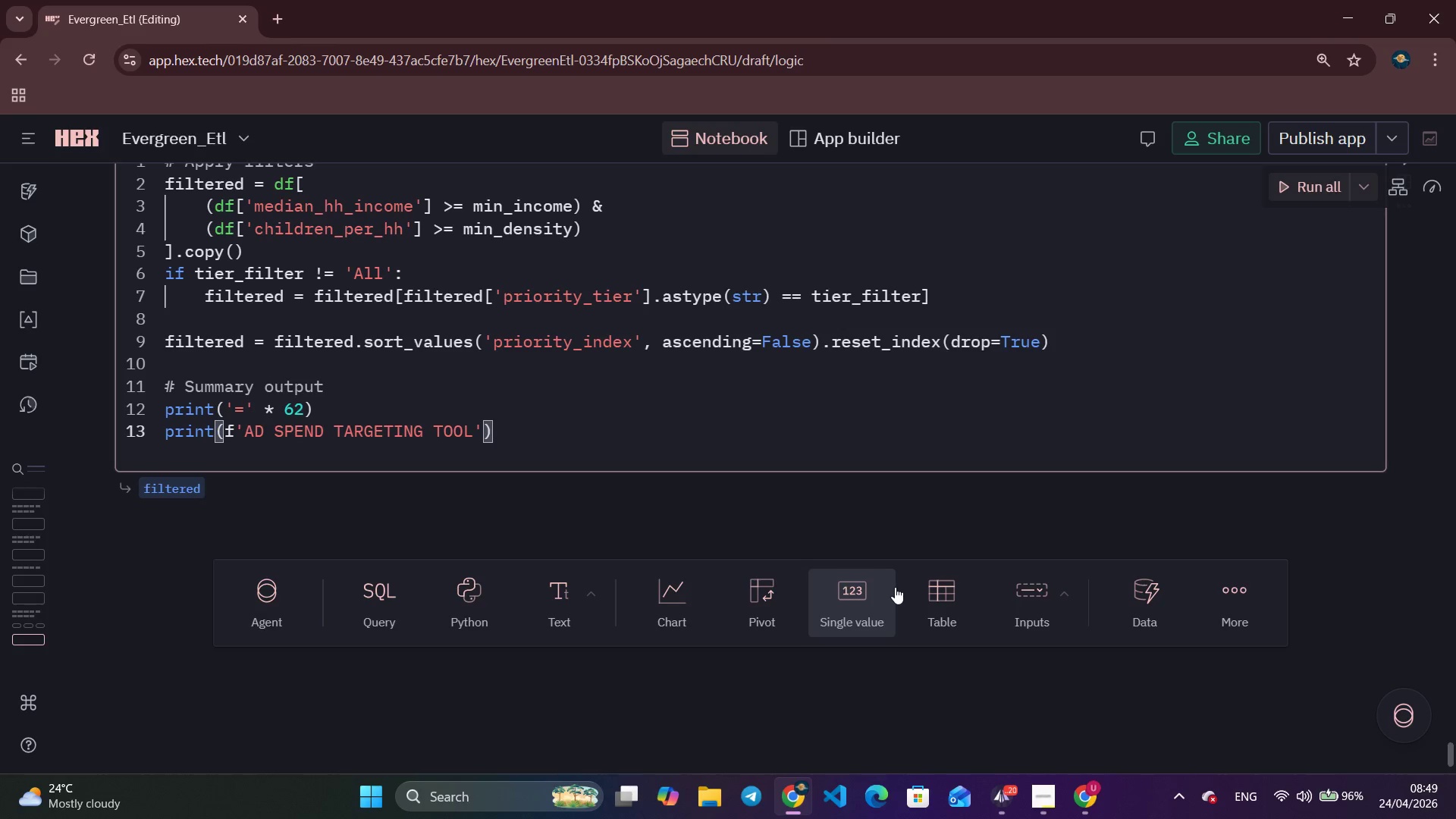 
key(Enter)
 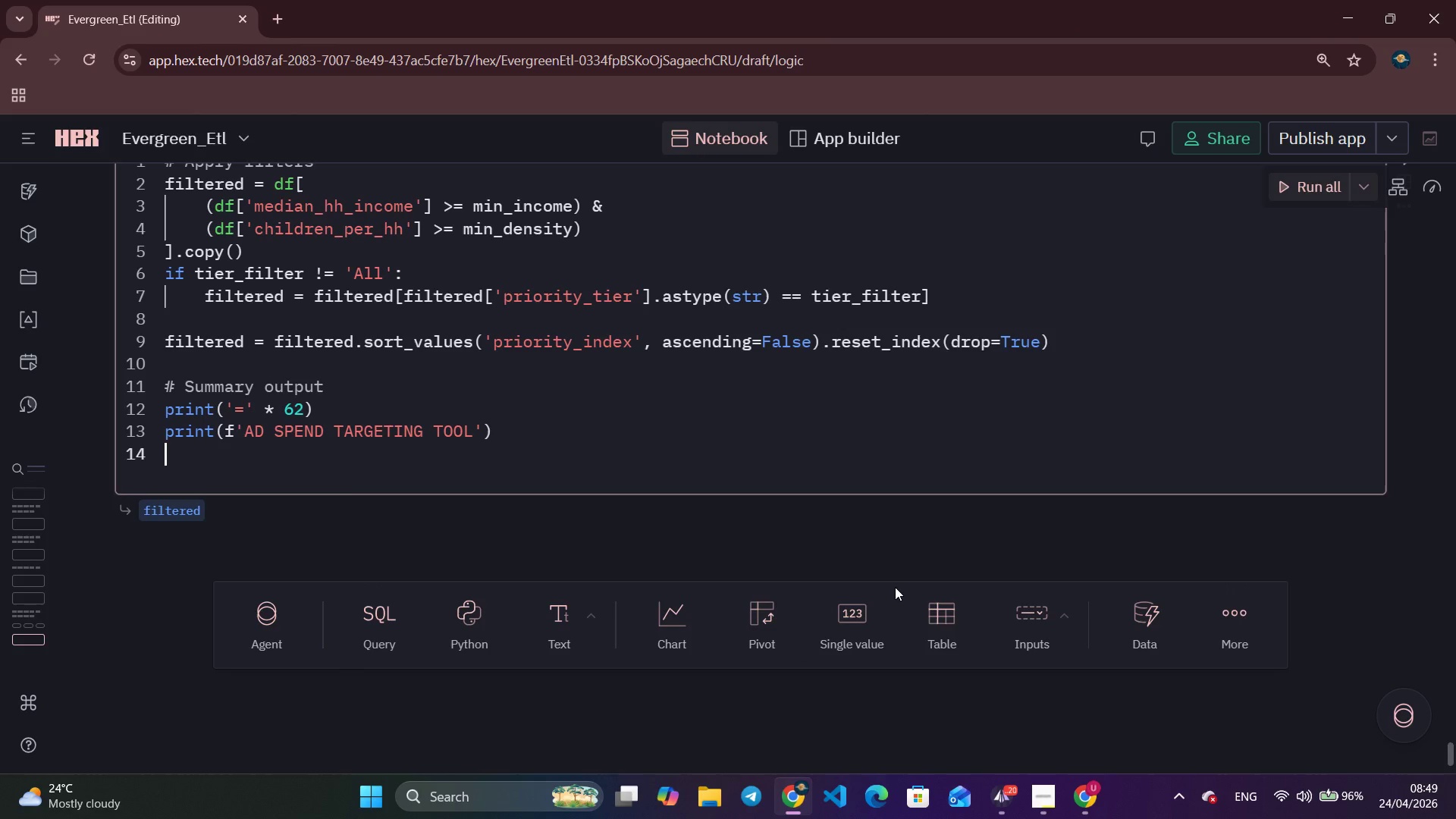 
type(print(f'')
 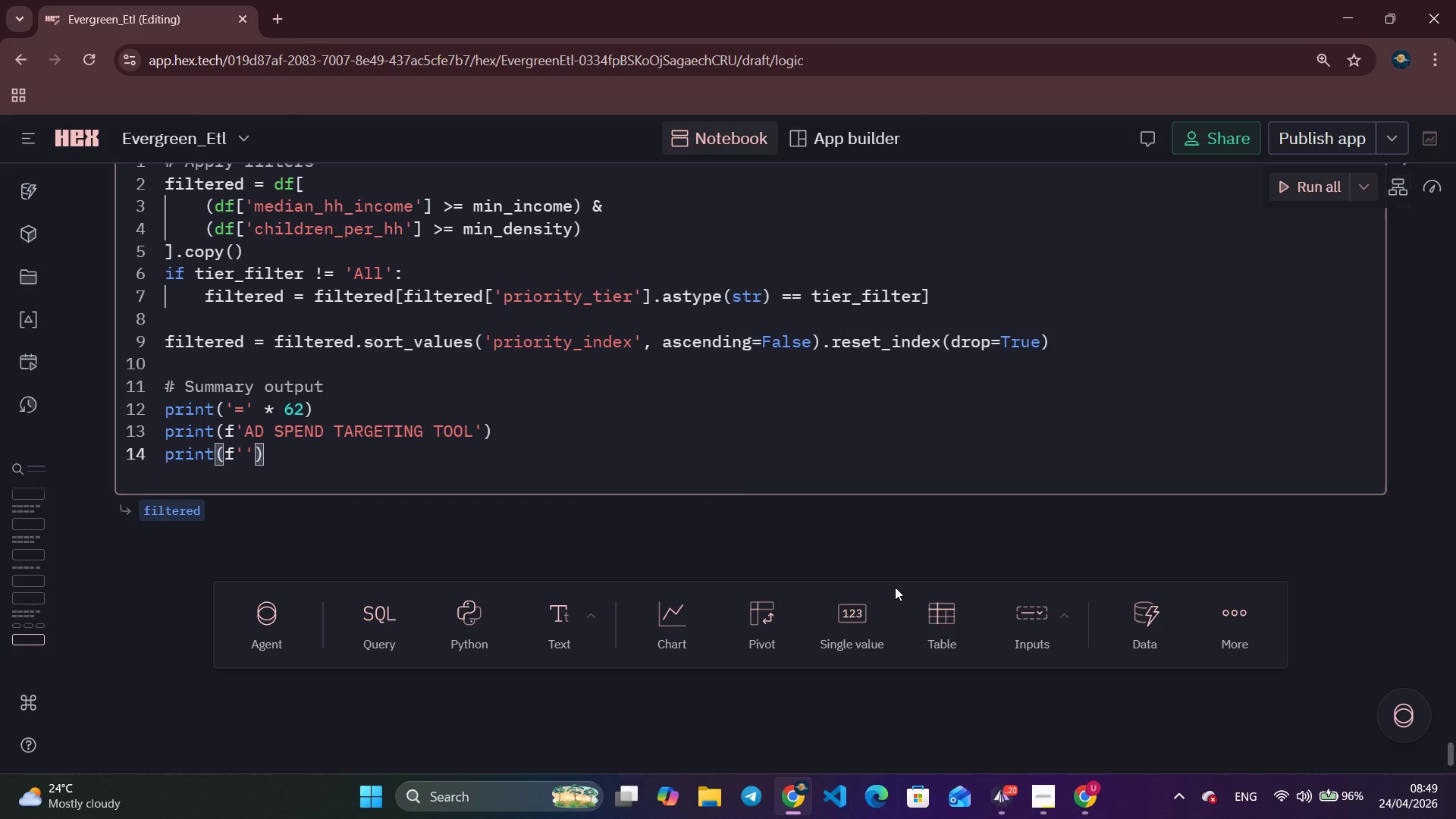 
key(ArrowLeft)
 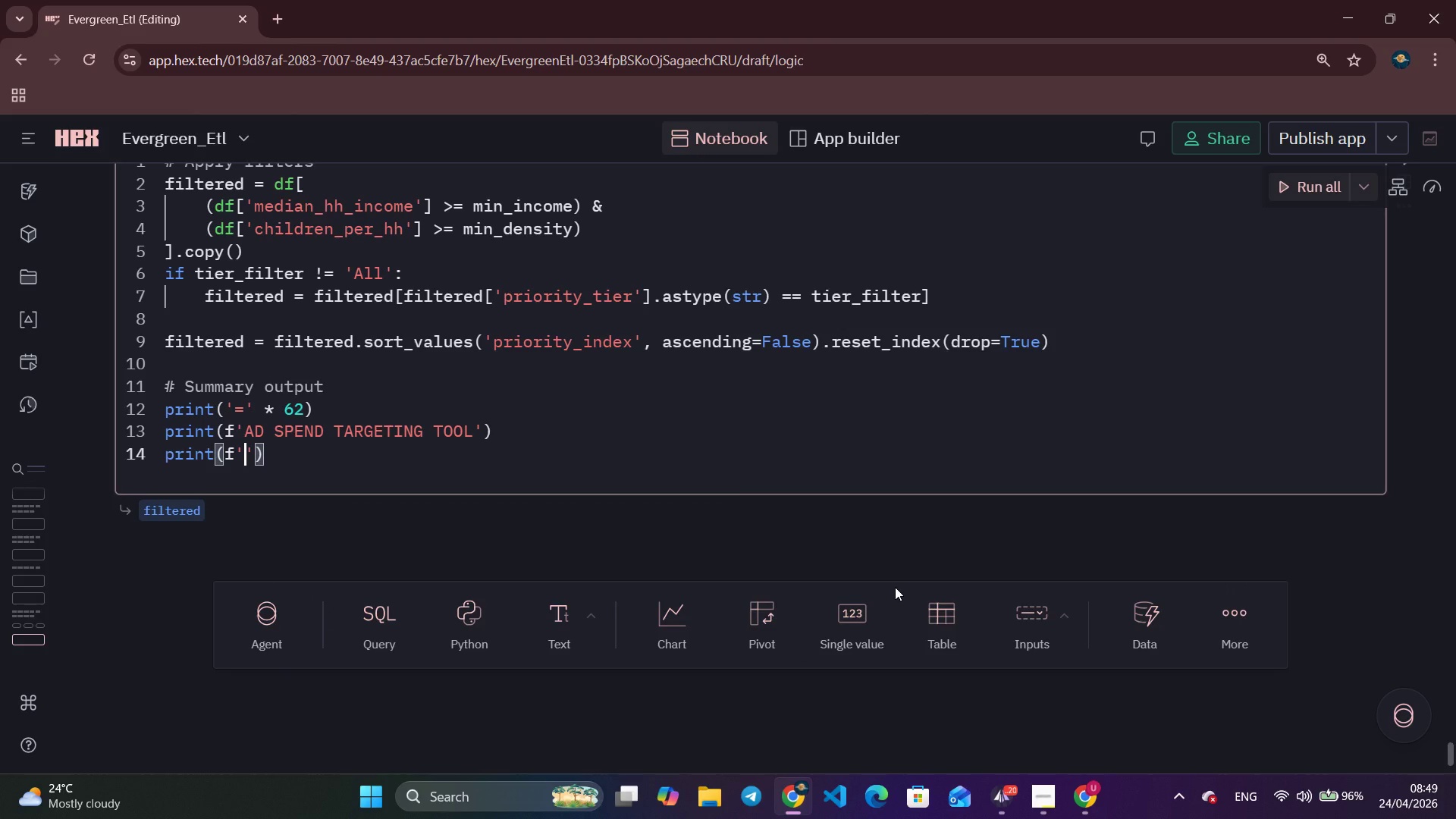 
type(Min income: ${min)
 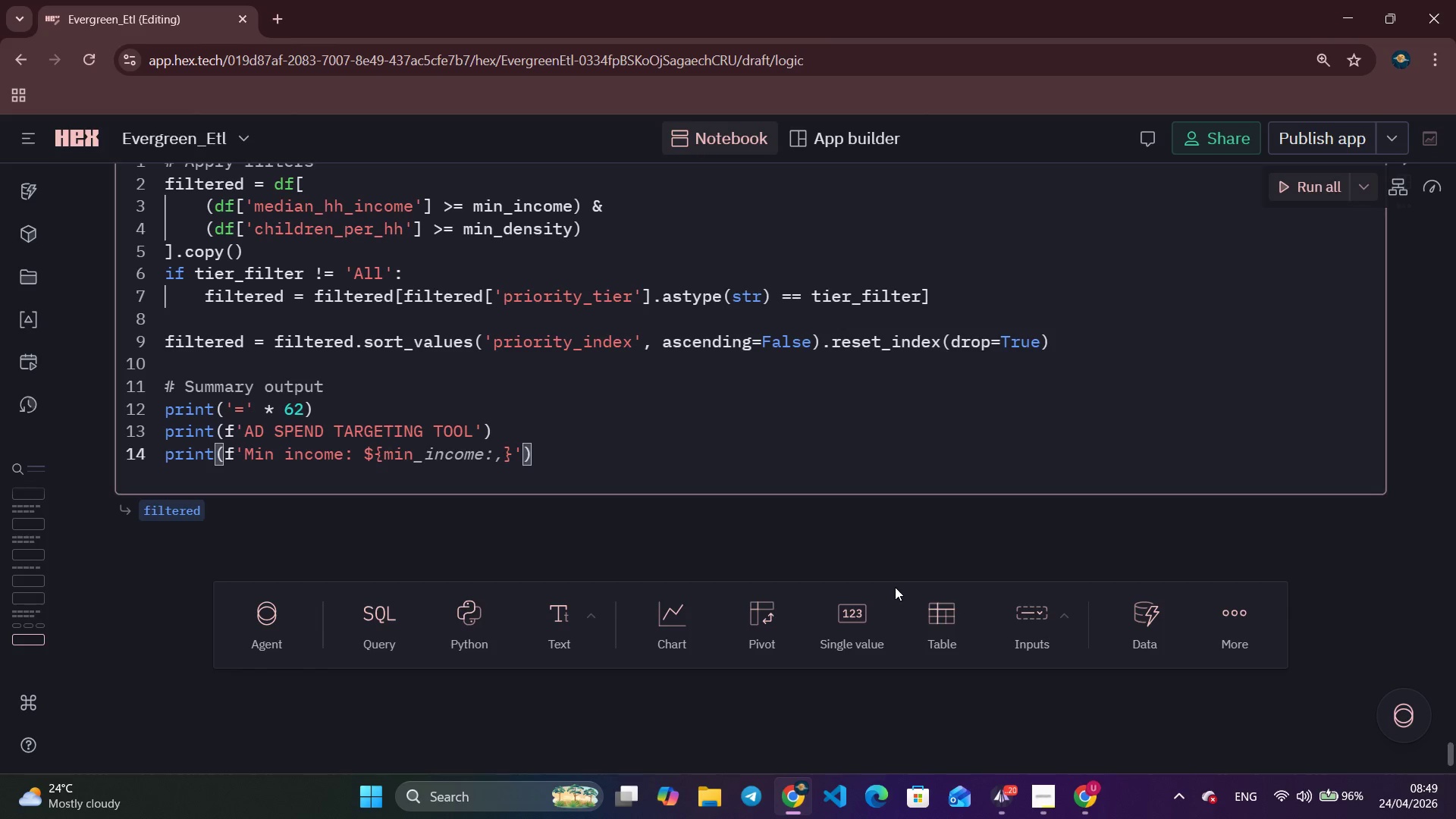 
key(Control+ArrowRight)
 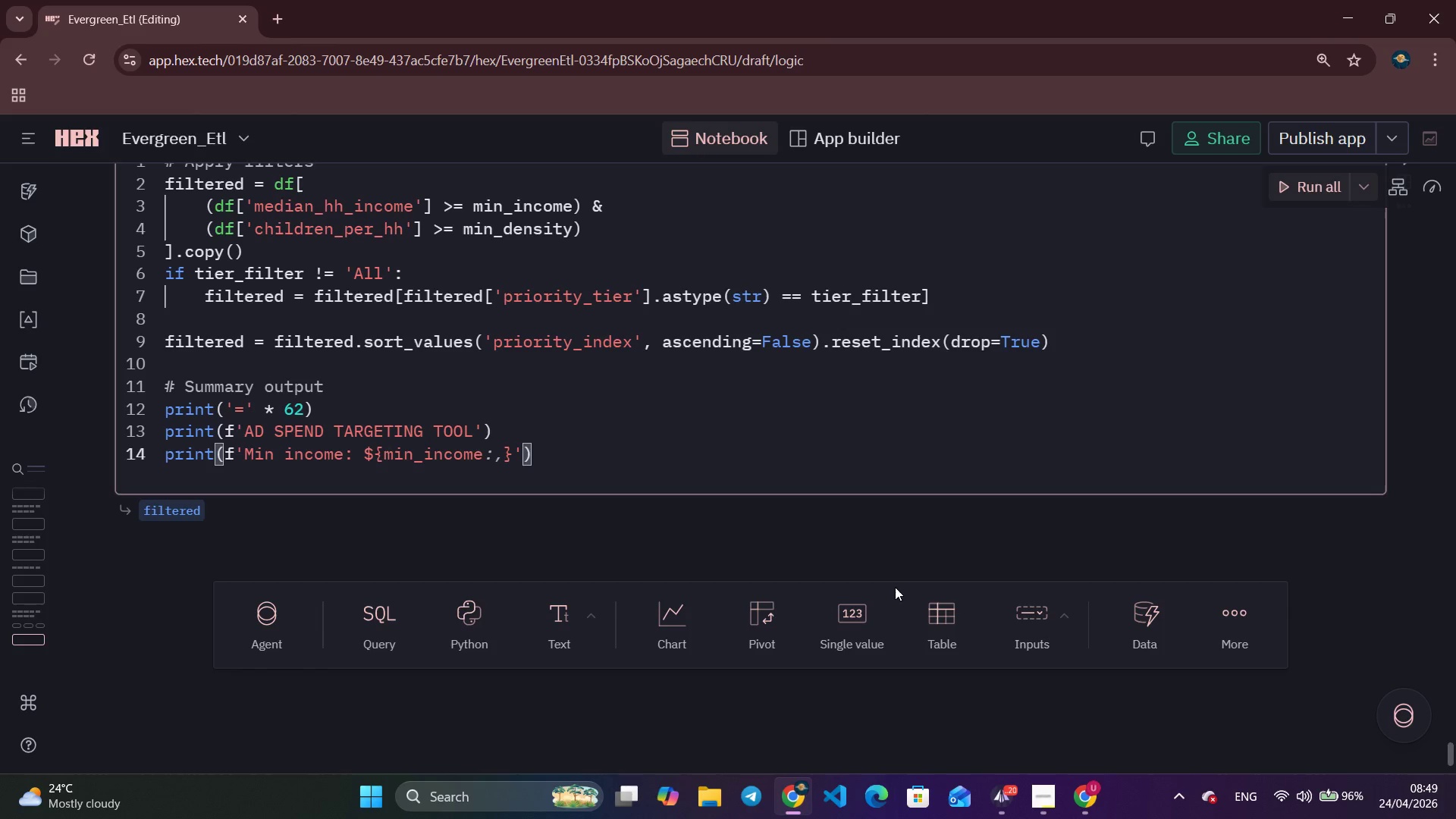 
key(Control+ArrowRight)
 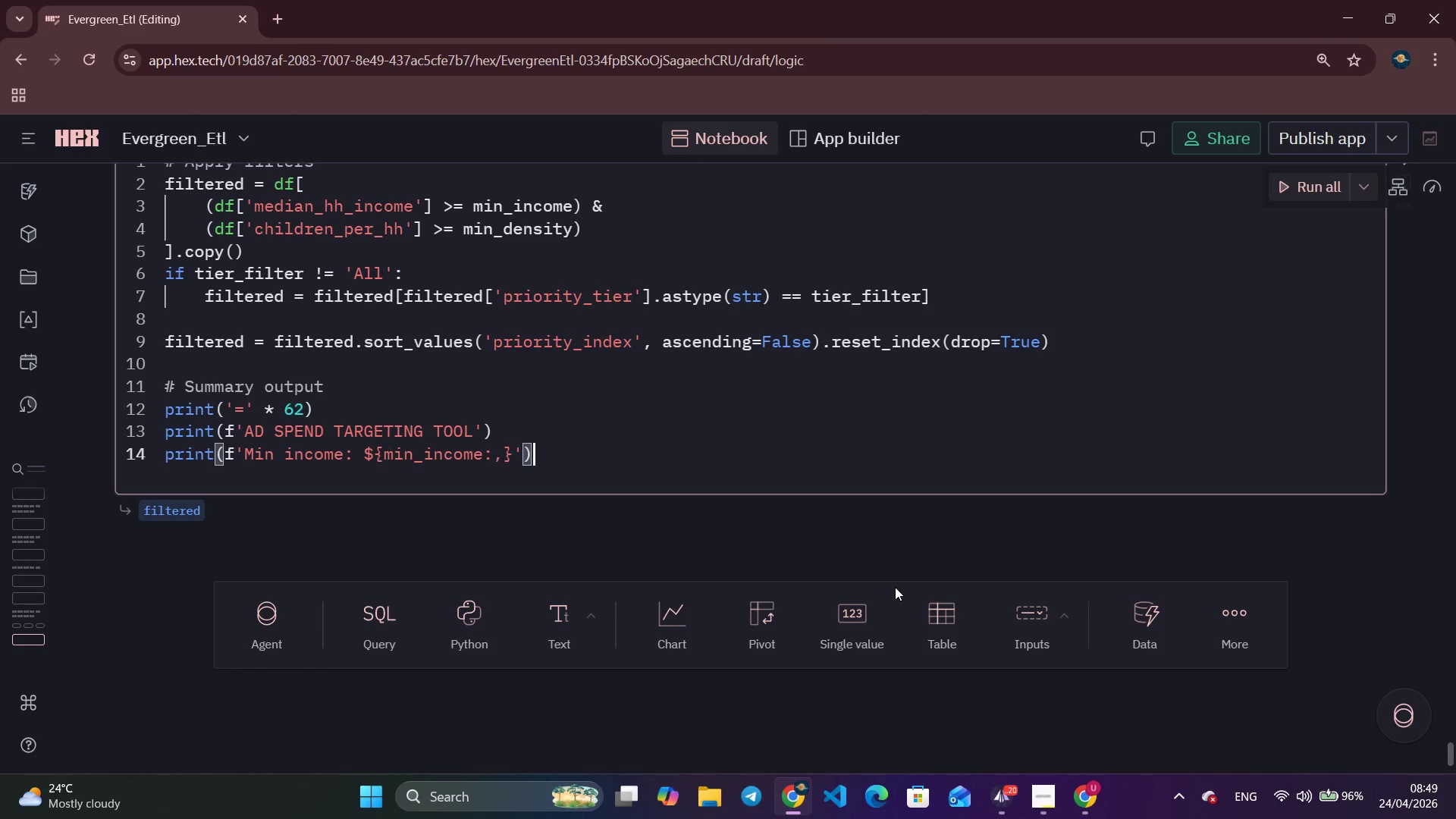 
key(Control+ArrowRight)
 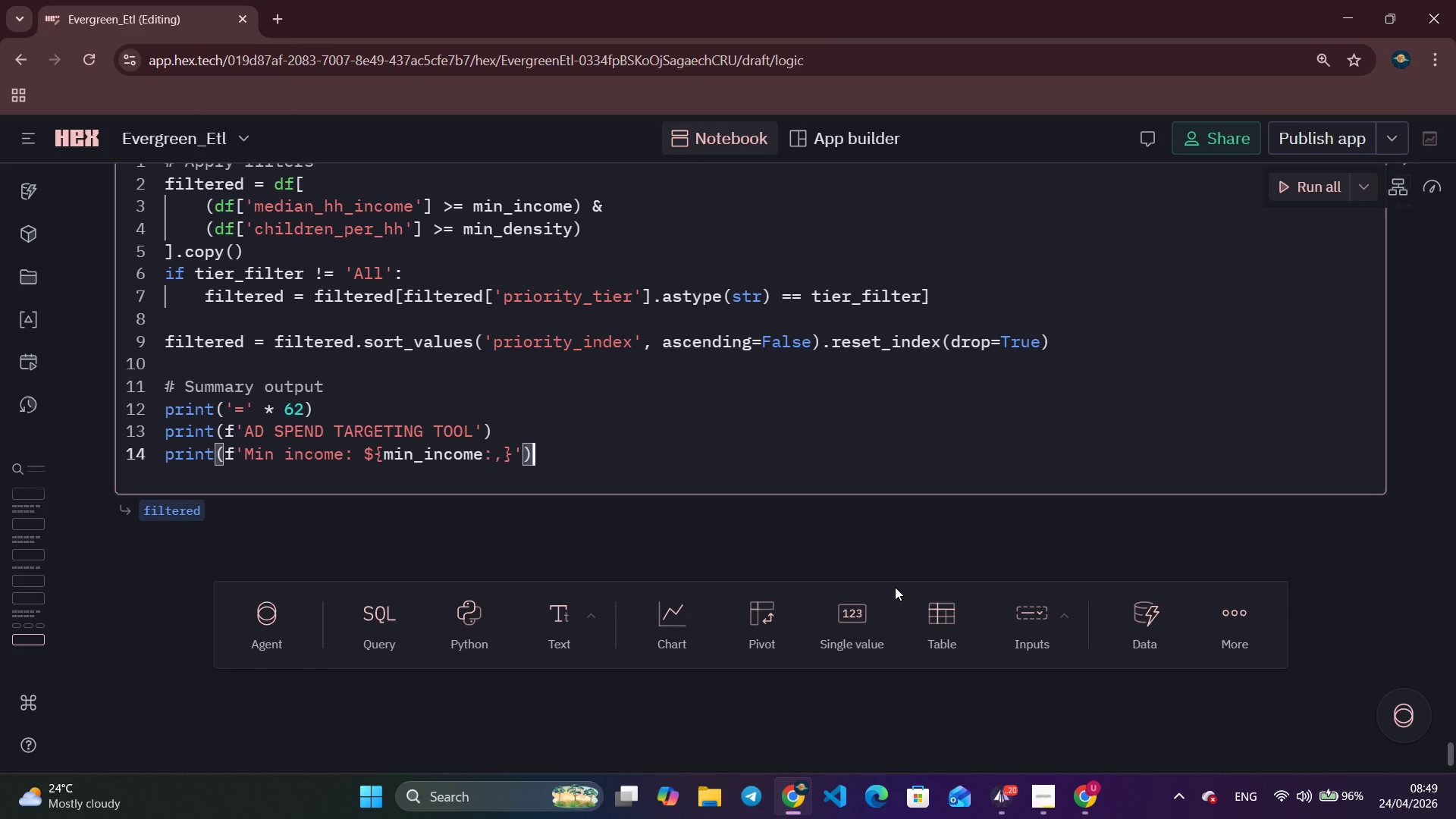 
key(ArrowLeft)
 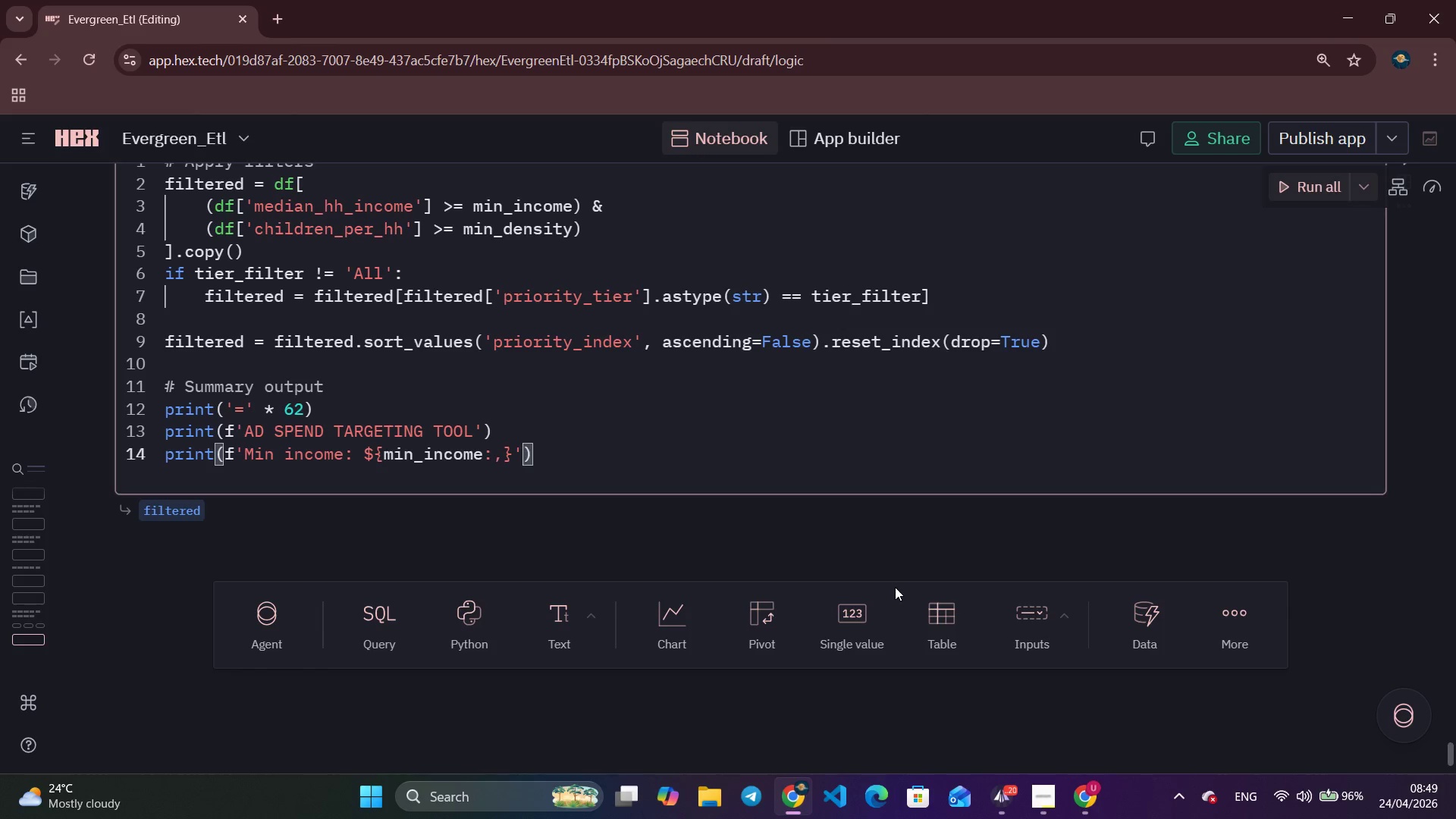 
key(ArrowLeft)
 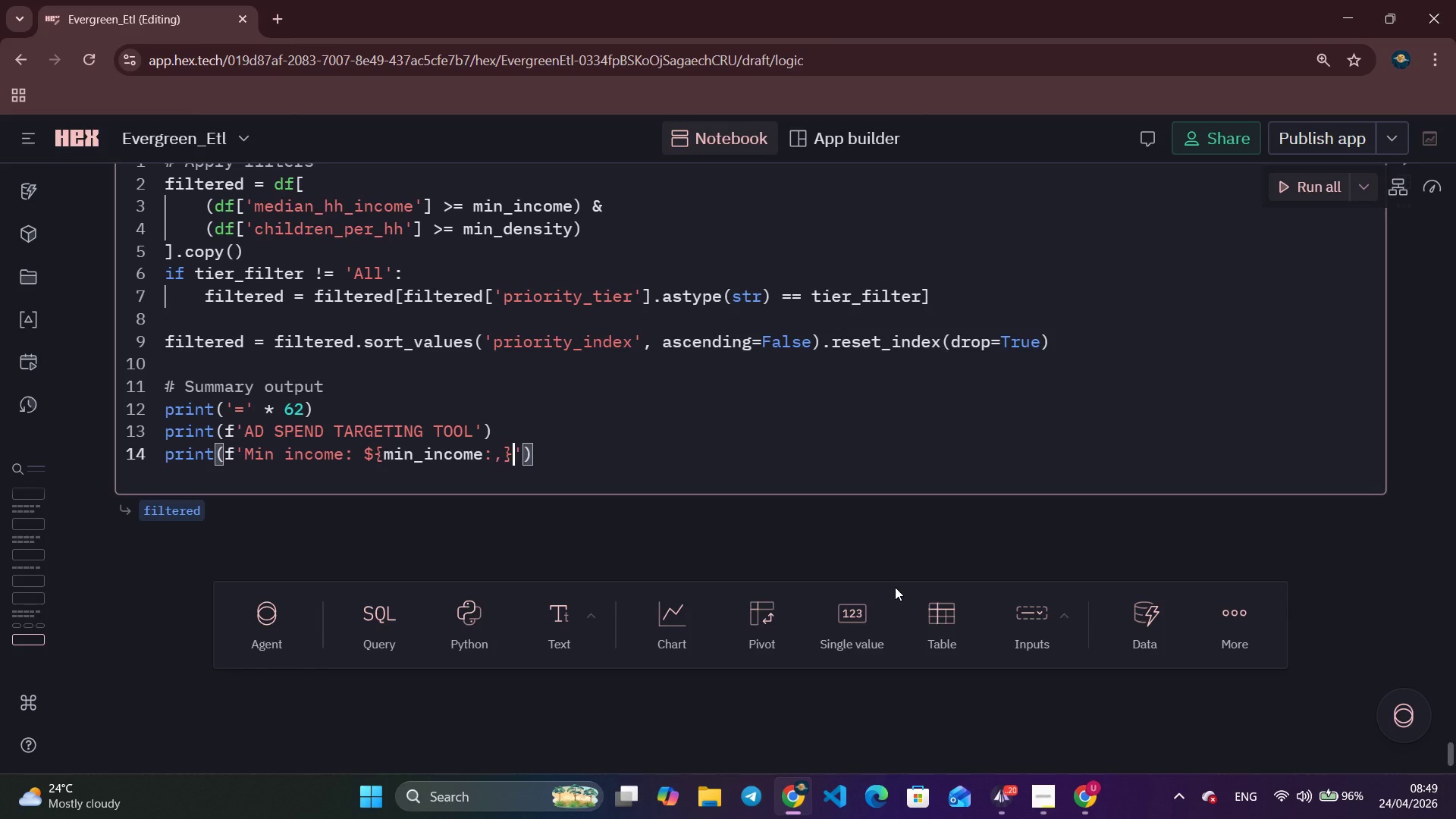 
type( | Min )
 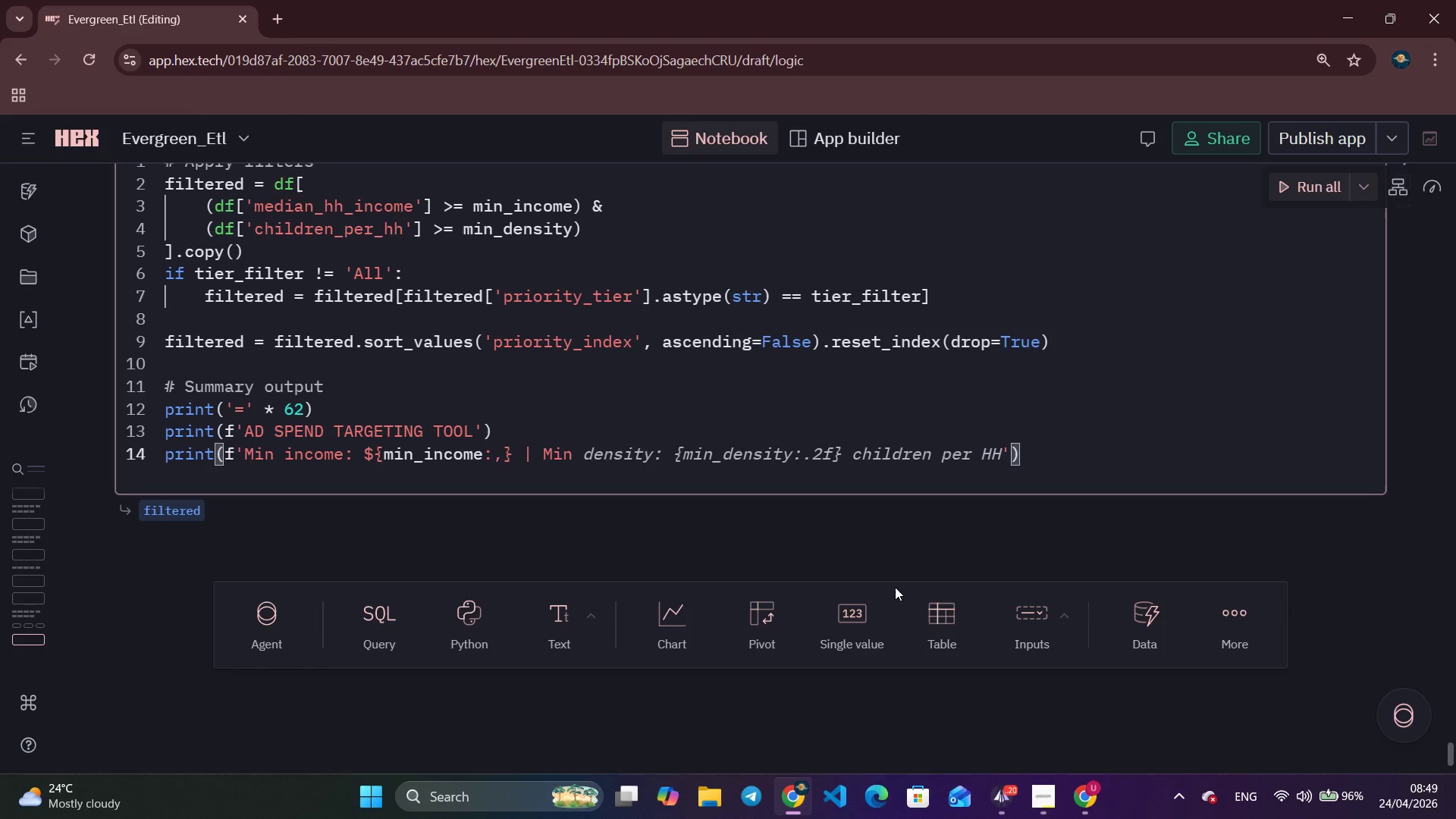 
key(Control+ArrowRight)
 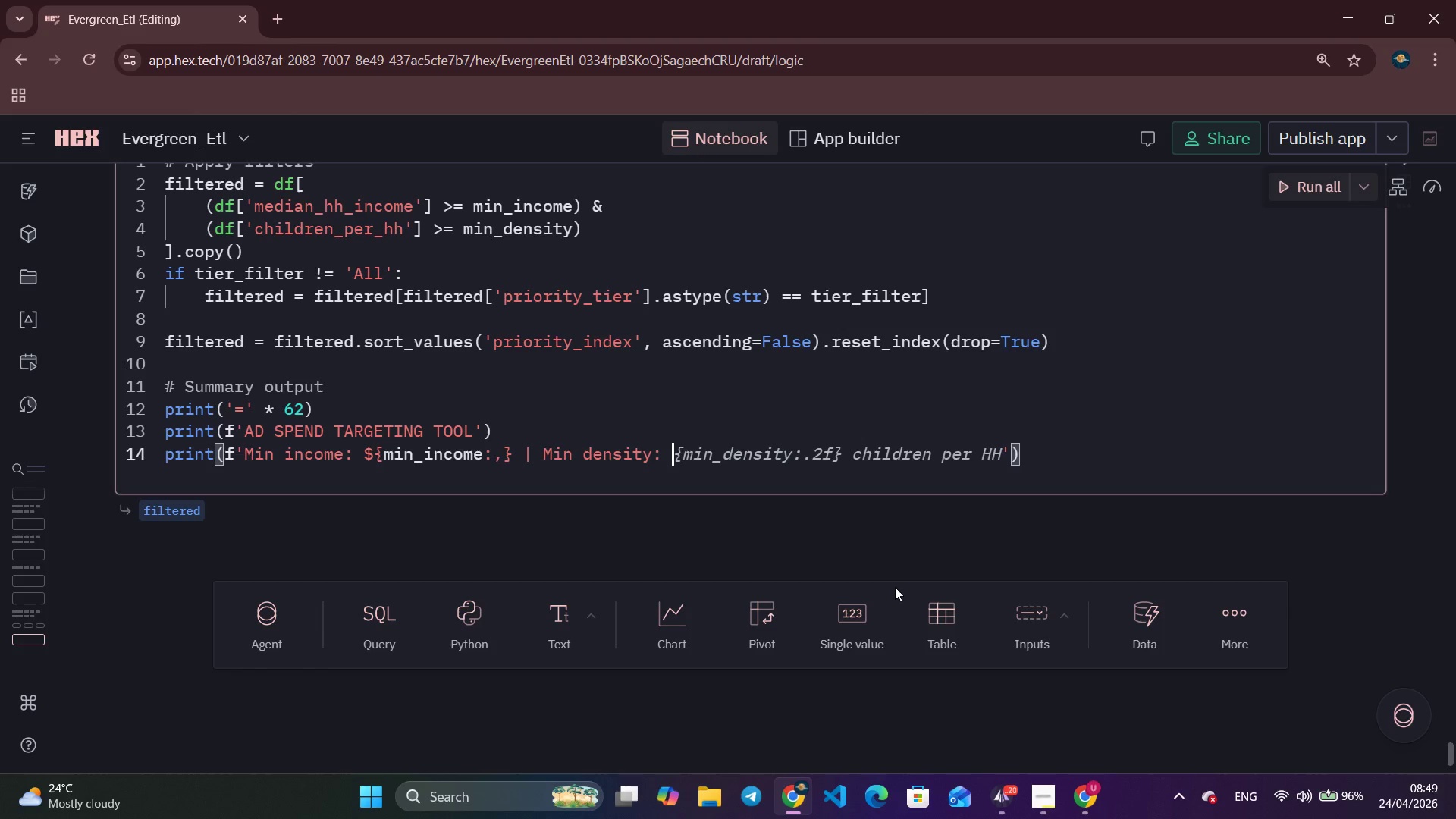 
key(Control+ArrowRight)
 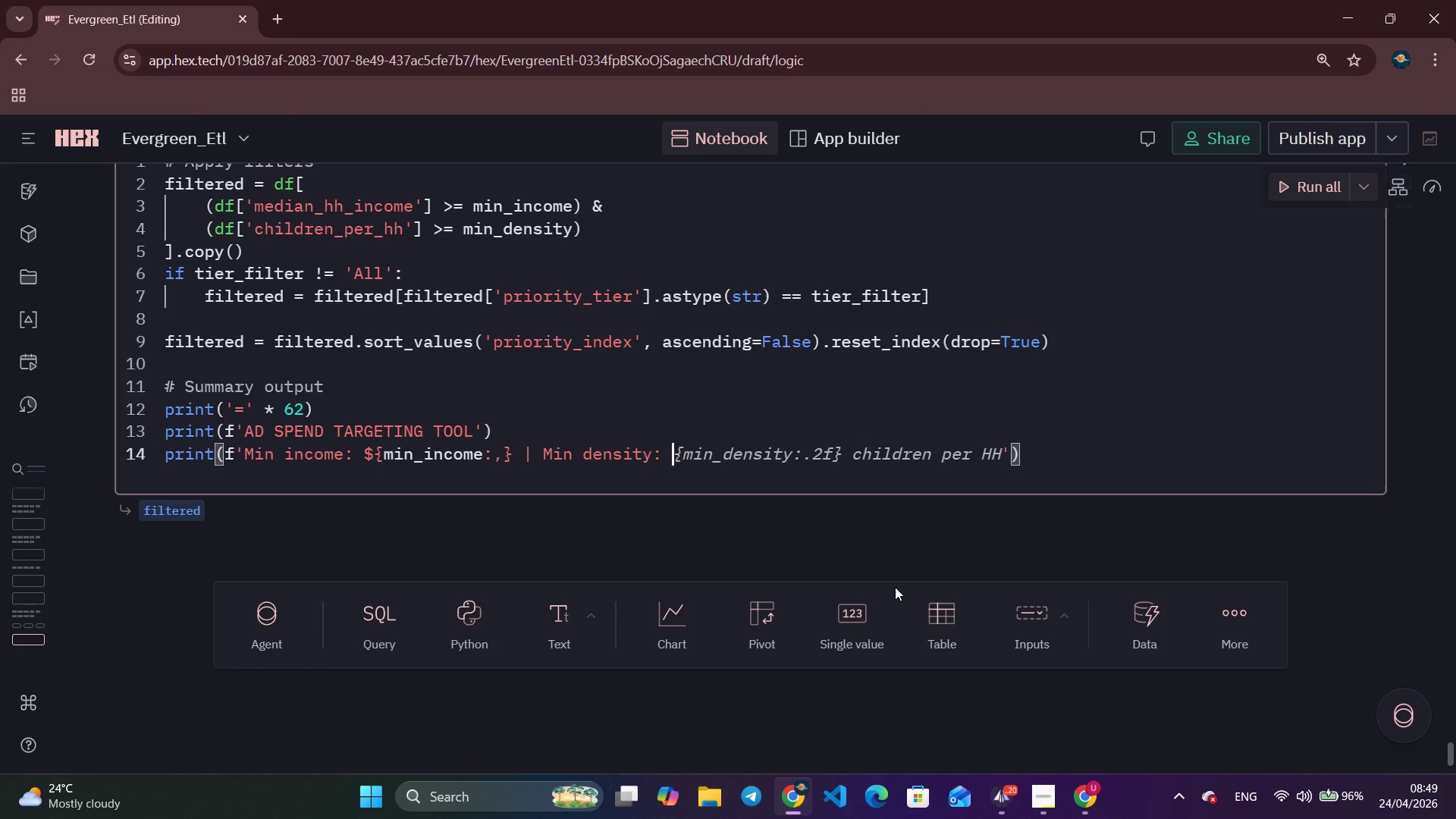 
key(Control+ArrowRight)
 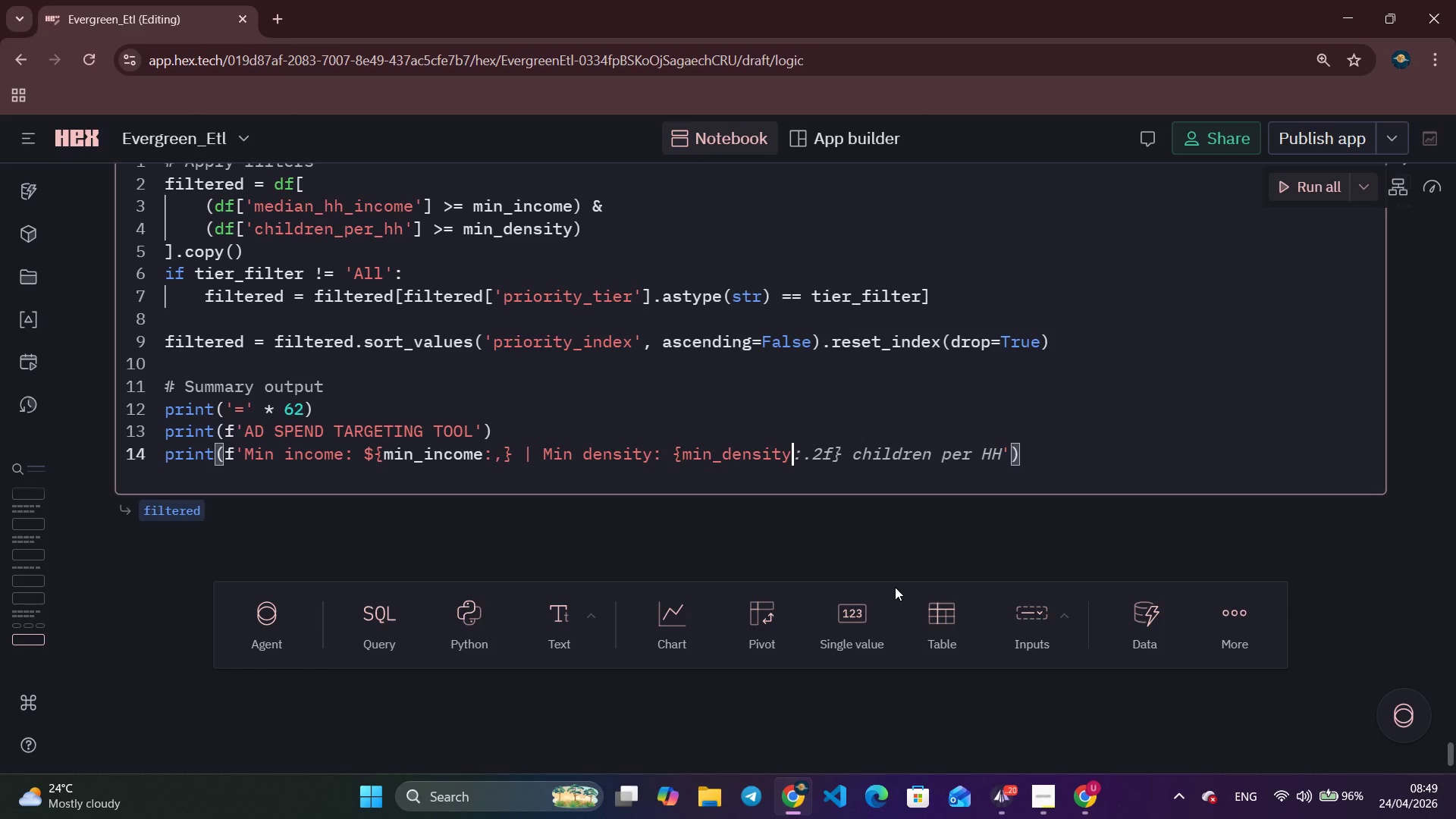 
key(Control+ArrowRight)
 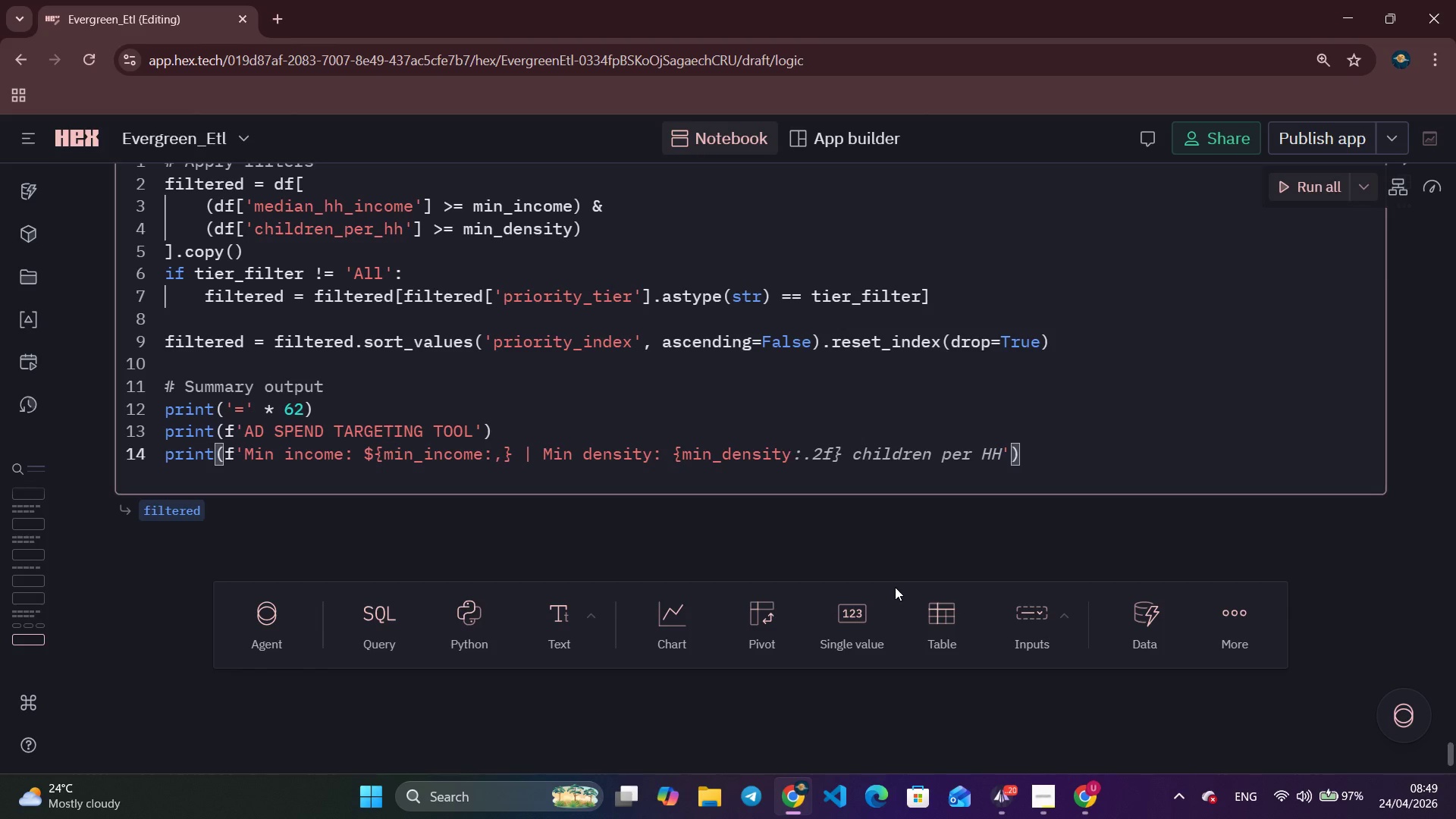 
type(} | Tier: {)
 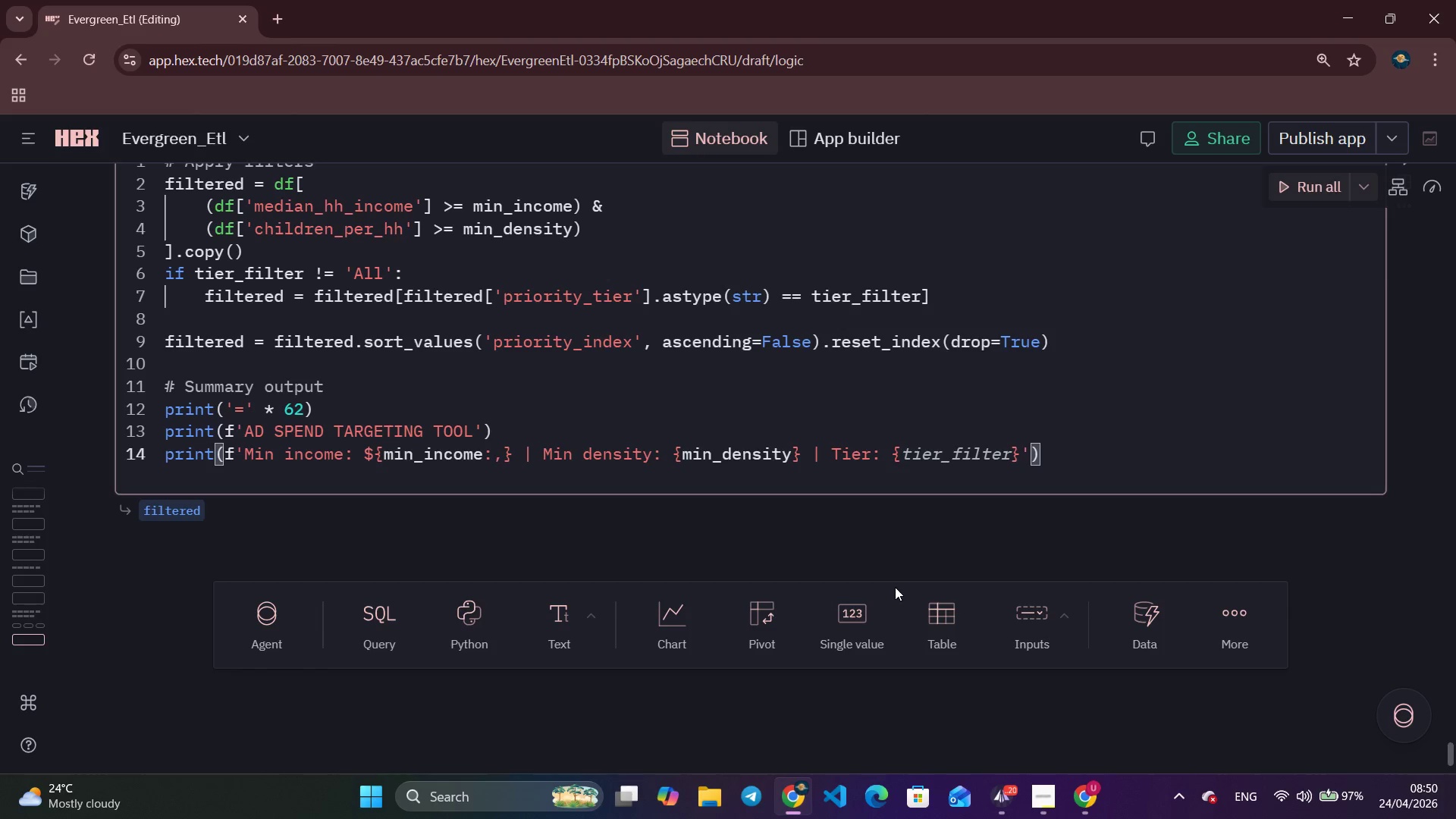 
key(Control+ArrowRight)
 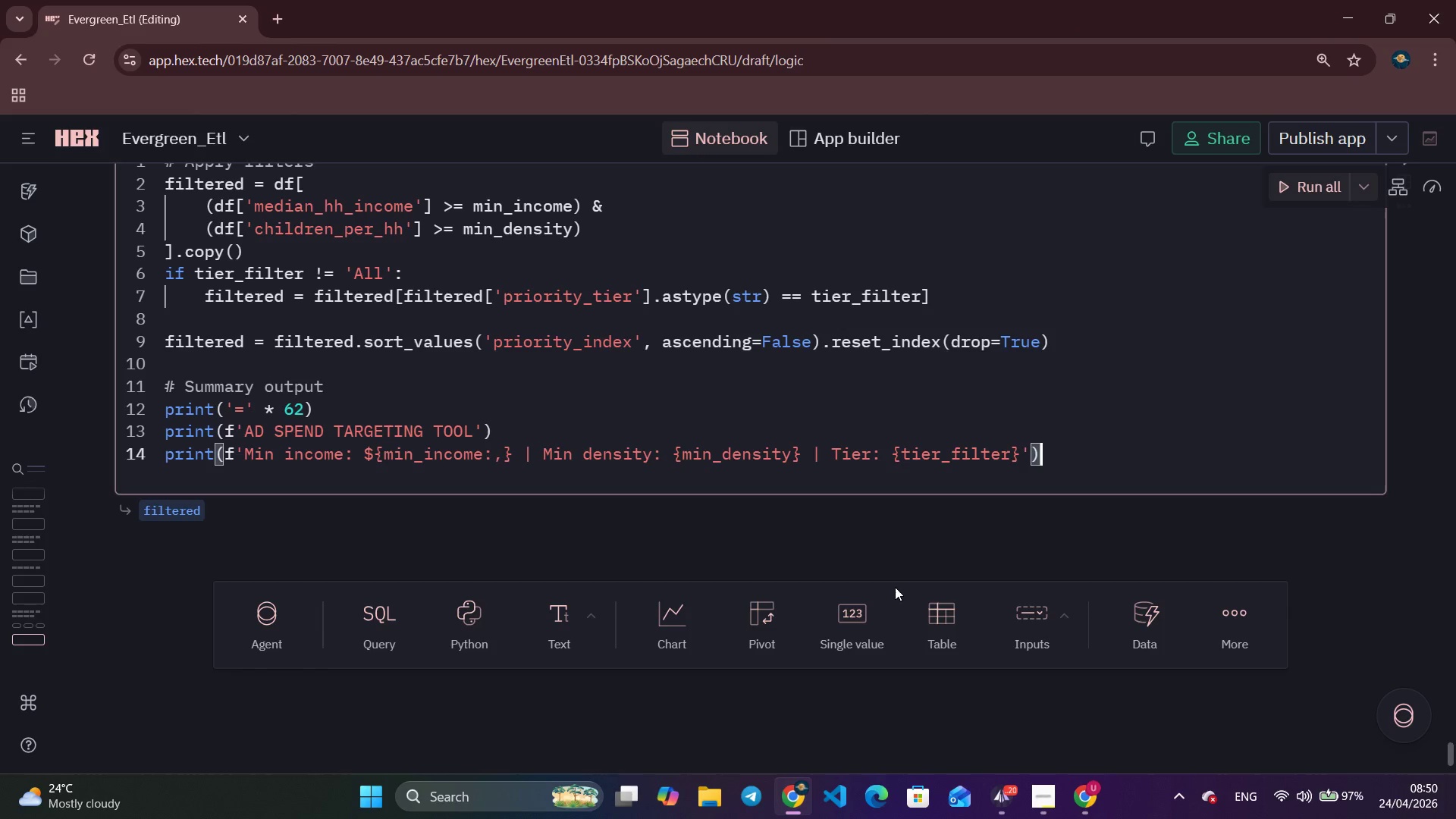 
key(Enter)
 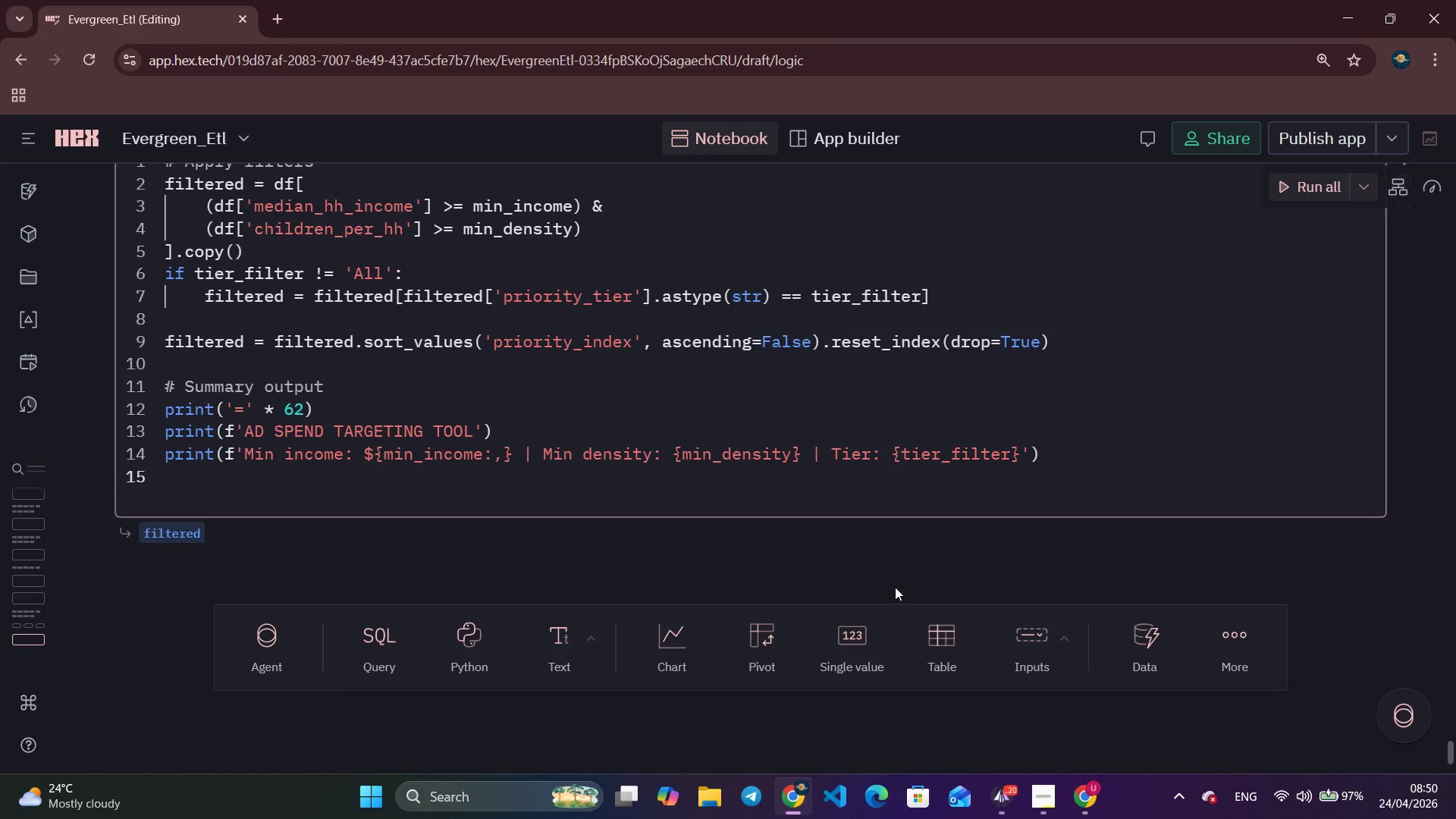 
type(print()
 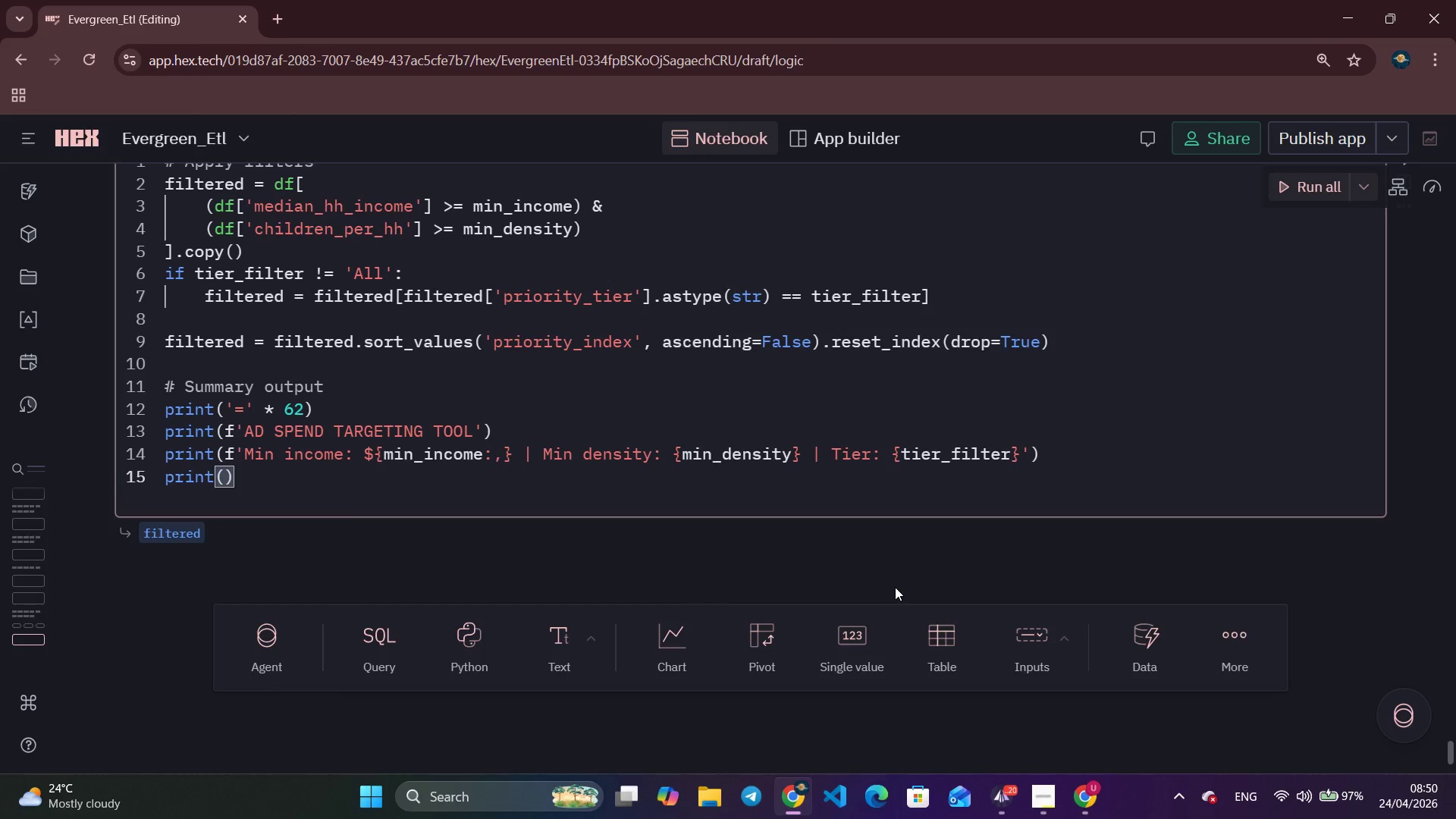 
key(Quote)
 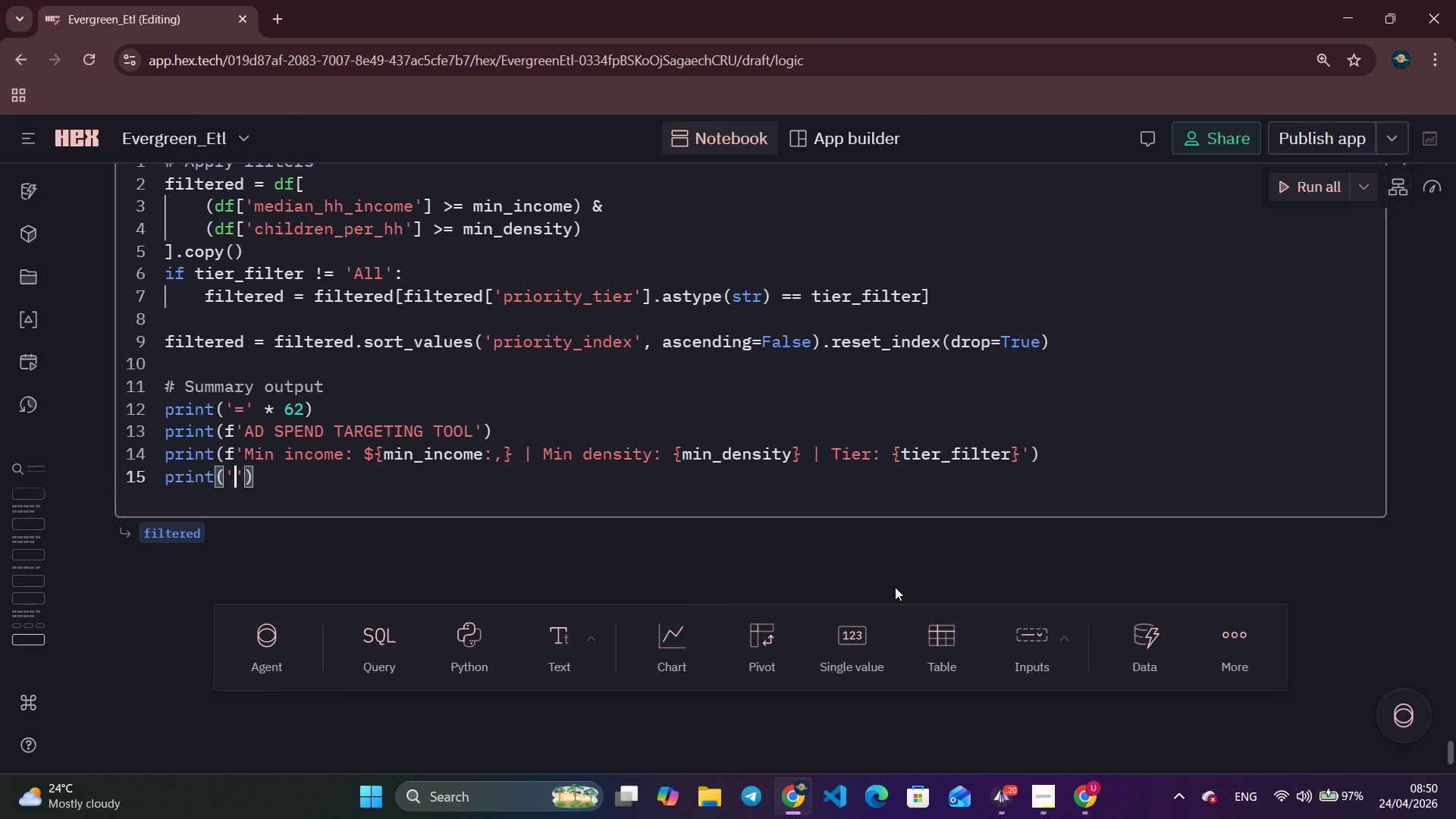 
key(Equal)
 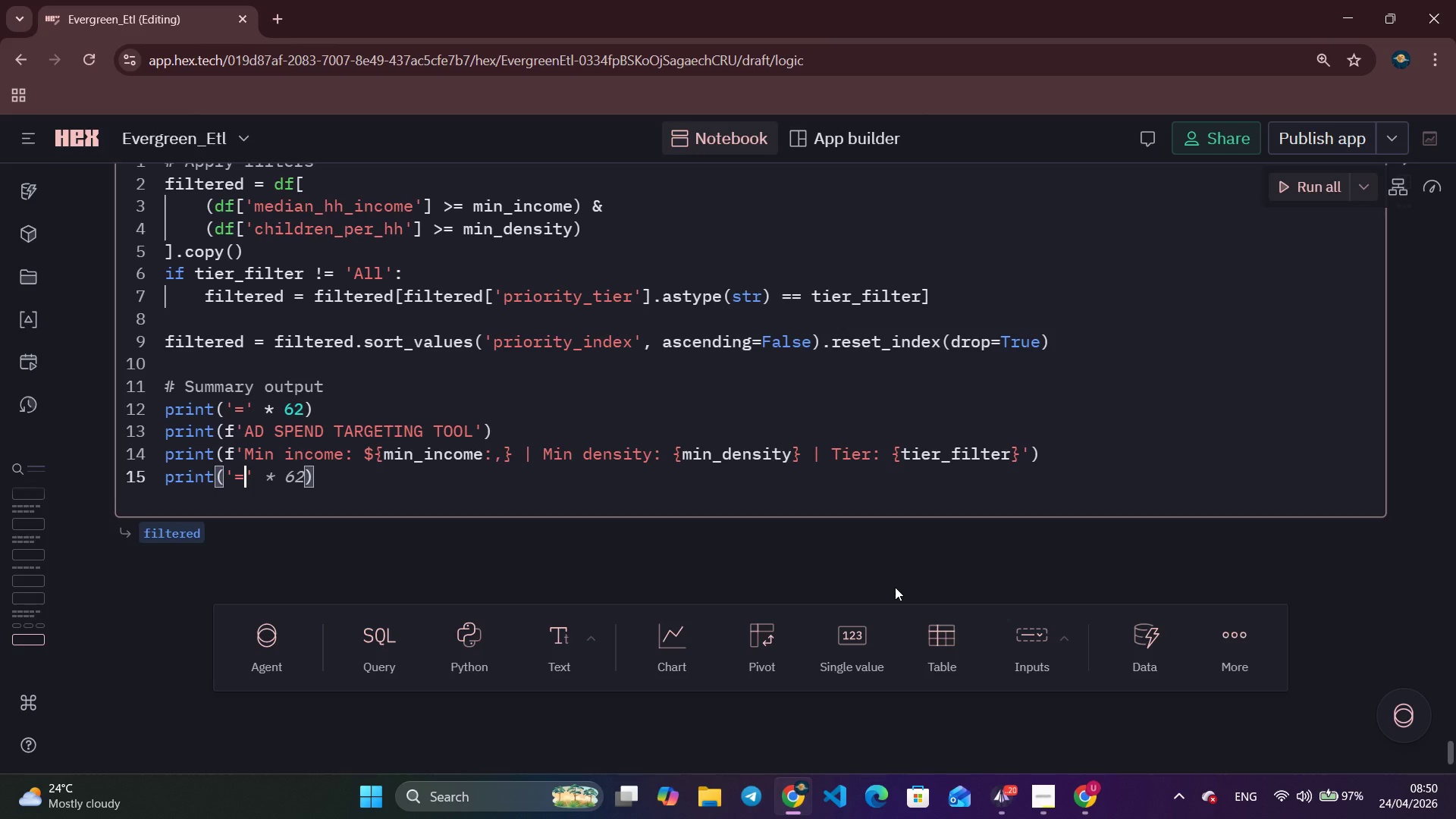 
key(Tab)
 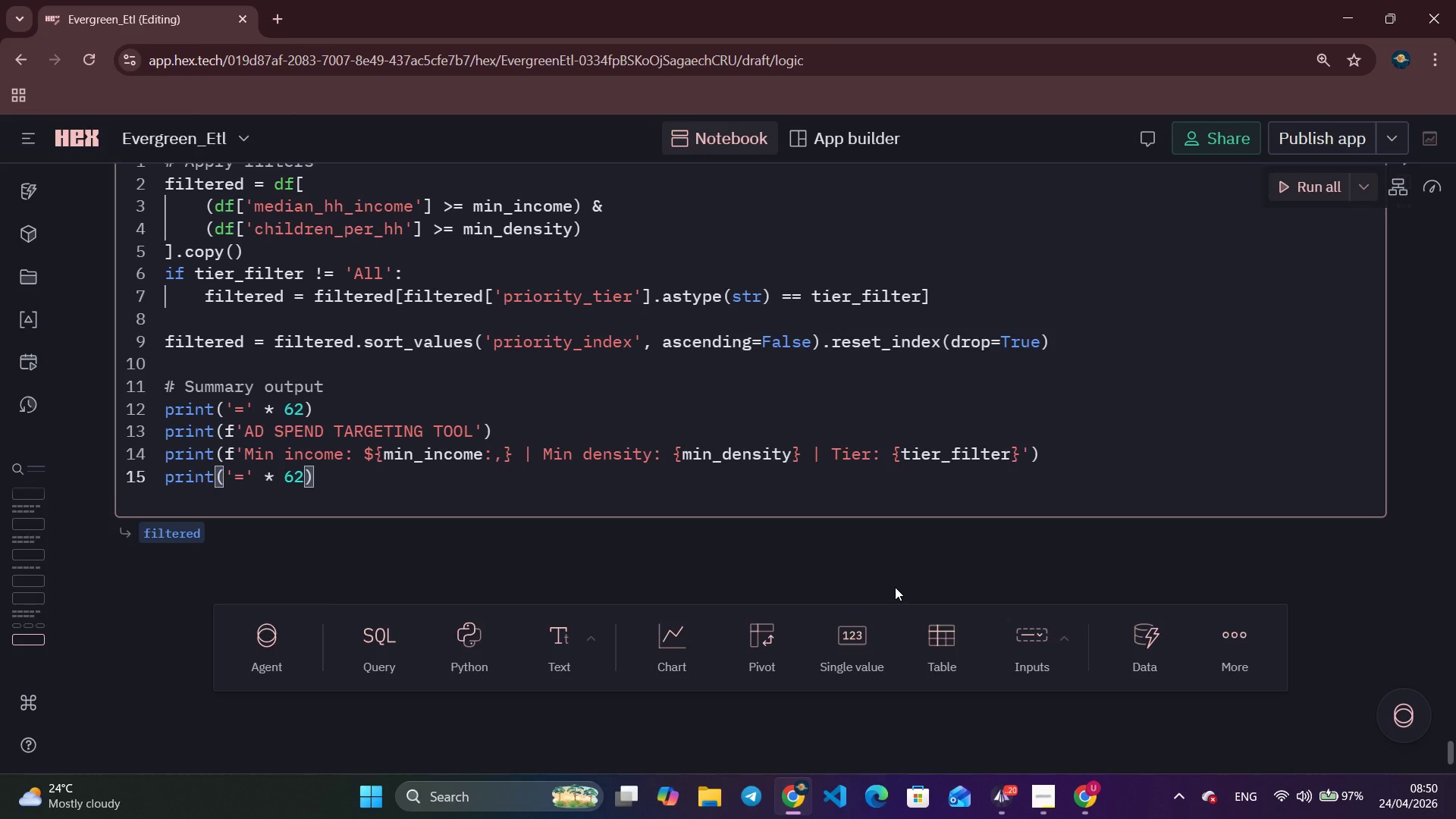 
key(Enter)
 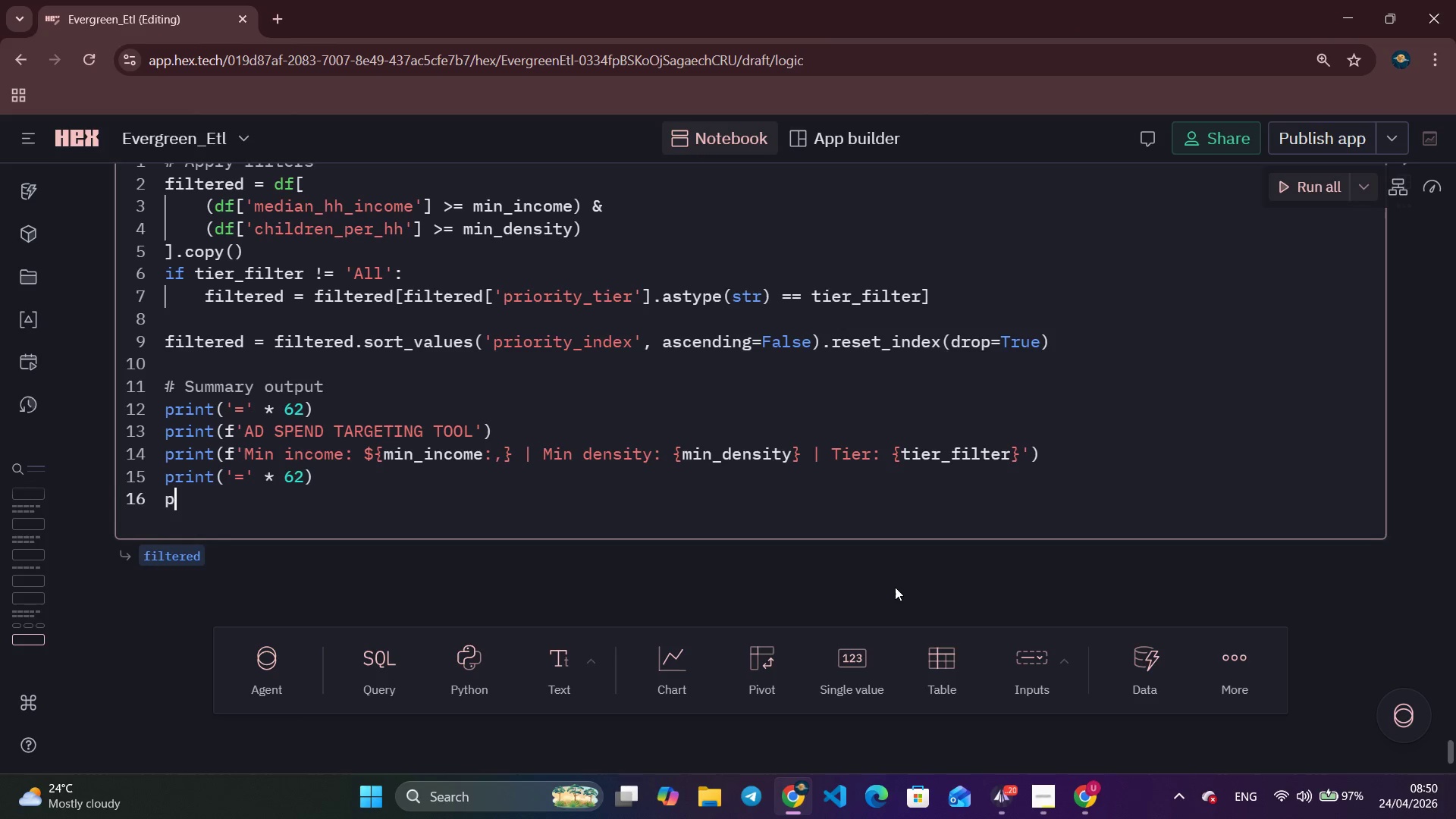 
type(print(f'')
 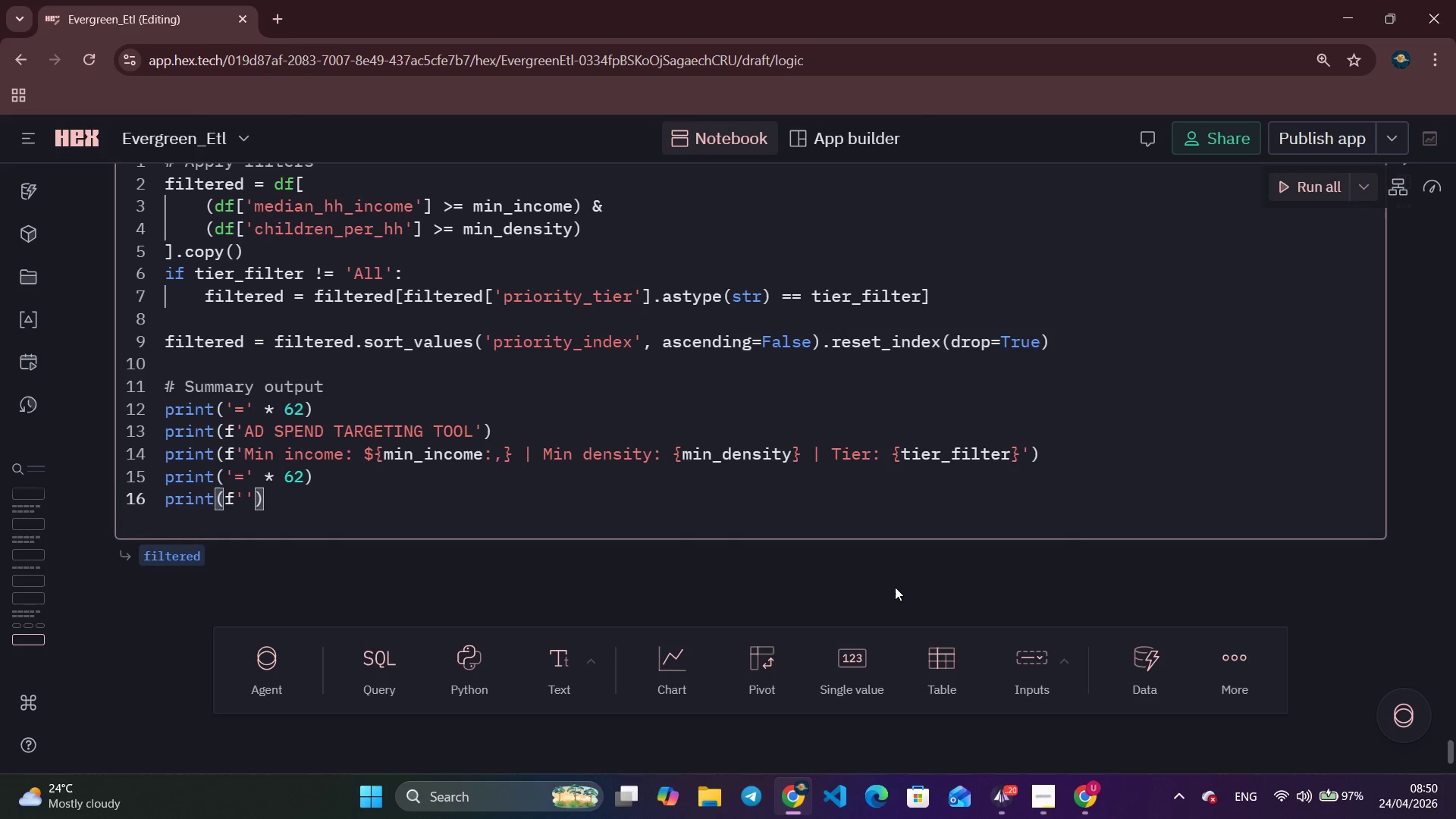 
key(ArrowLeft)
 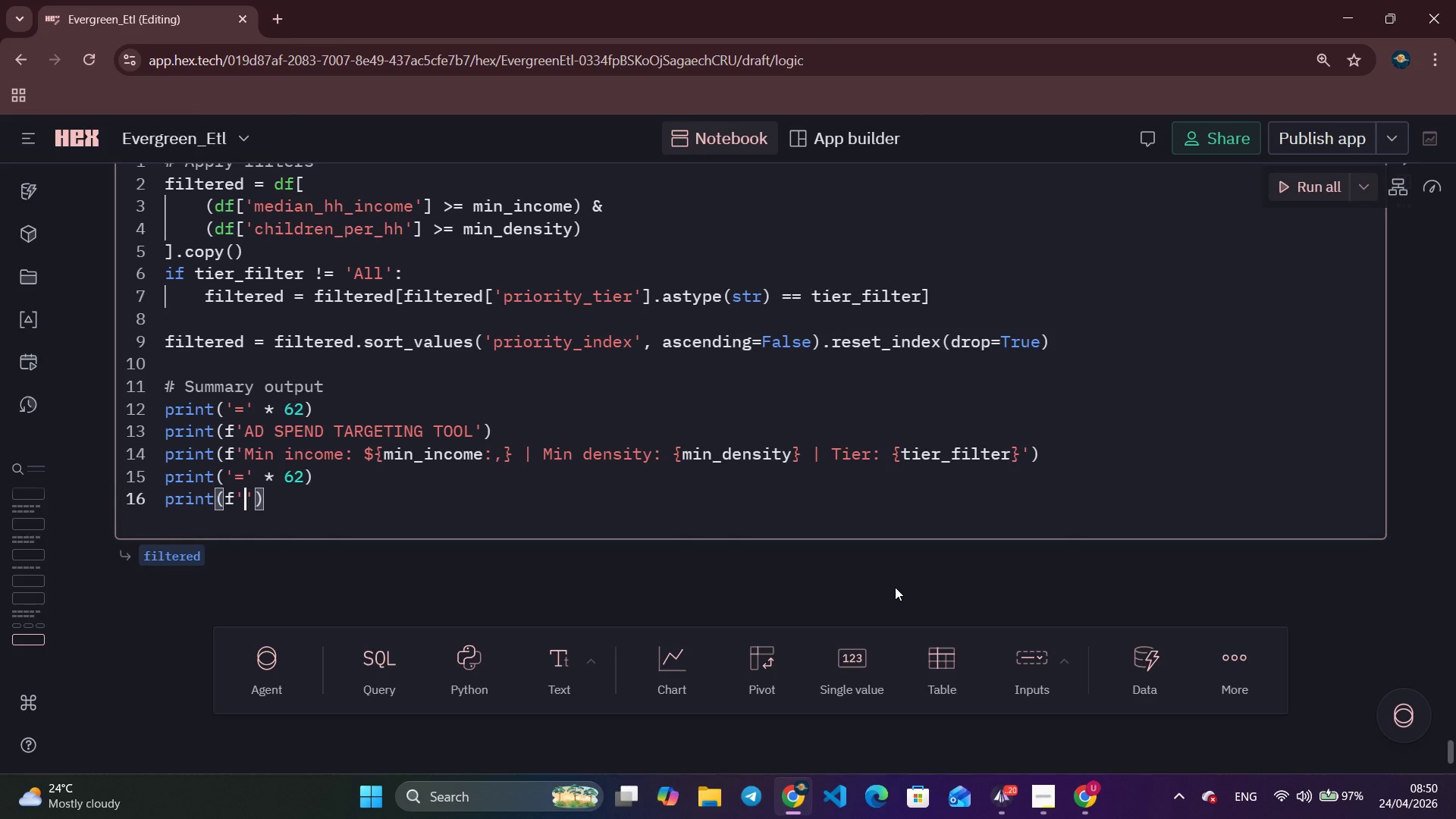 
type(Zip codes math)
key(Backspace)
type(chii)
key(Backspace)
type(ng filters : {len)
 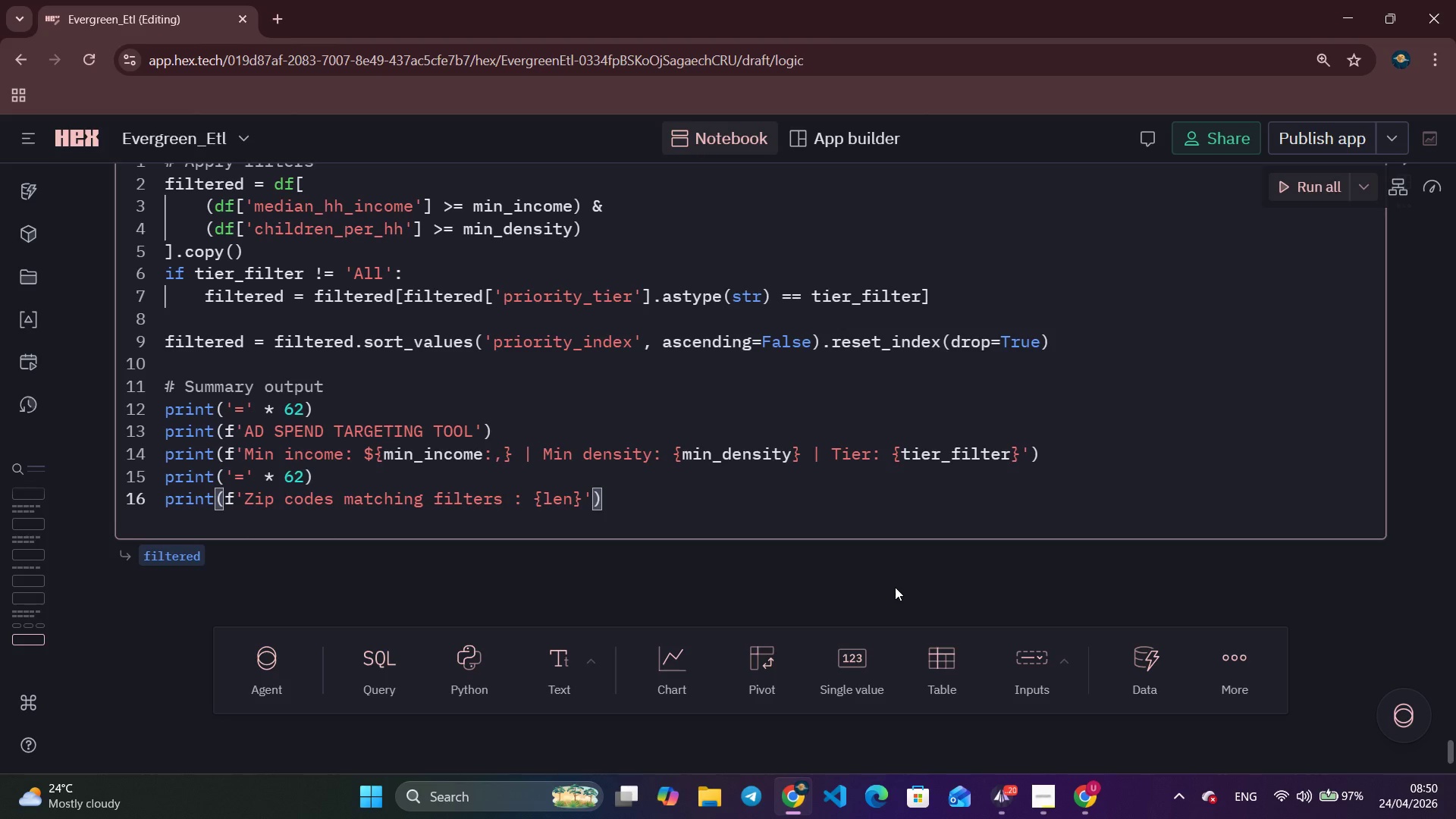 
key(Control+ArrowRight)
 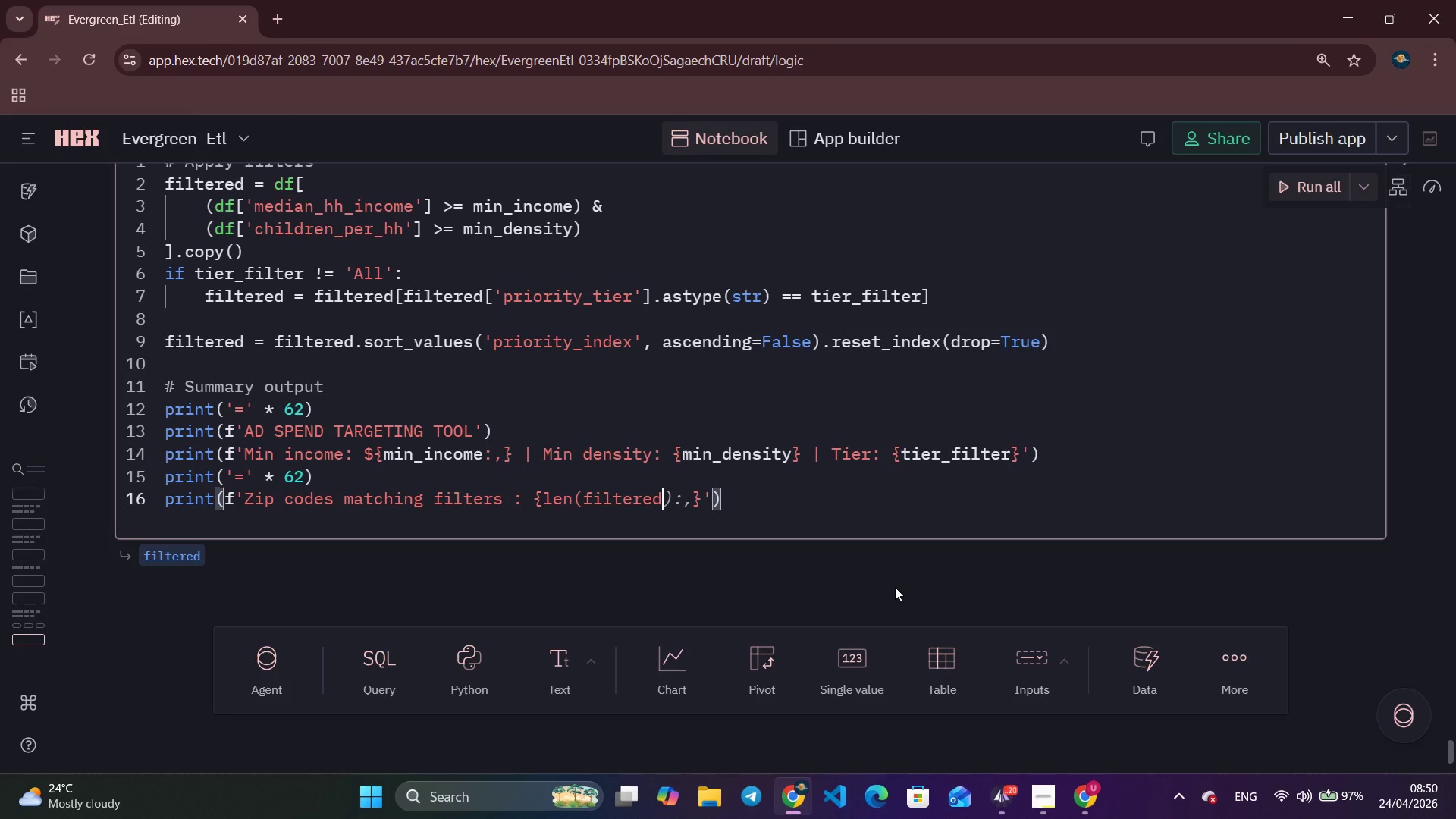 
key(Control+ArrowRight)
 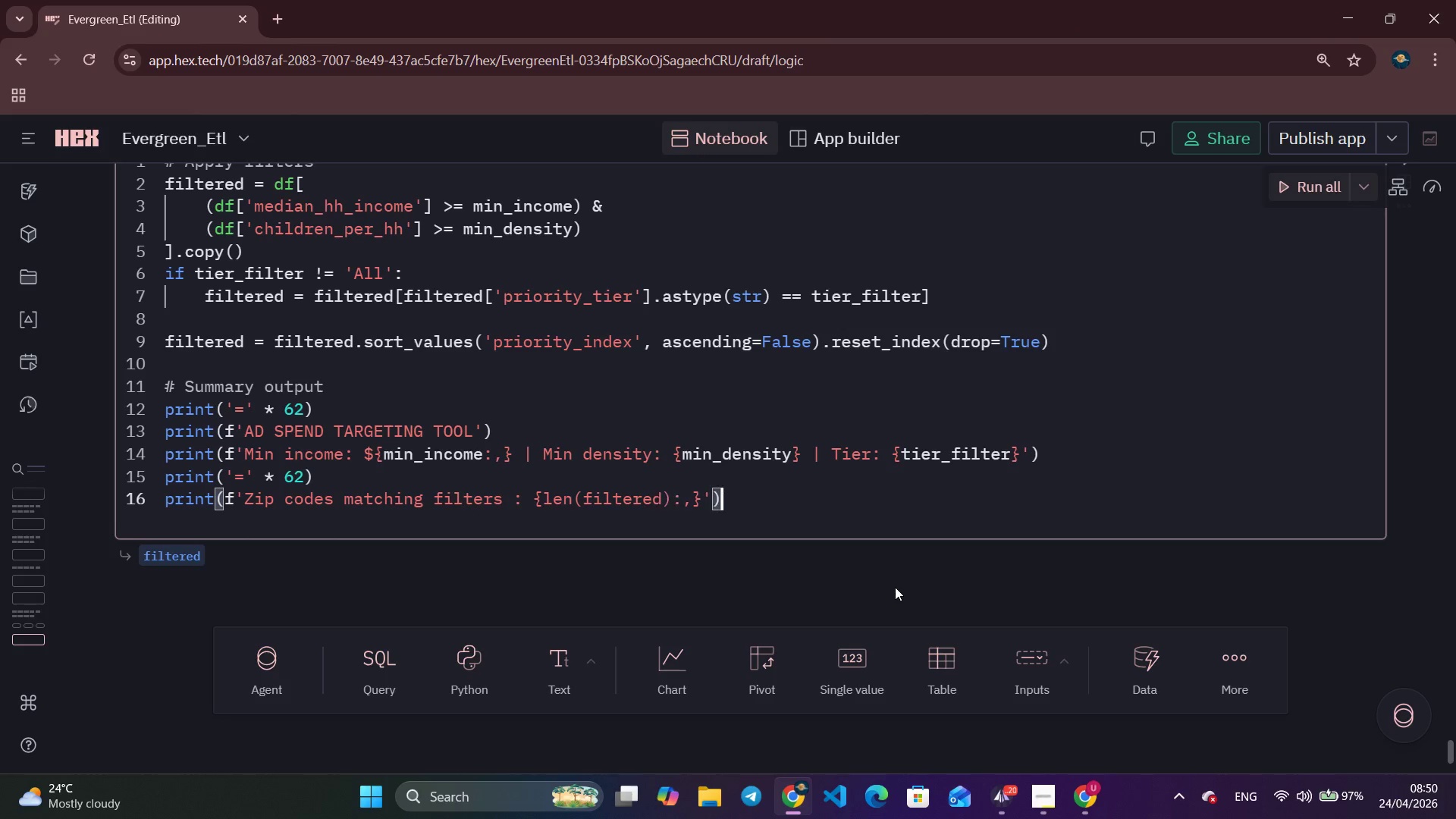 
key(Control+ArrowRight)
 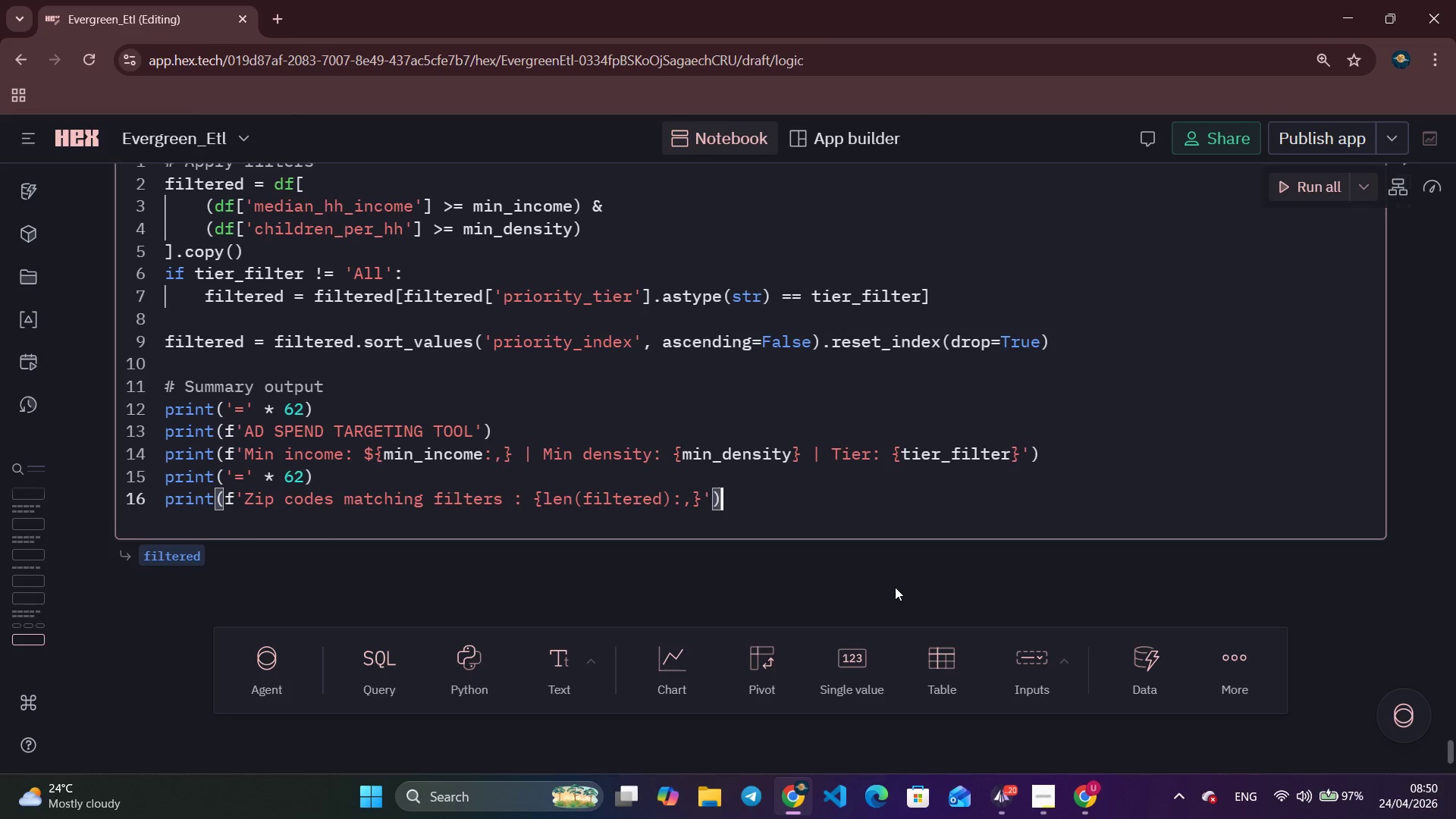 
key(ArrowLeft)
 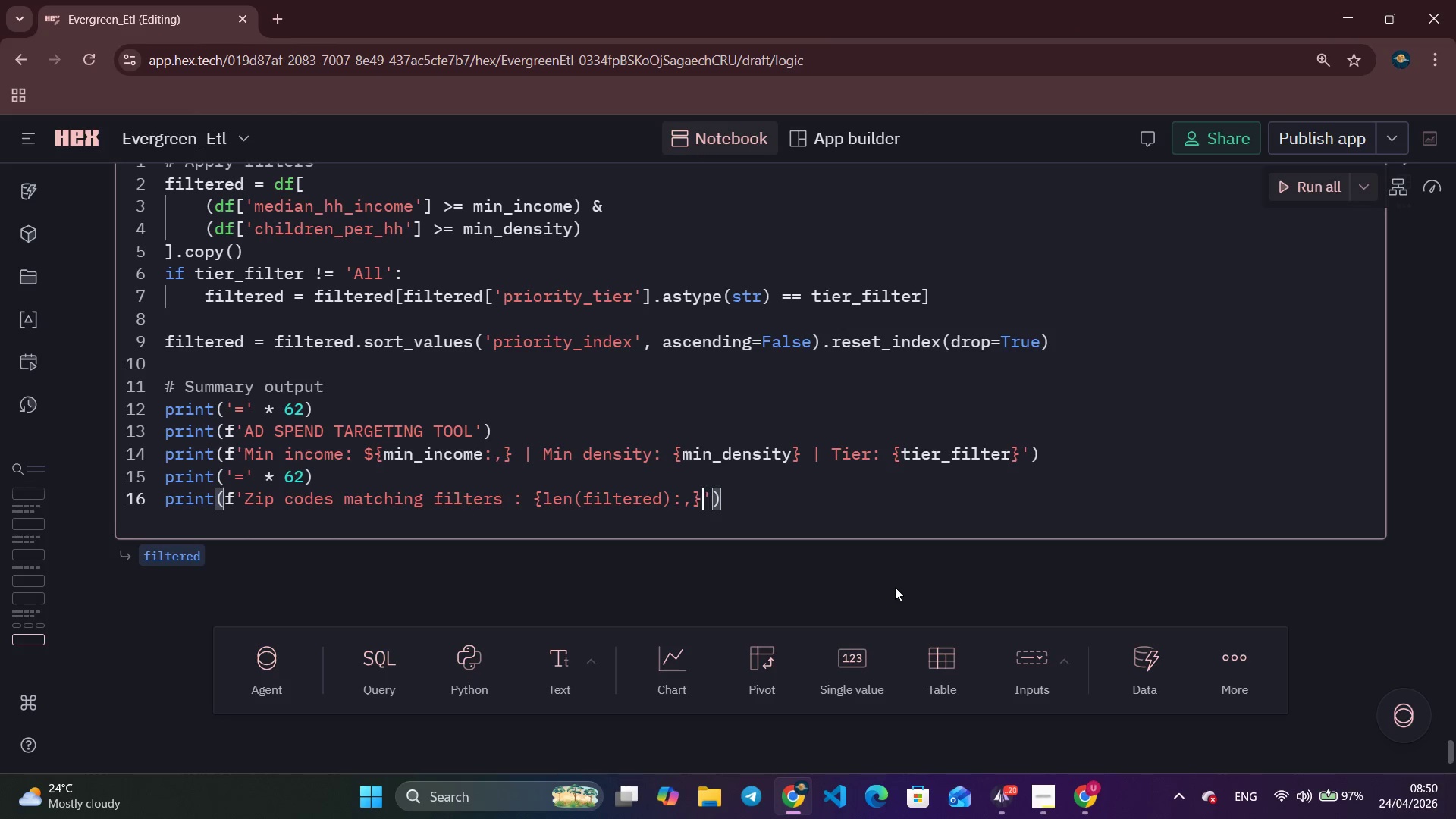 
key(ArrowLeft)
 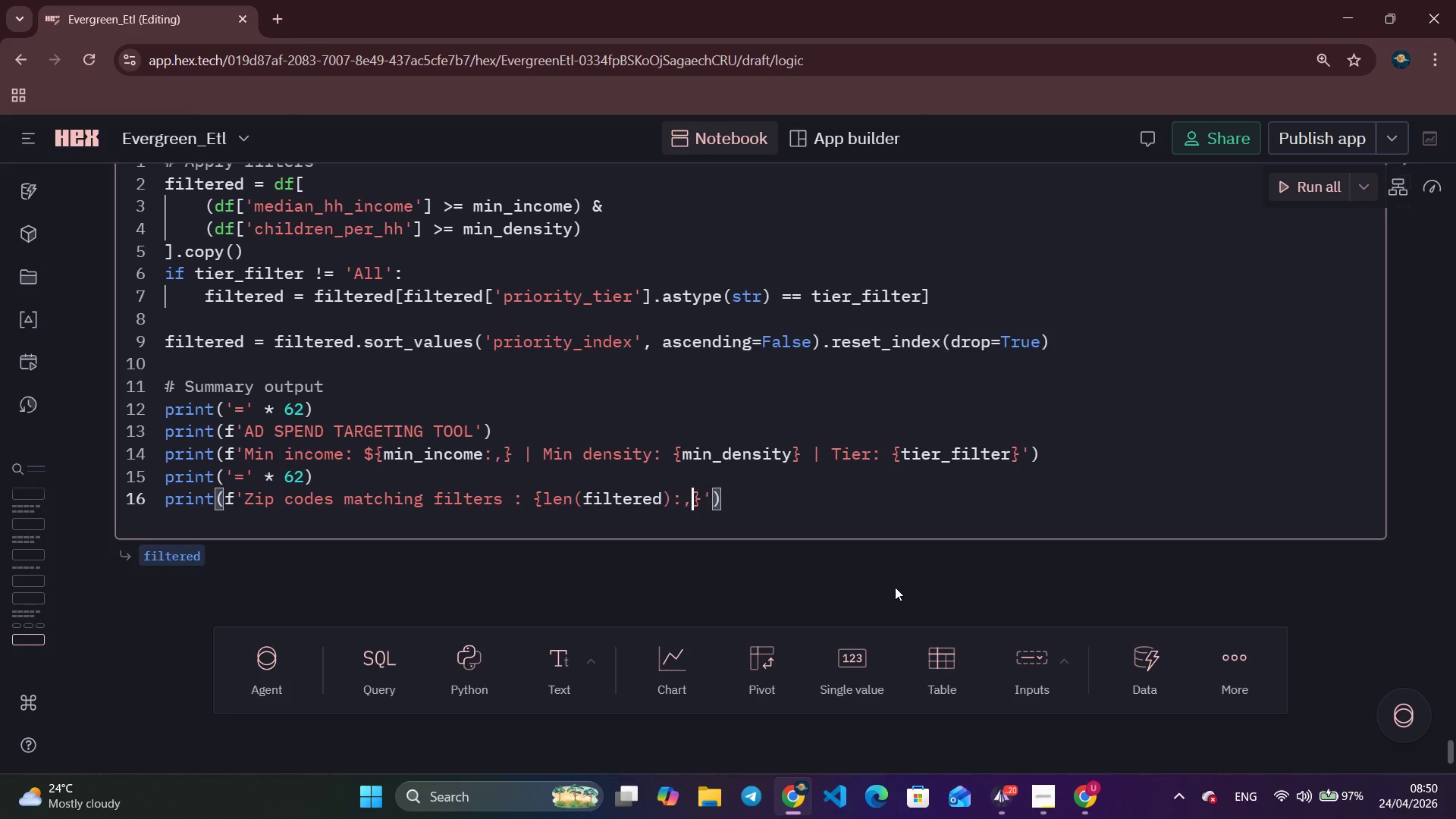 
key(ArrowLeft)
 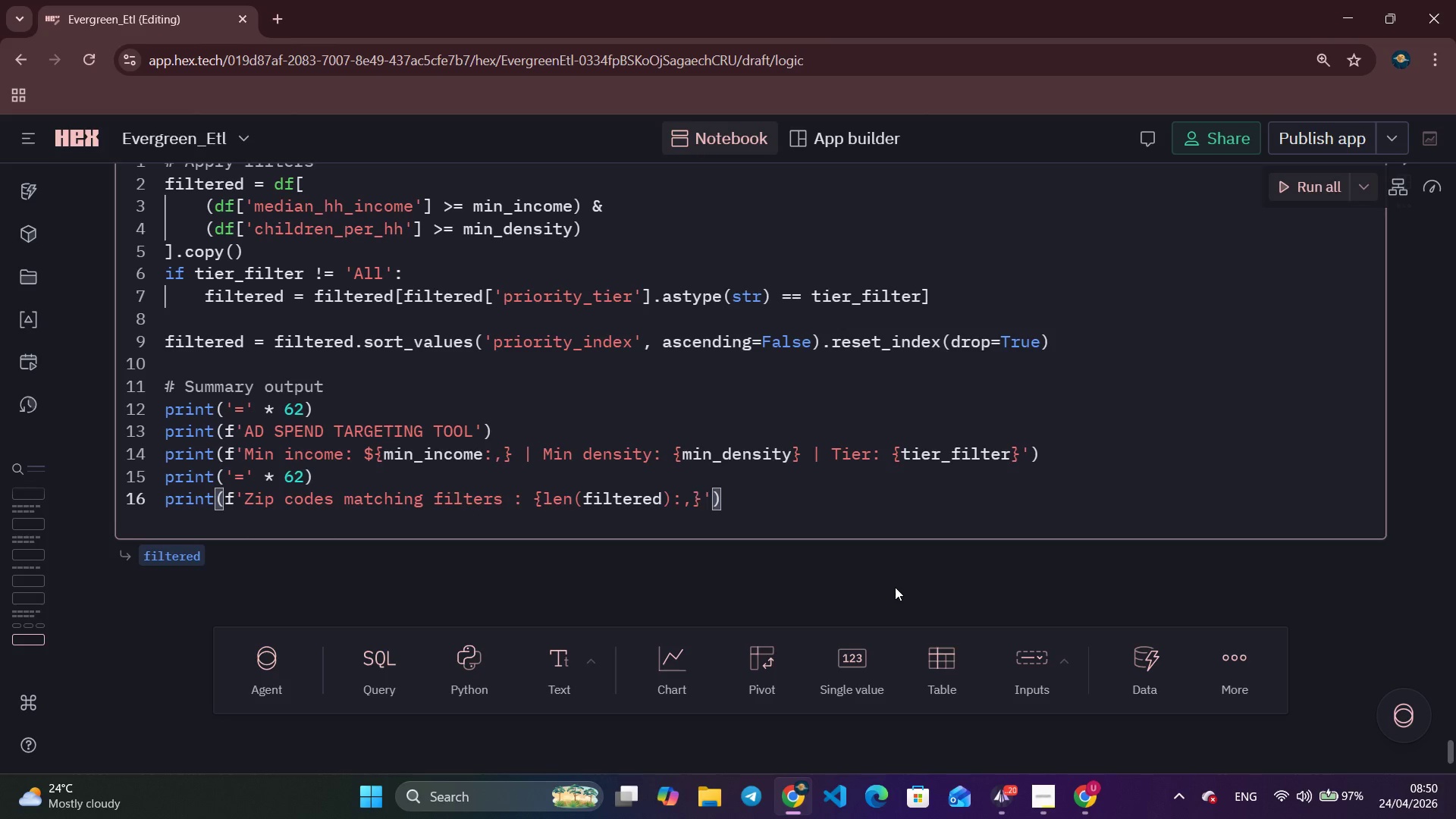 
key(ArrowRight)
 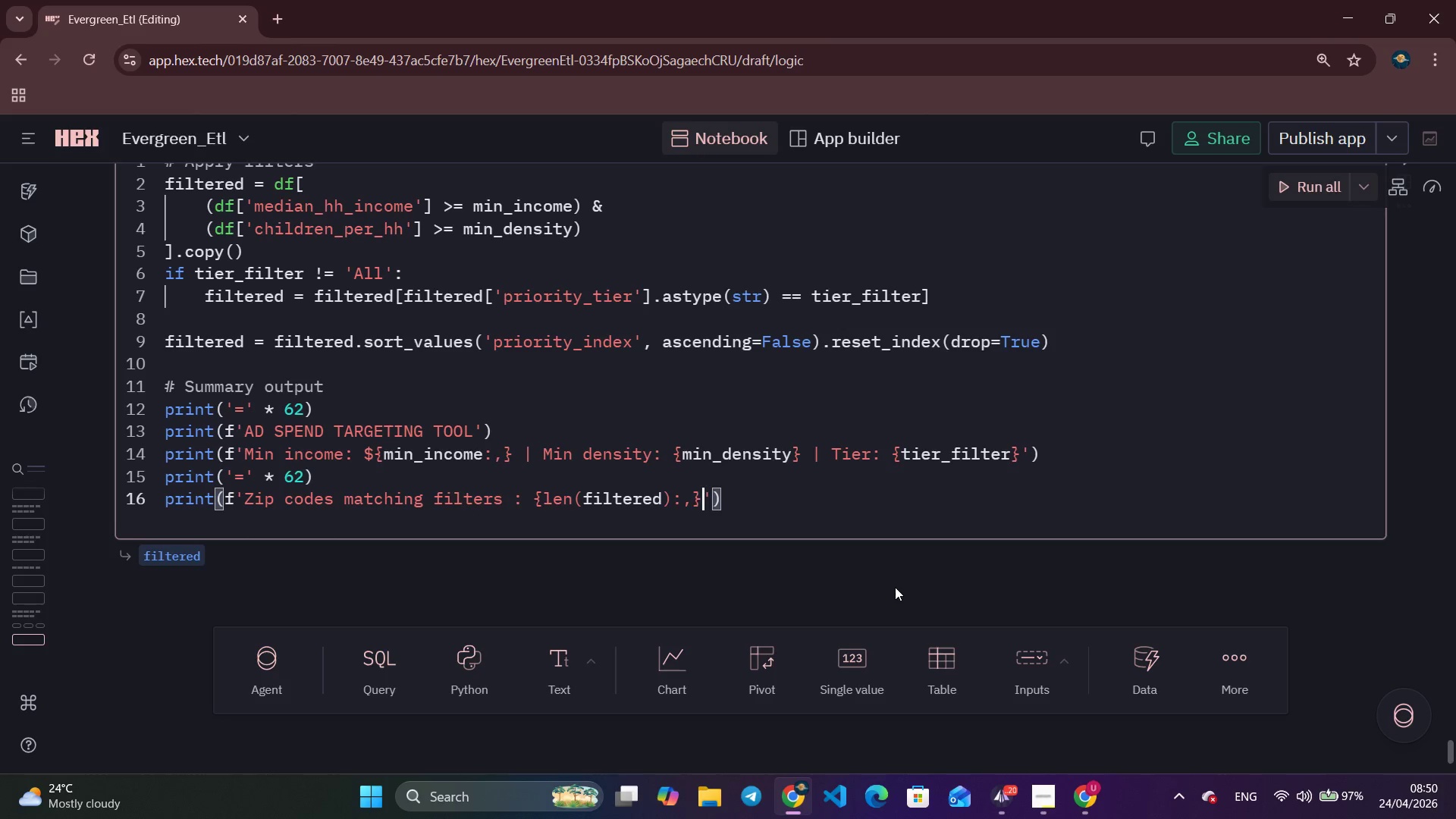 
type( / {len(df)
 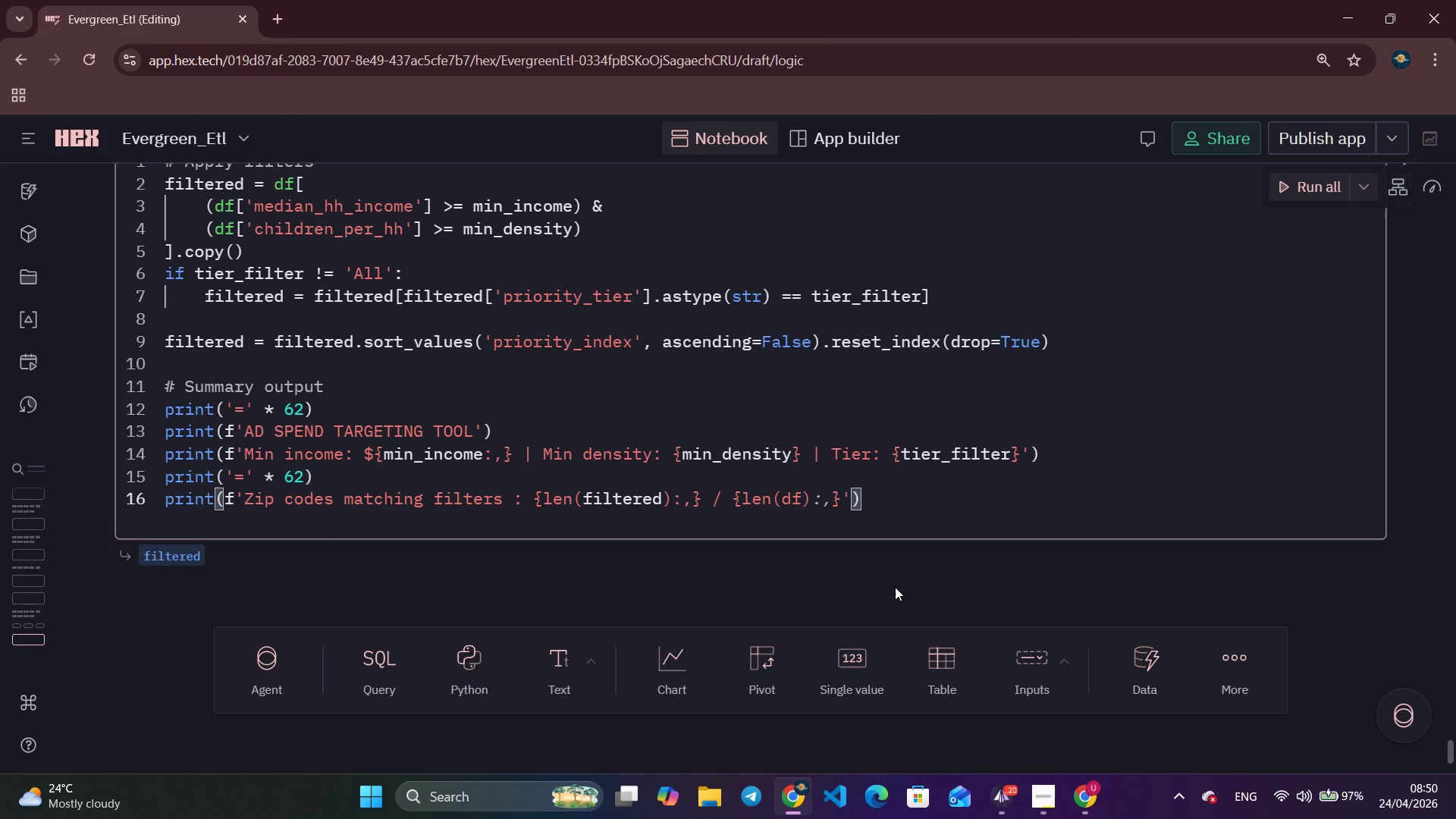 
key(Control+ArrowRight)
 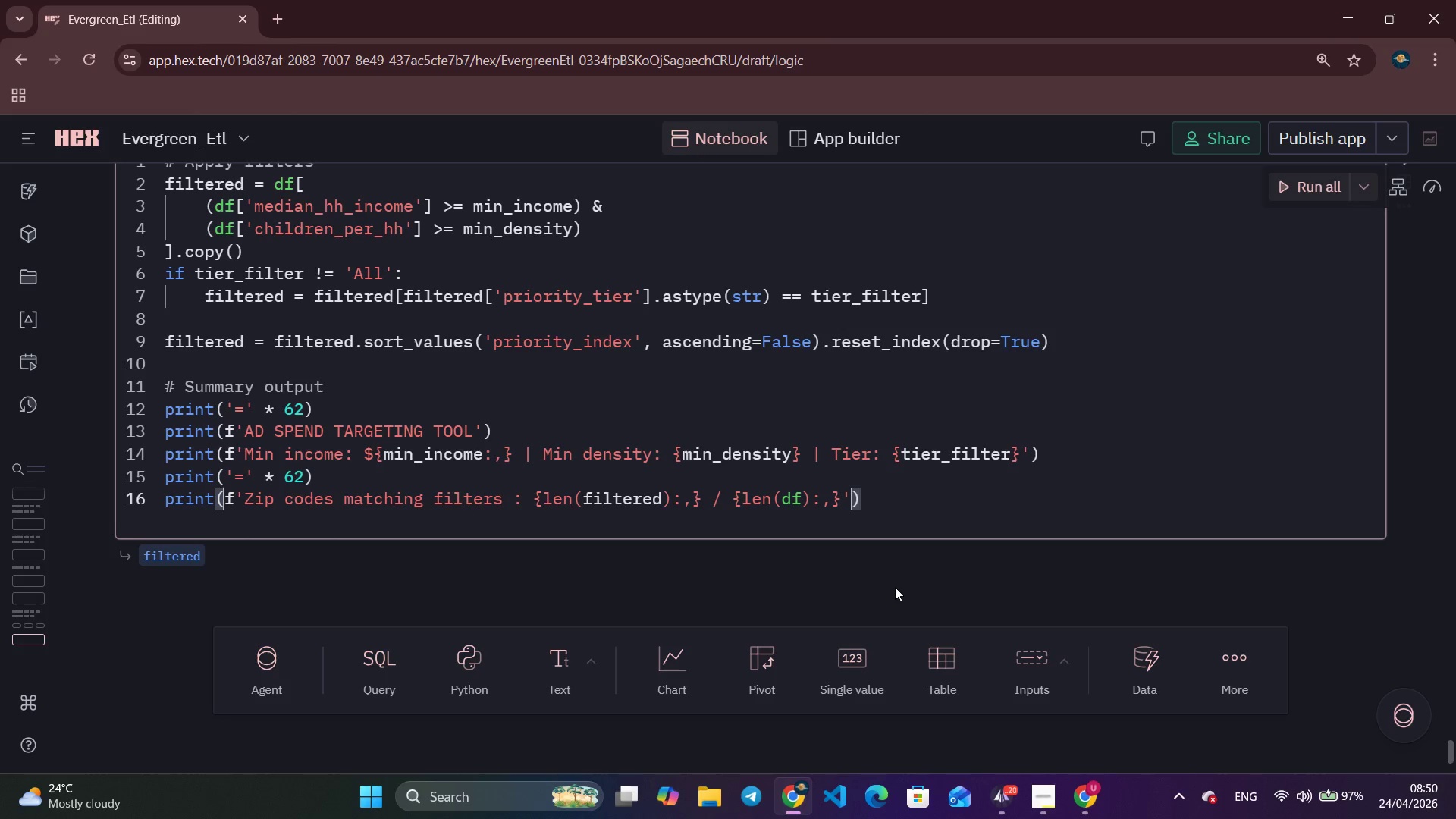 
key(Enter)
 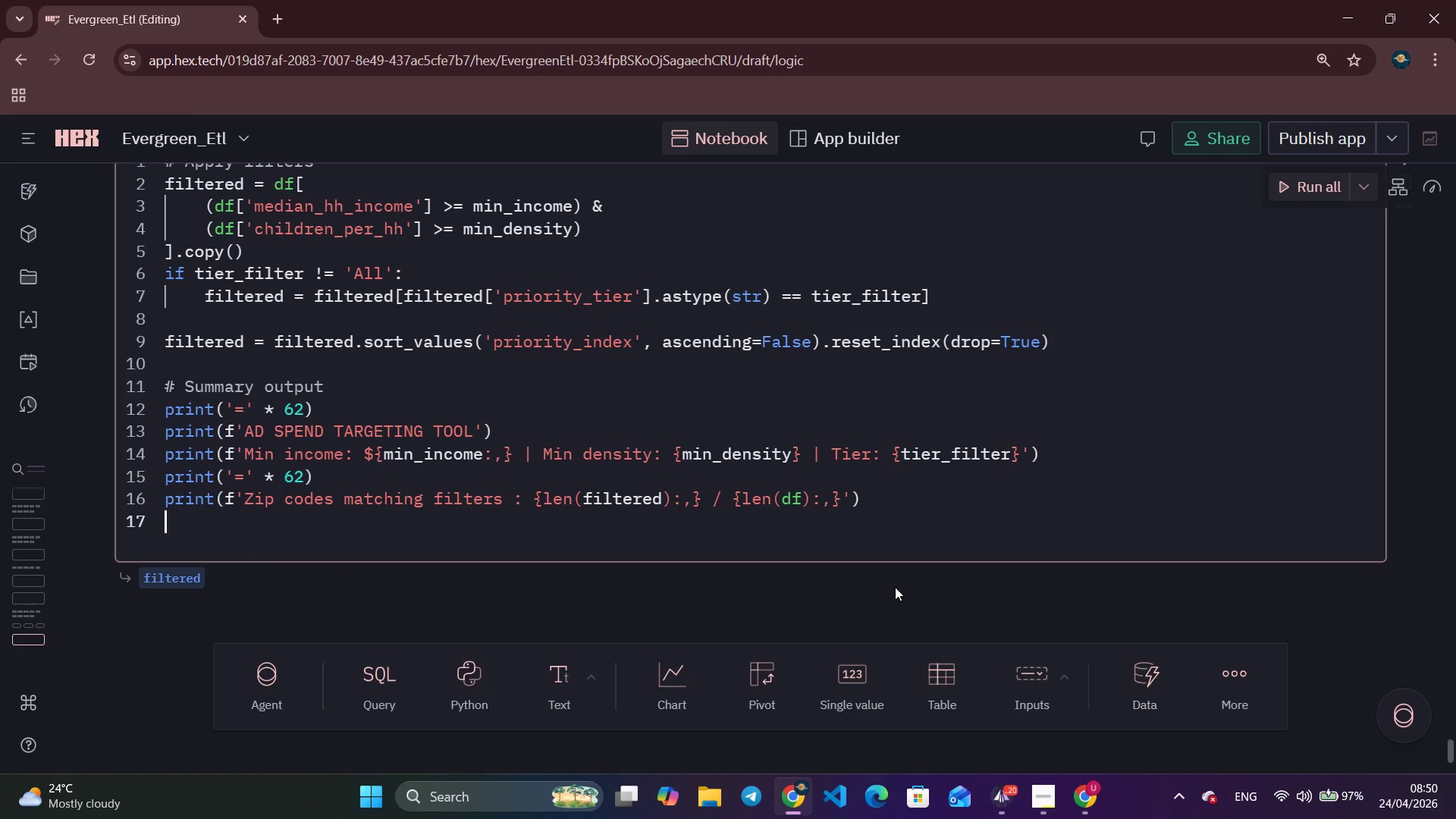 
type(if len(filterd)
 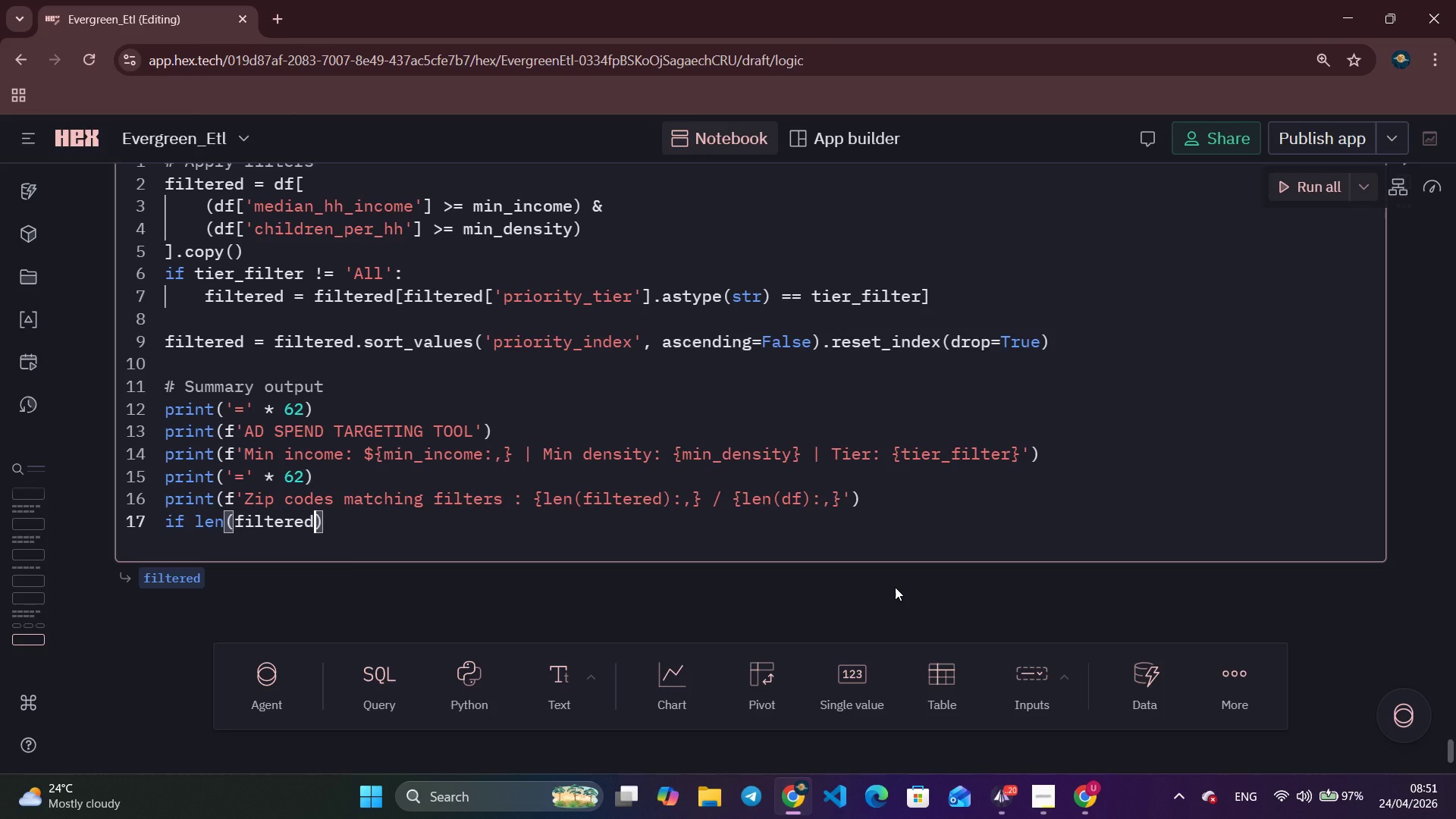 
 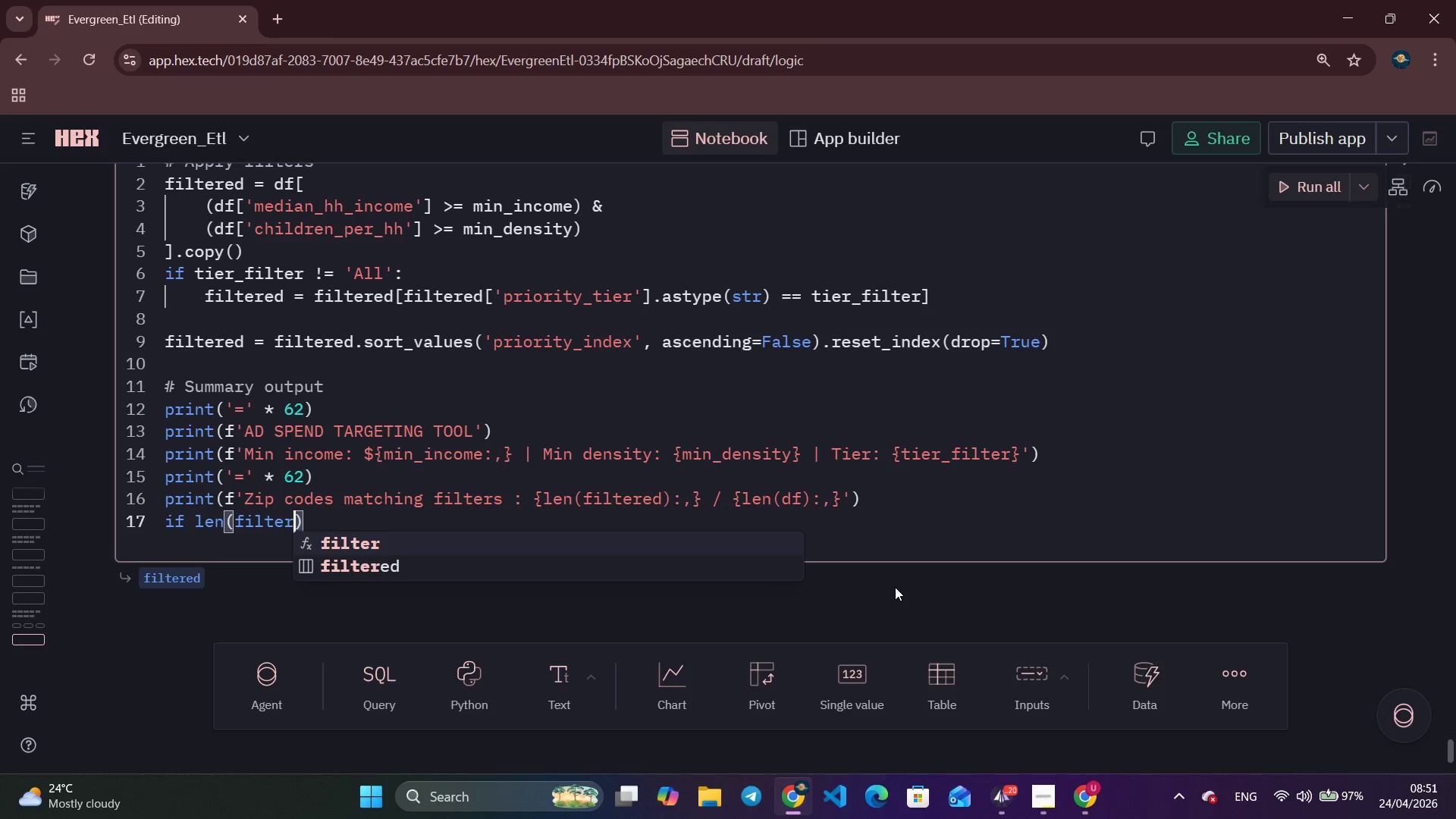 
key(Enter)
 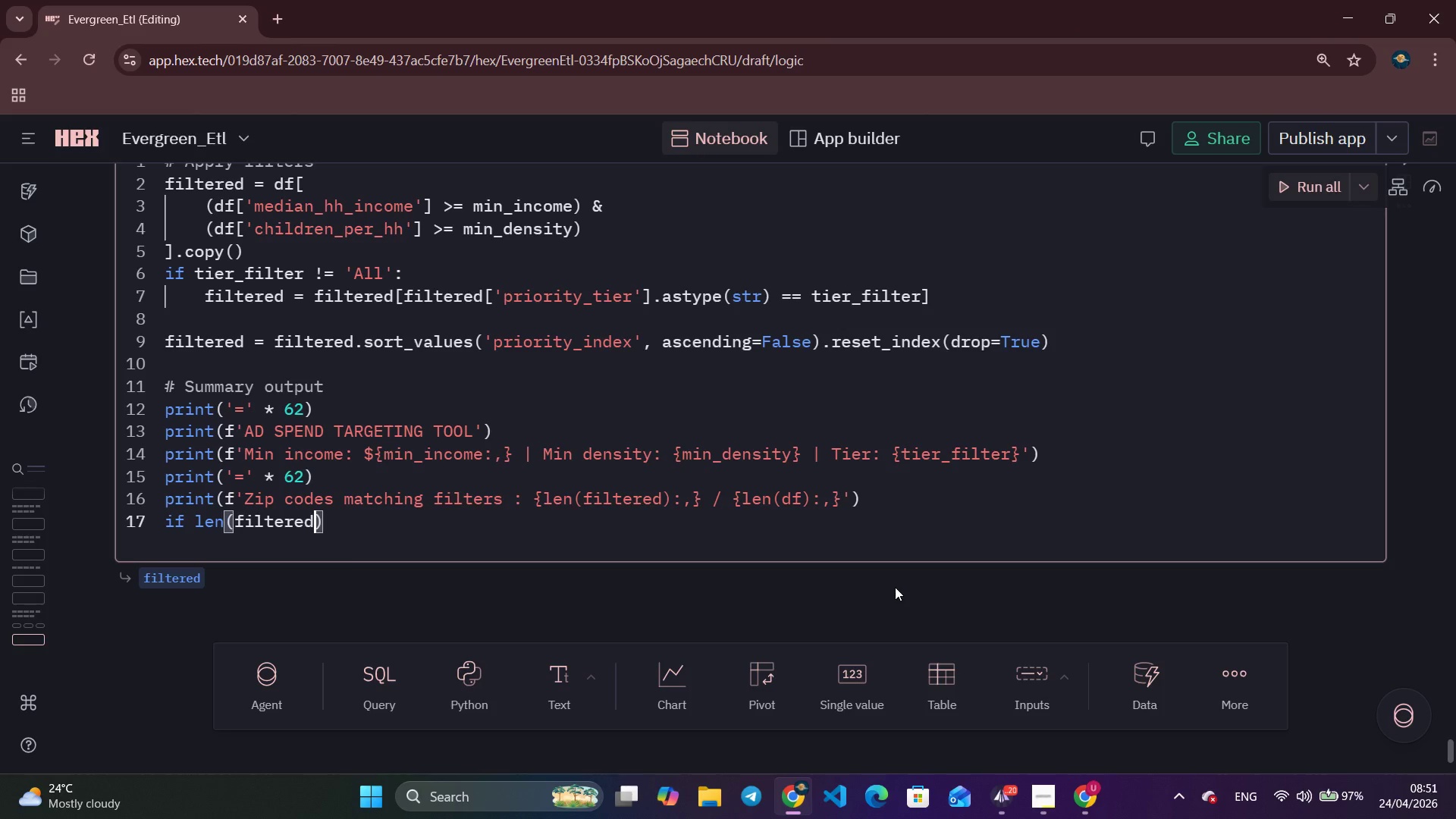 
key(ArrowRight)
 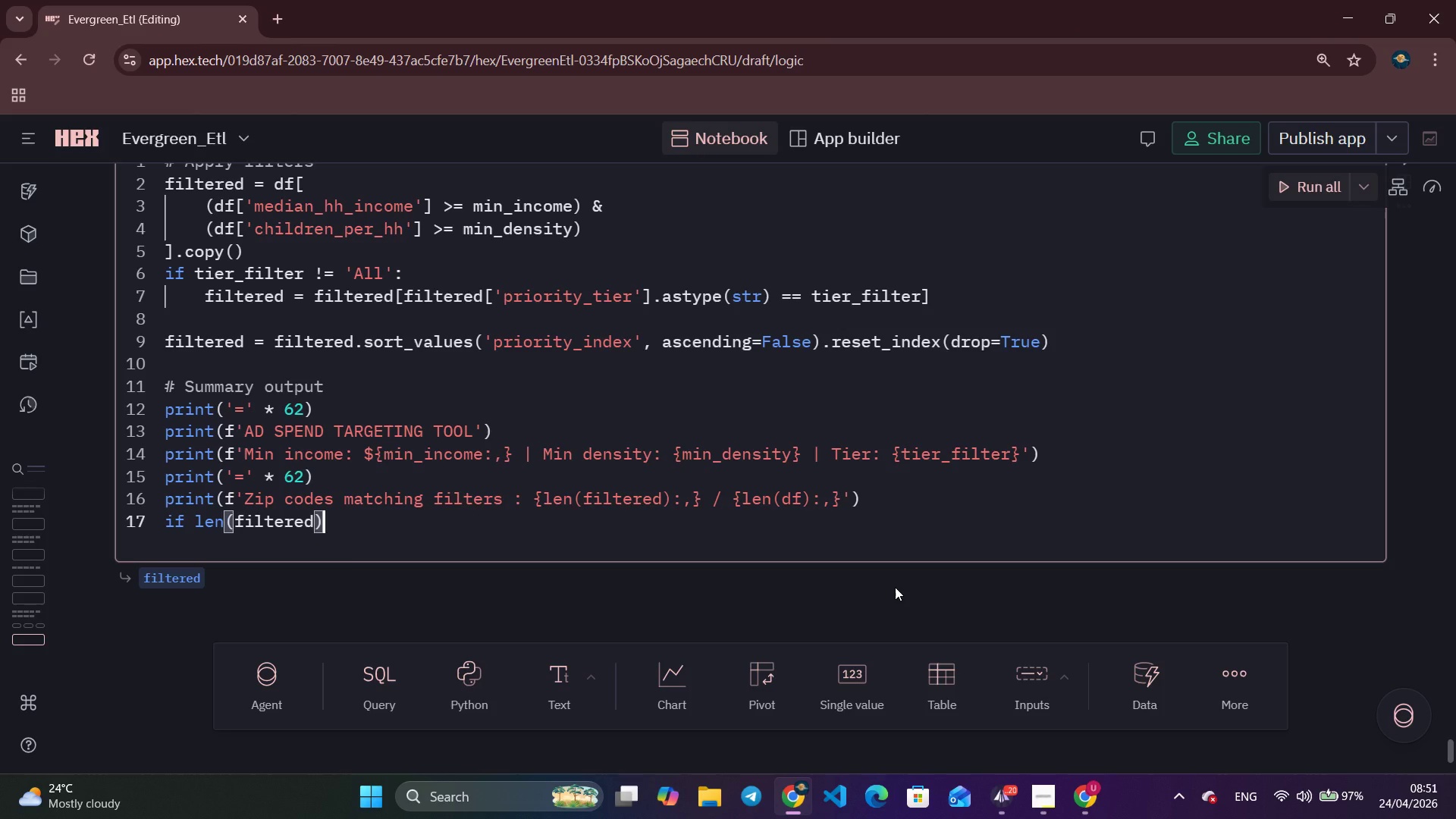 
key(Space)
 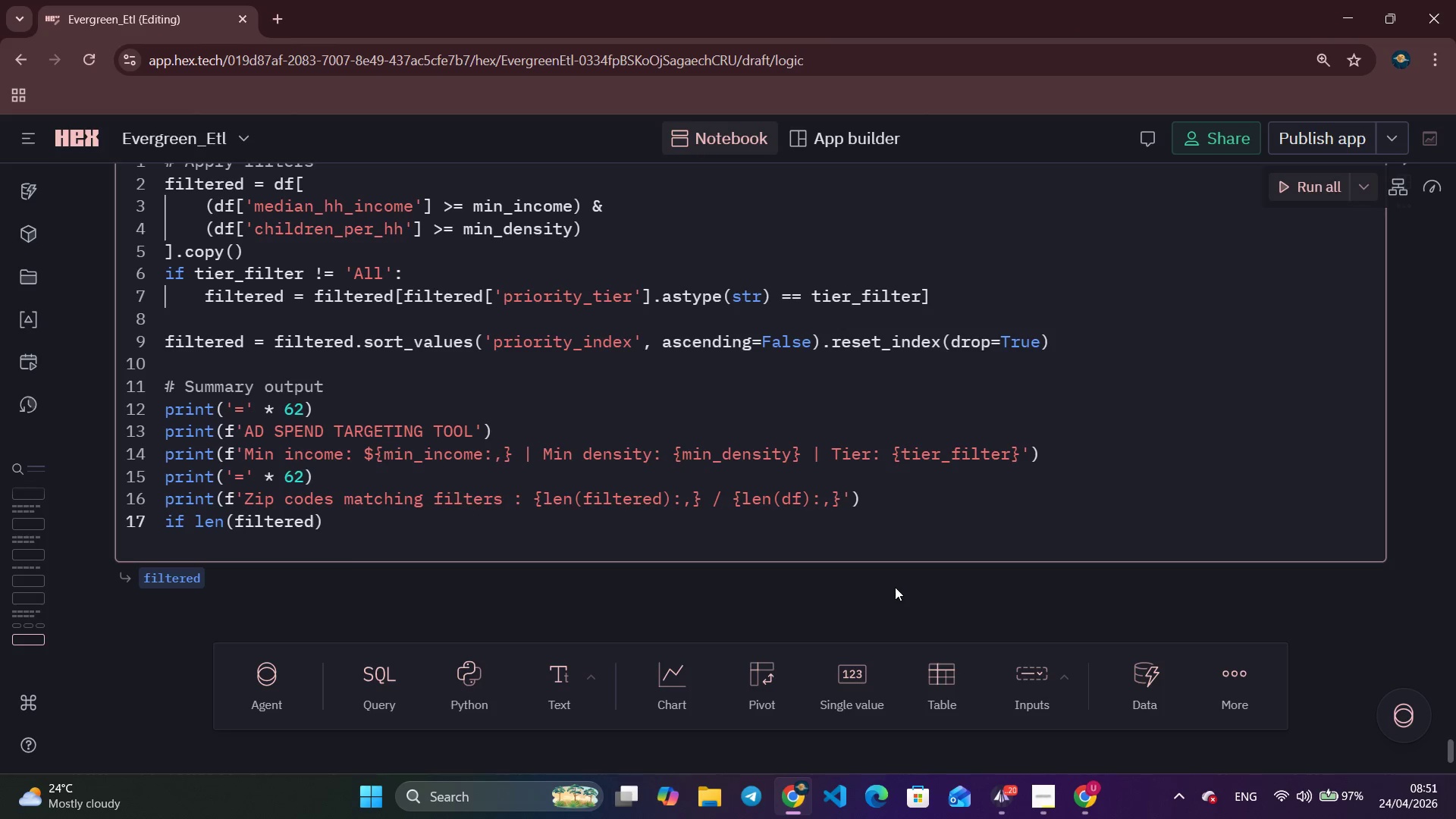 
key(Shift+Period)
 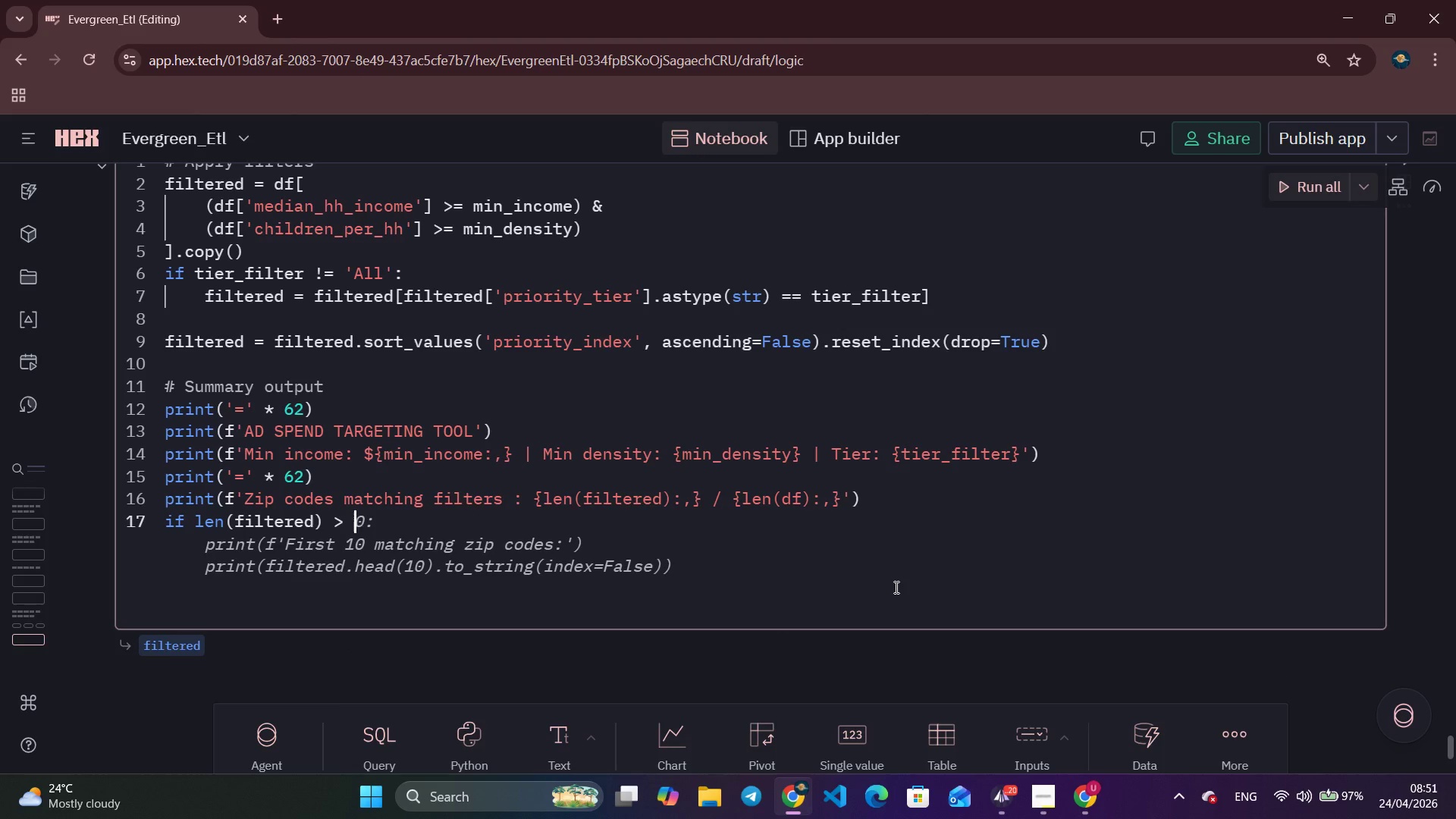 
key(Space)
 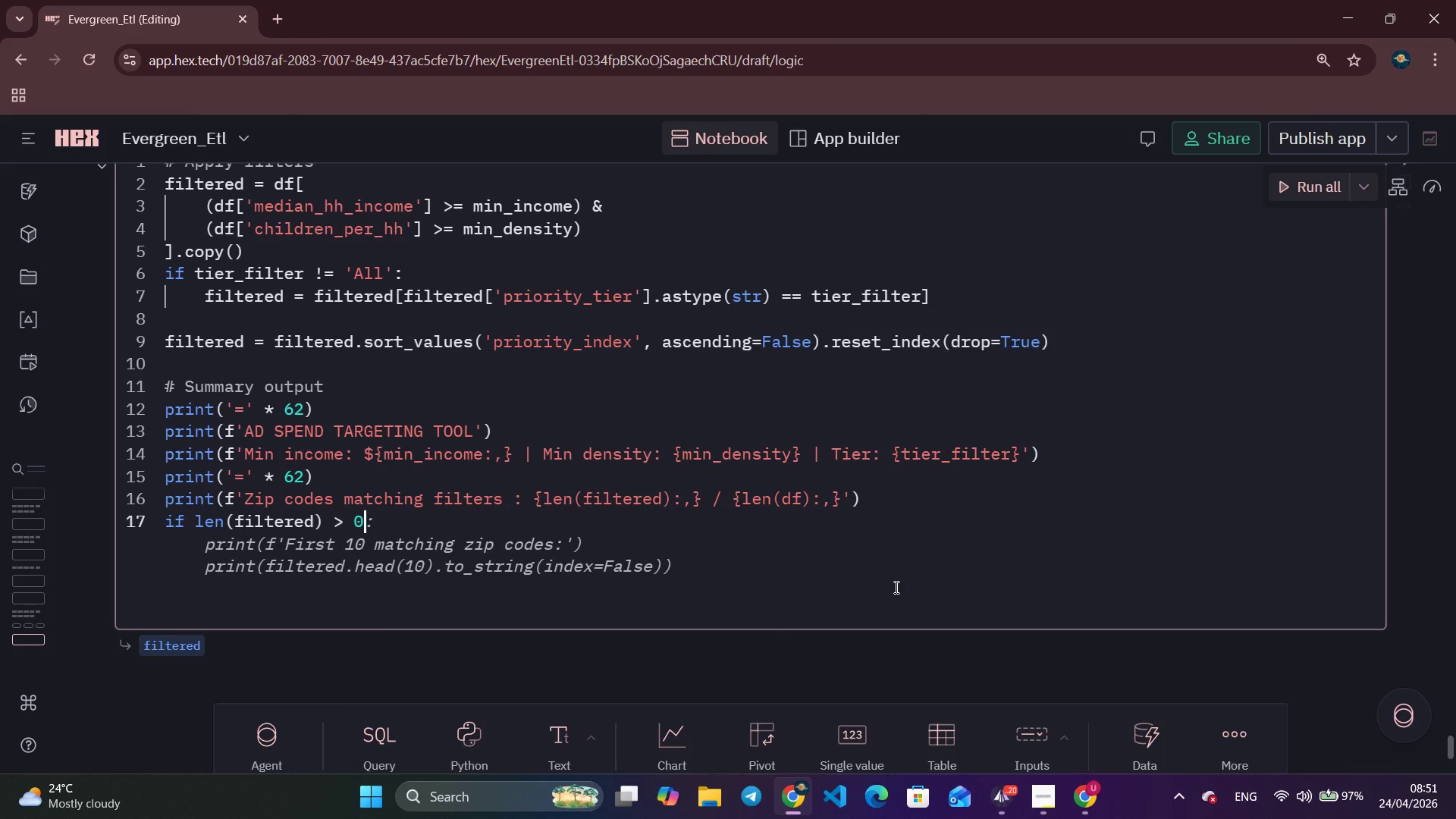 
key(0)
 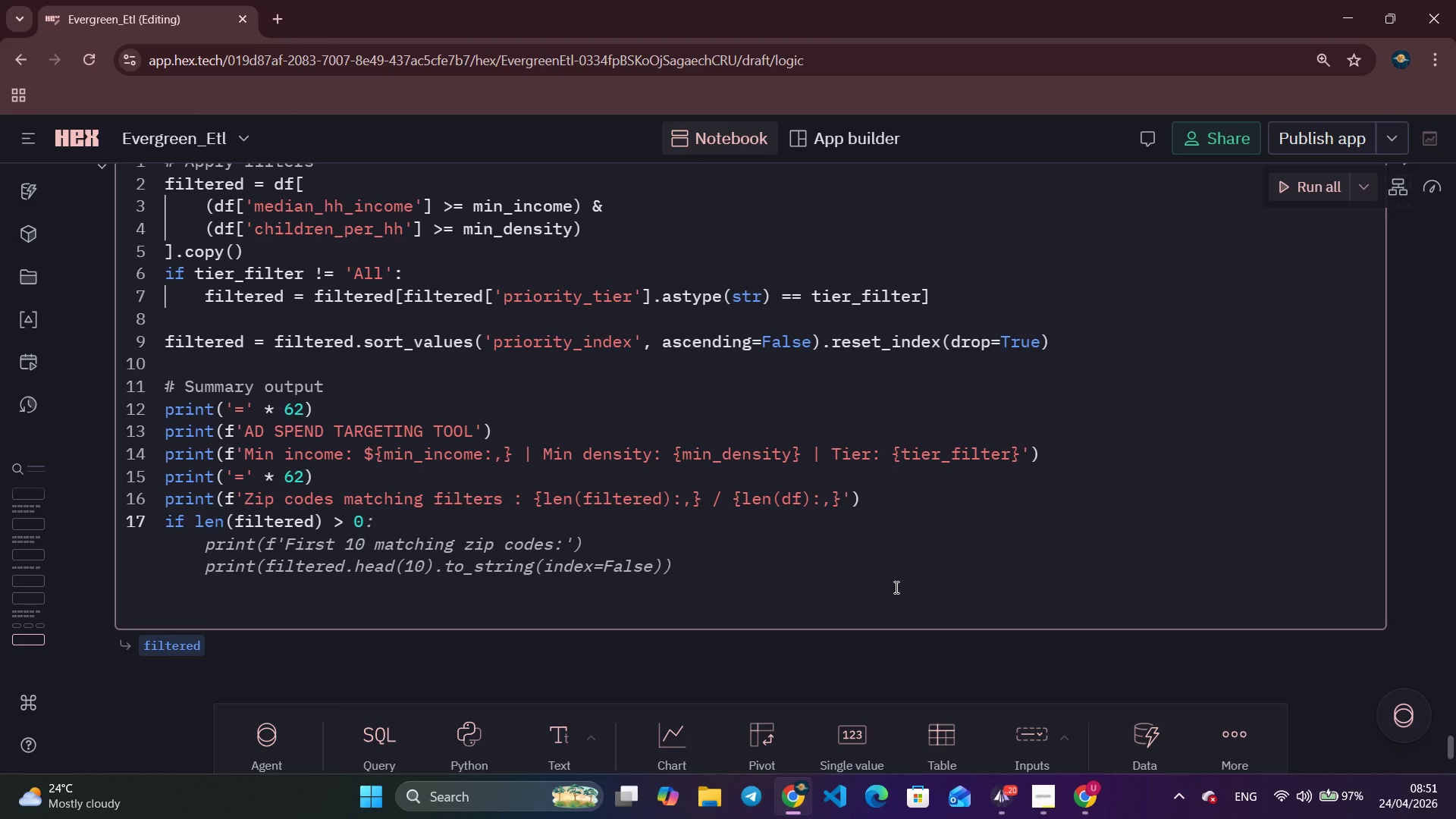 
key(Shift+ShiftLeft)
 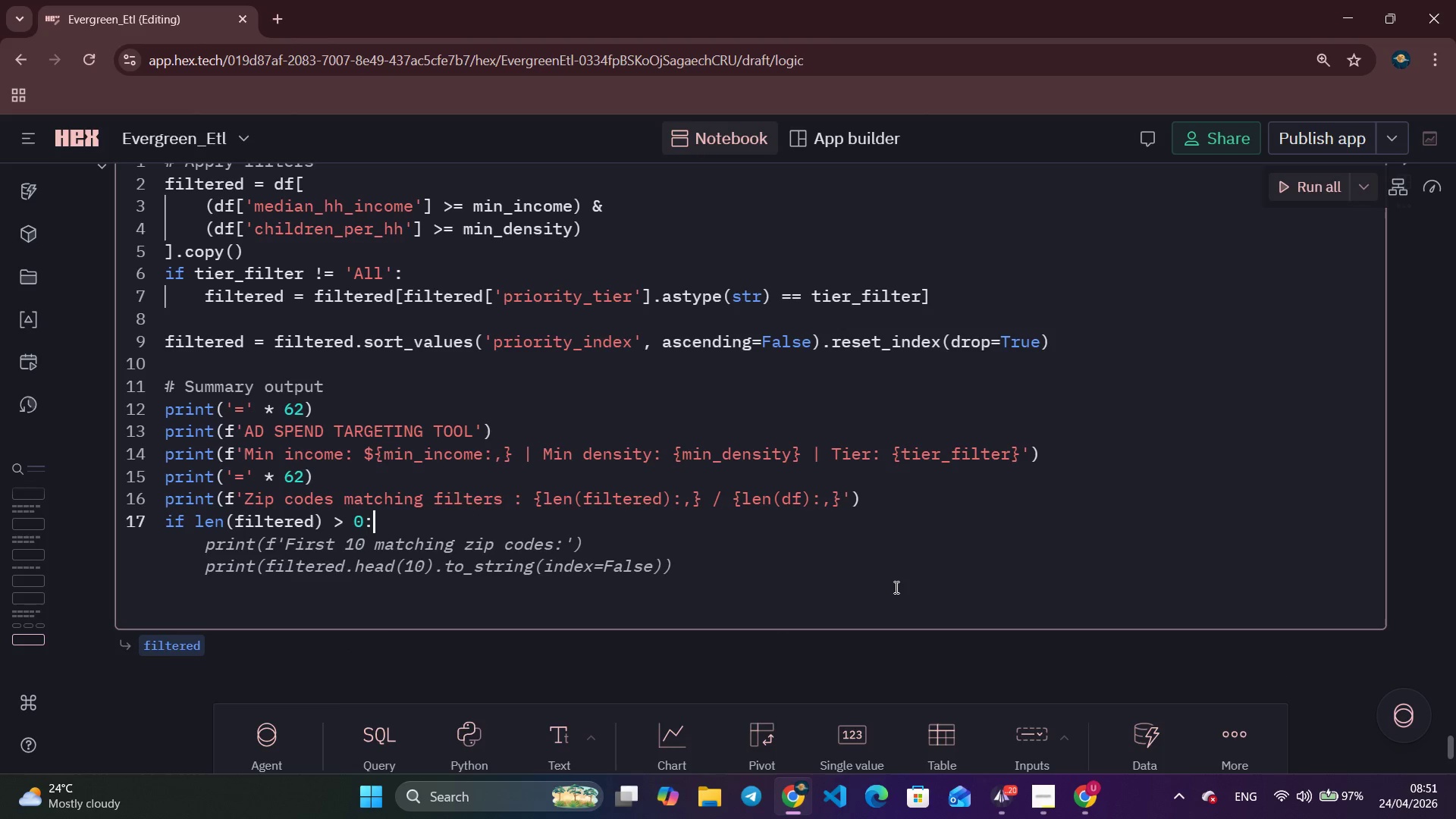 
key(Shift+Semicolon)
 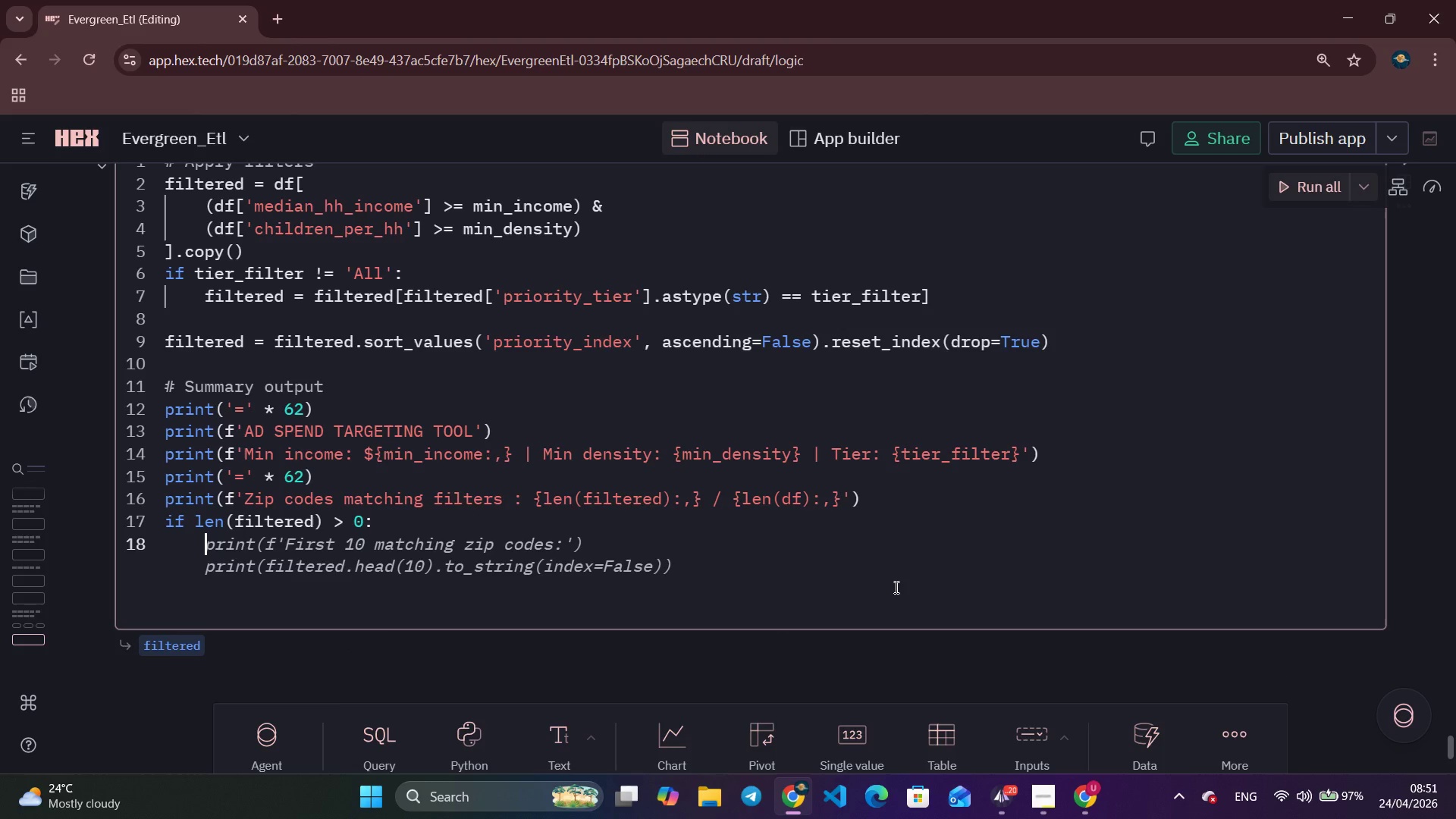 
key(Enter)
 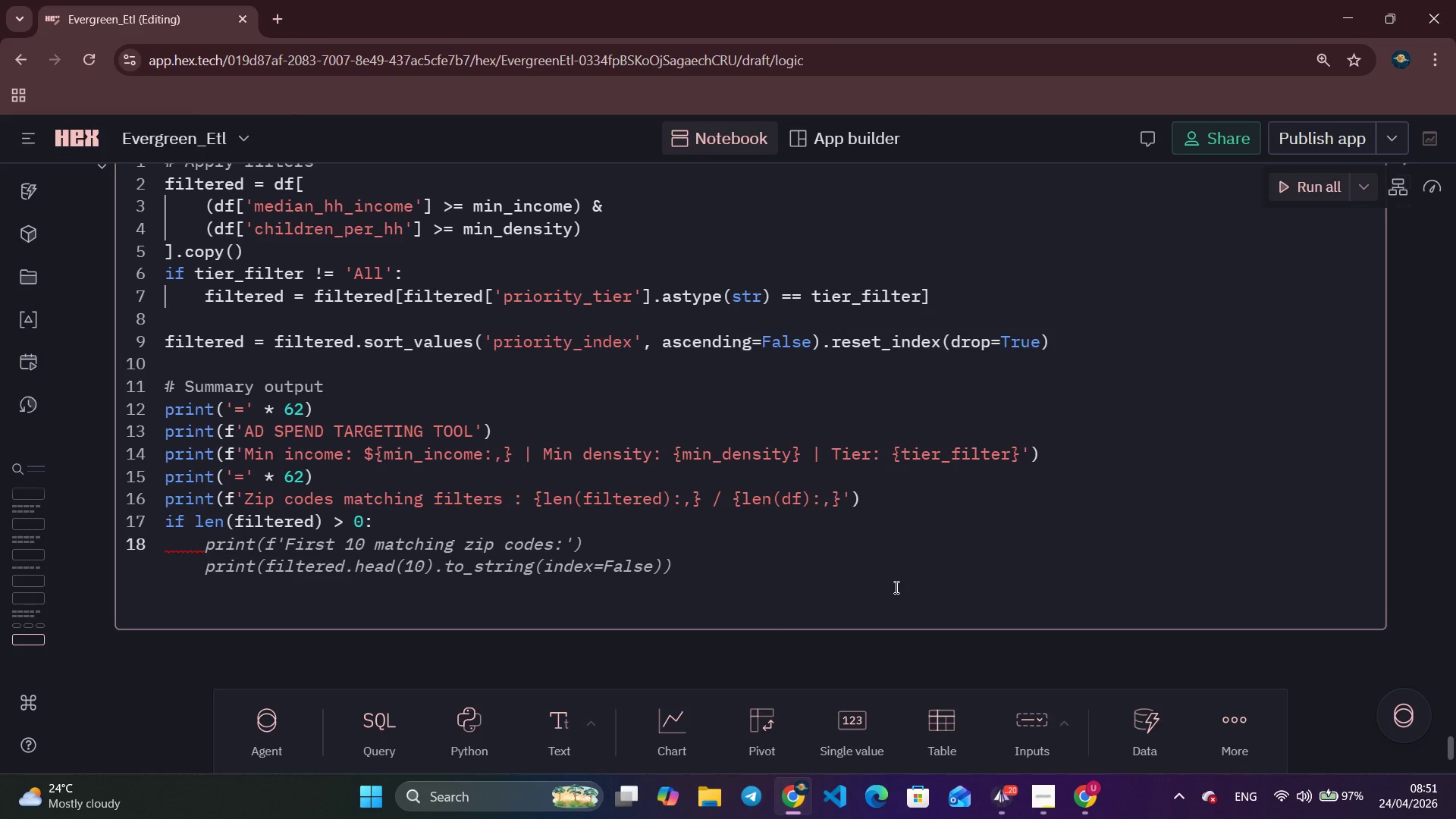 
type(print(f'')
 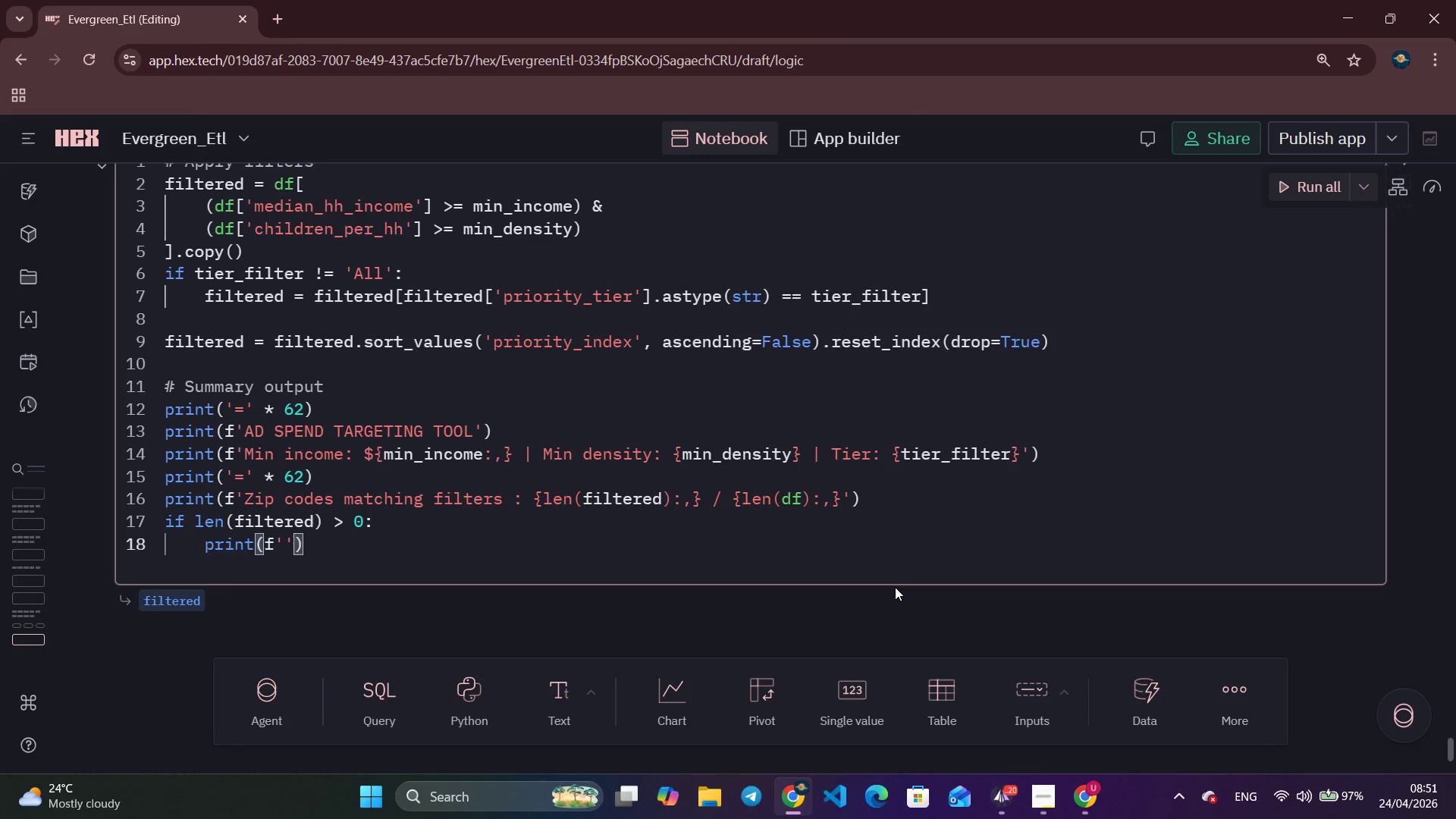 
key(ArrowLeft)
 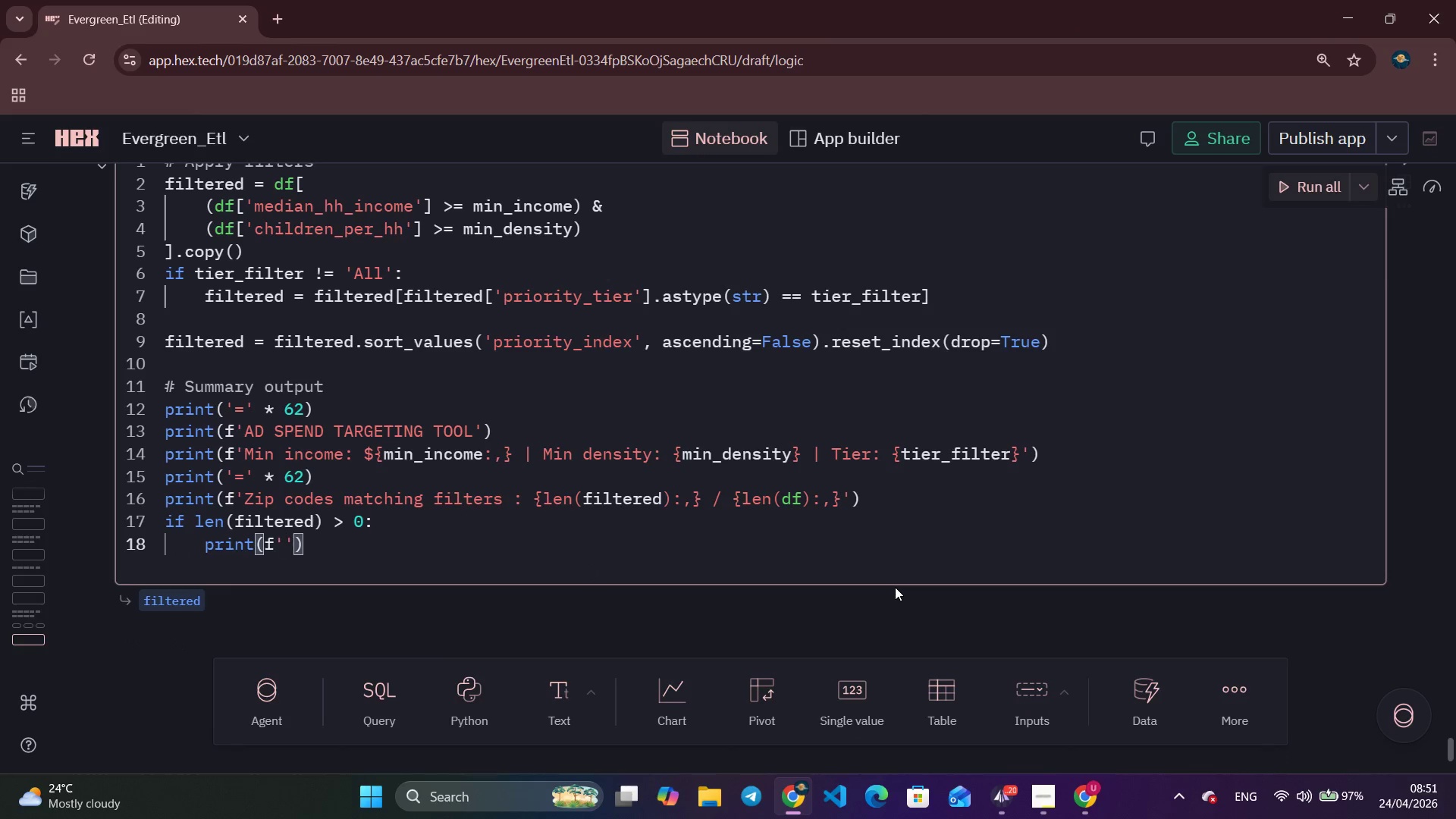 
type( )
key(Backspace)
type(Avg Priority Index : {filtered.prioti)
key(Backspace)
key(Backspace)
type(rity_index.mean()
 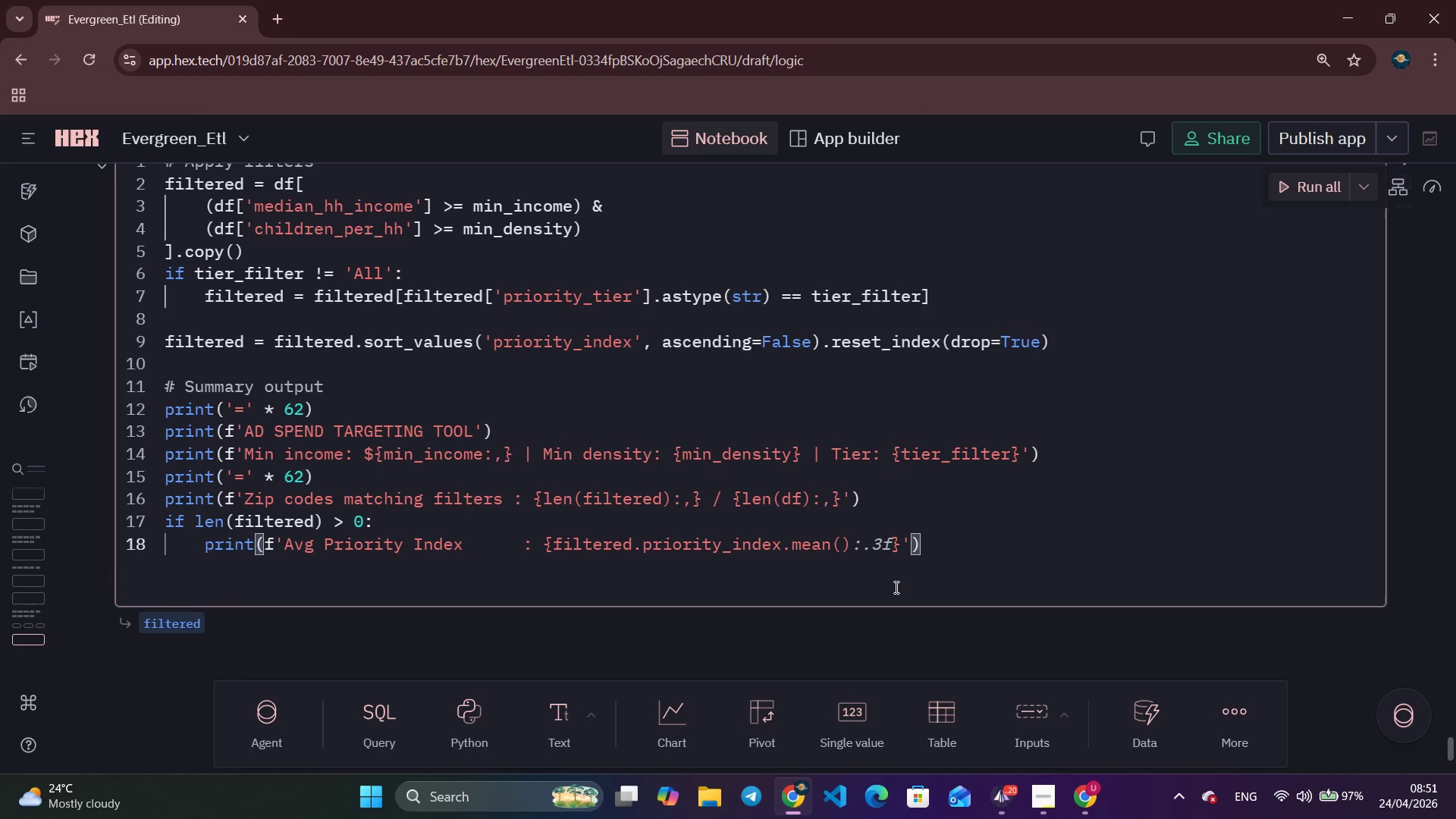 
key(ArrowRight)
 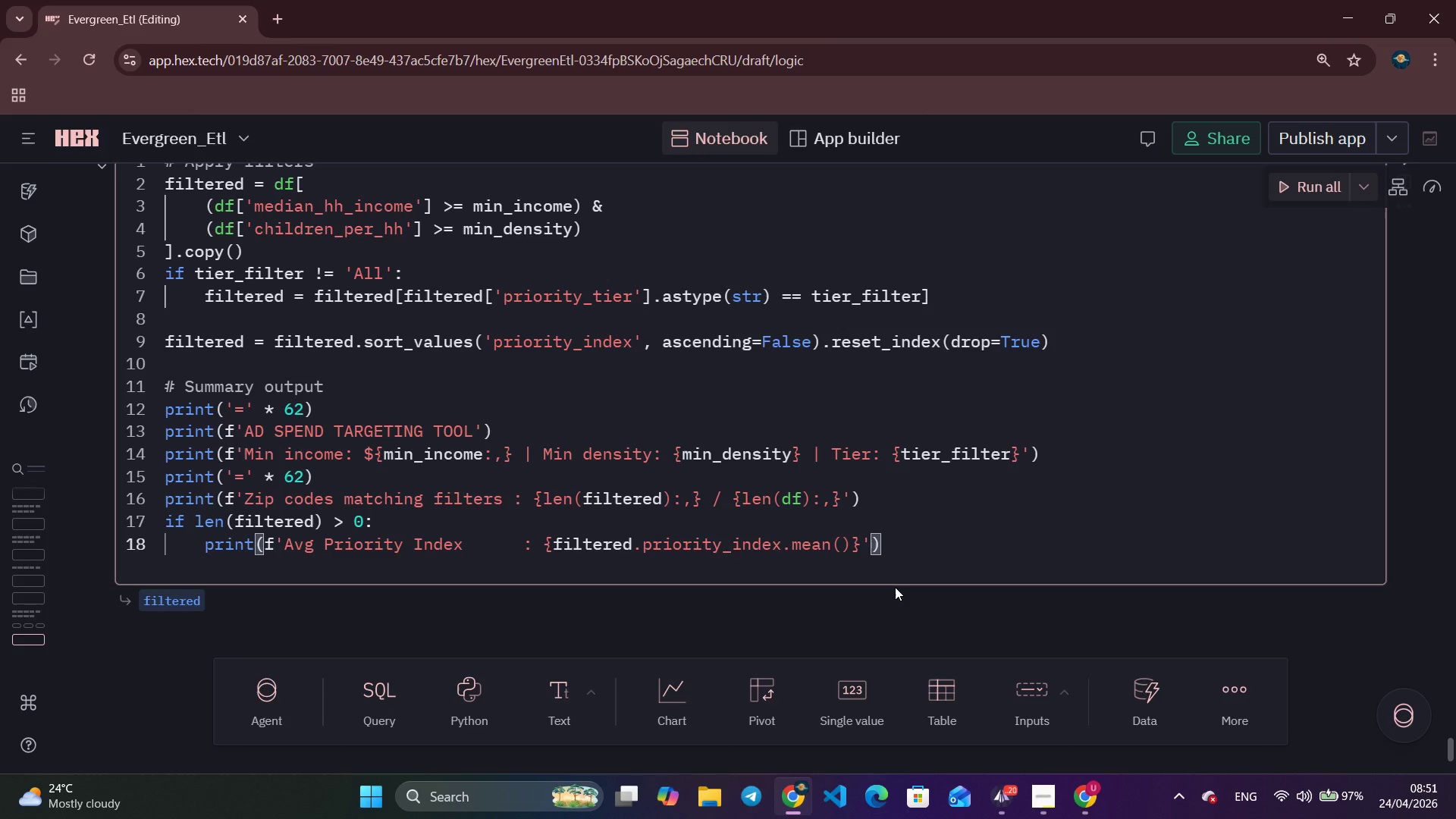 
type(:.4f)
 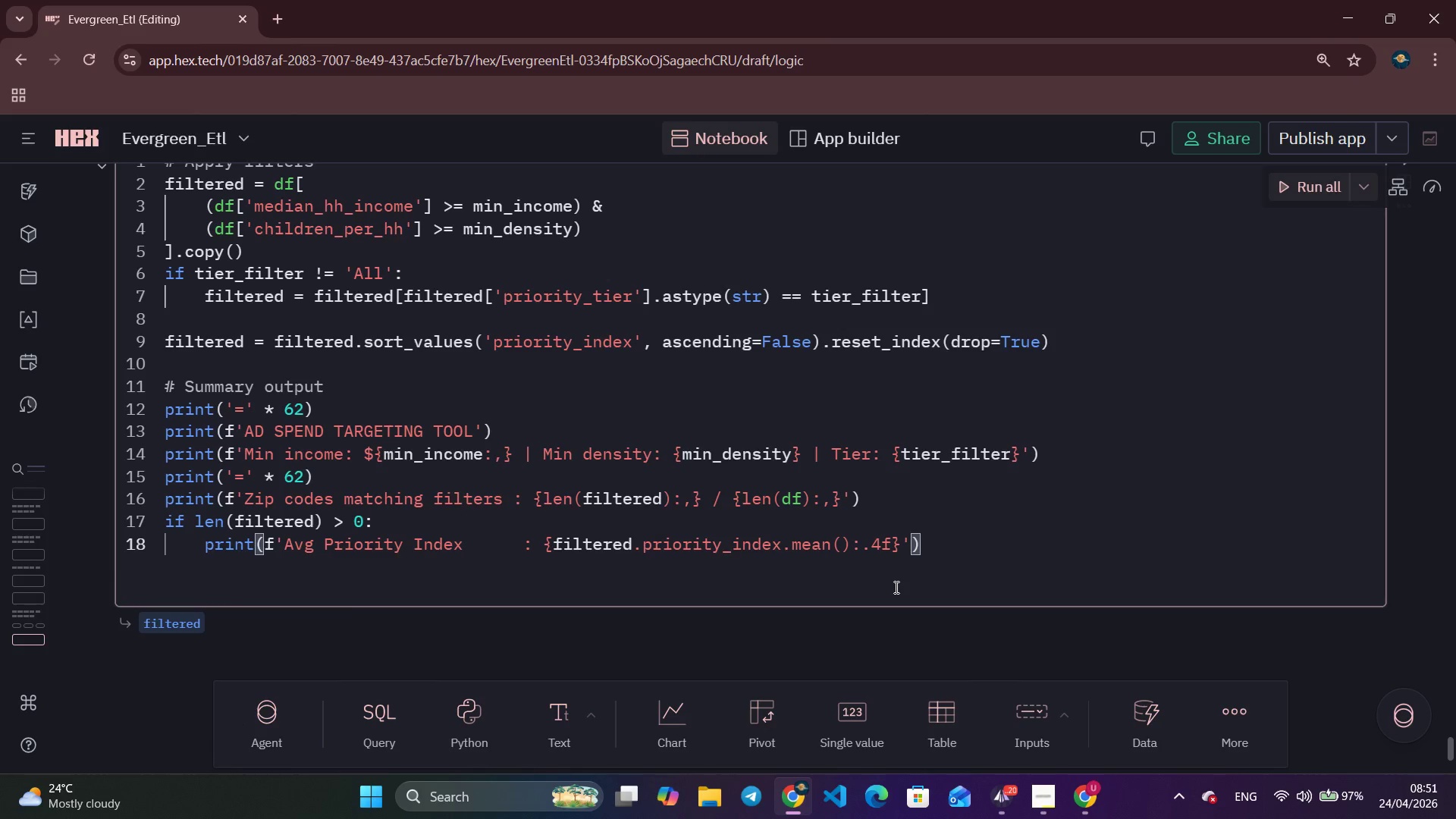 
key(ArrowRight)
 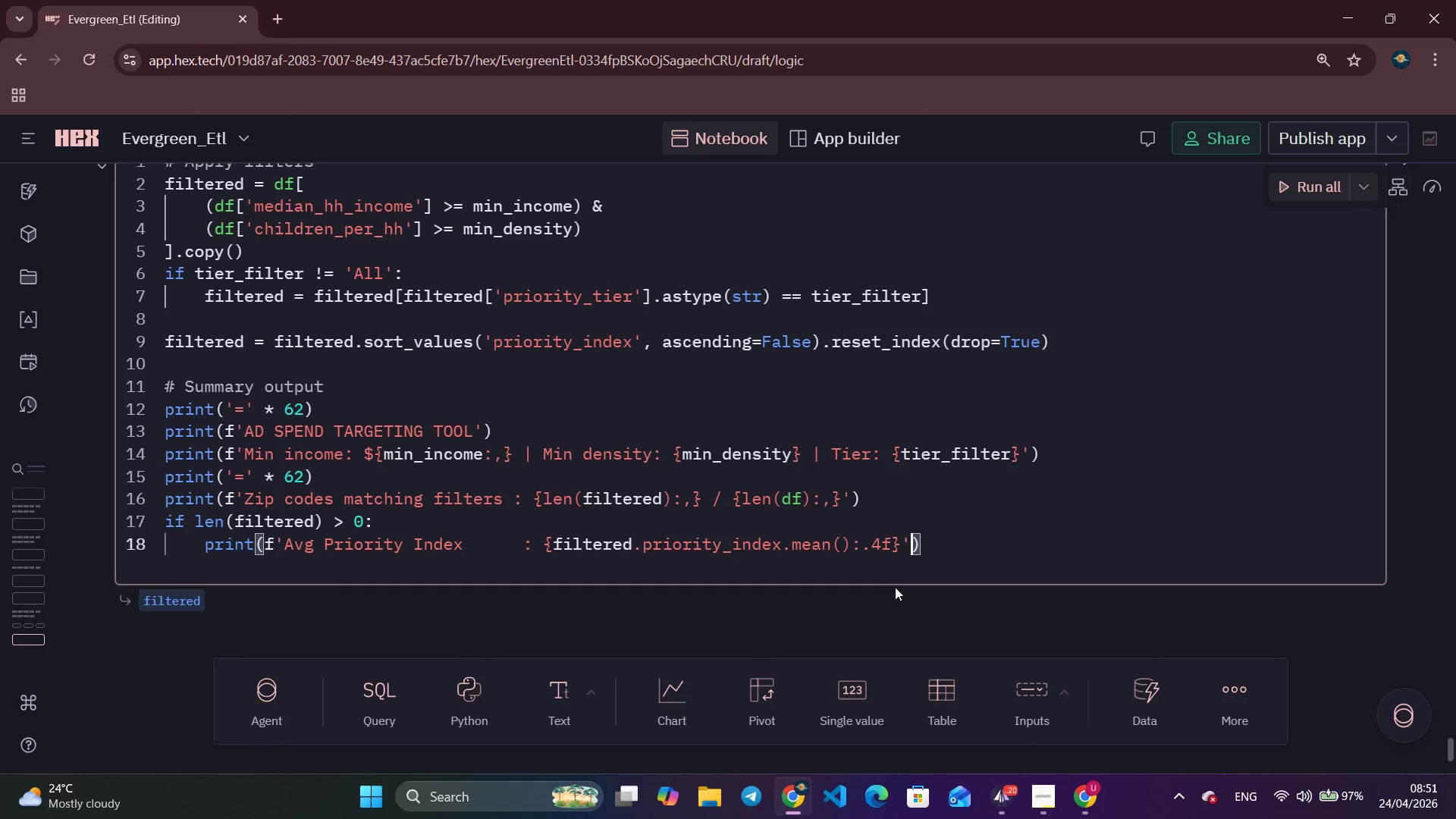 
key(ArrowRight)
 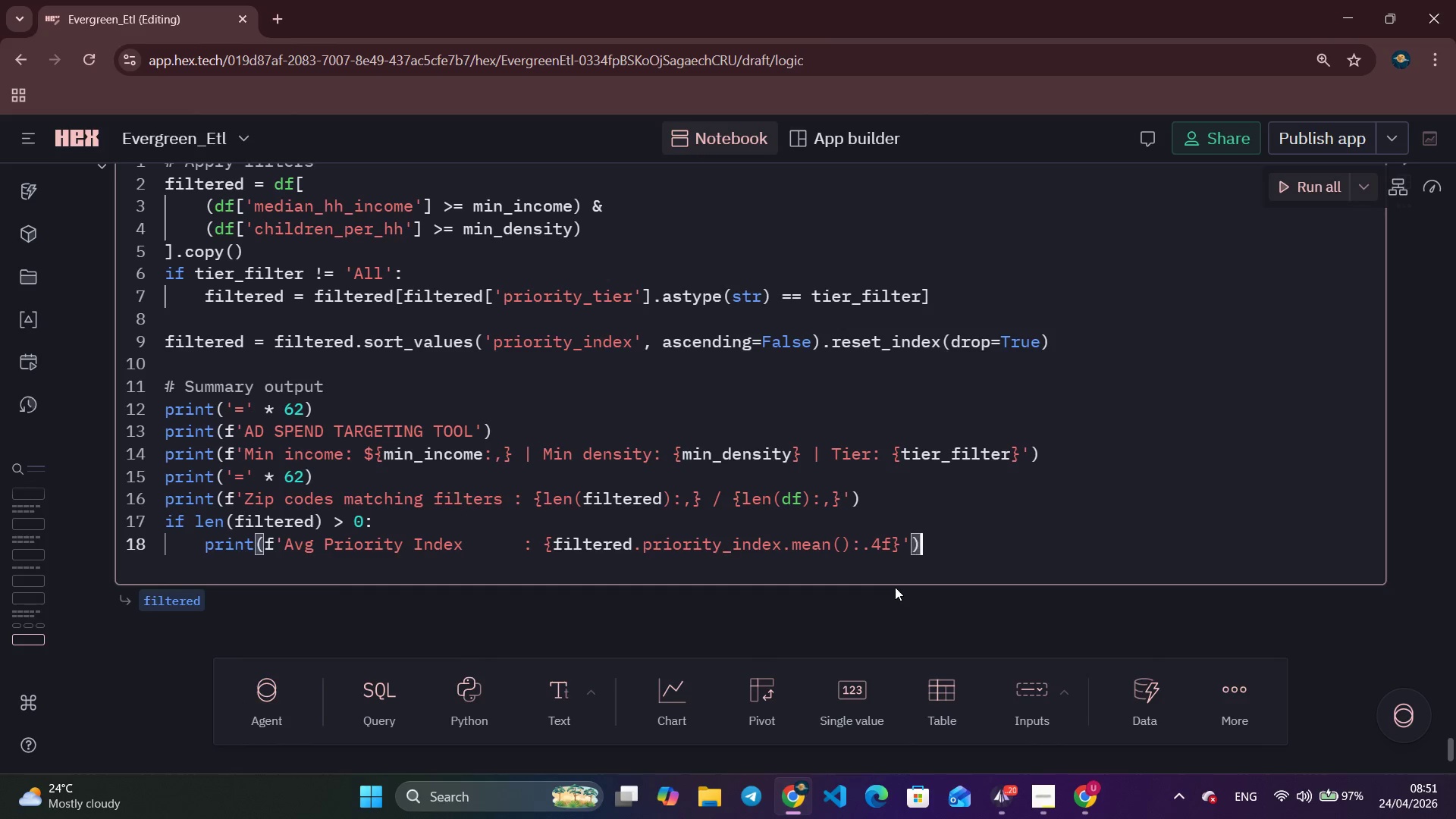 
key(ArrowRight)
 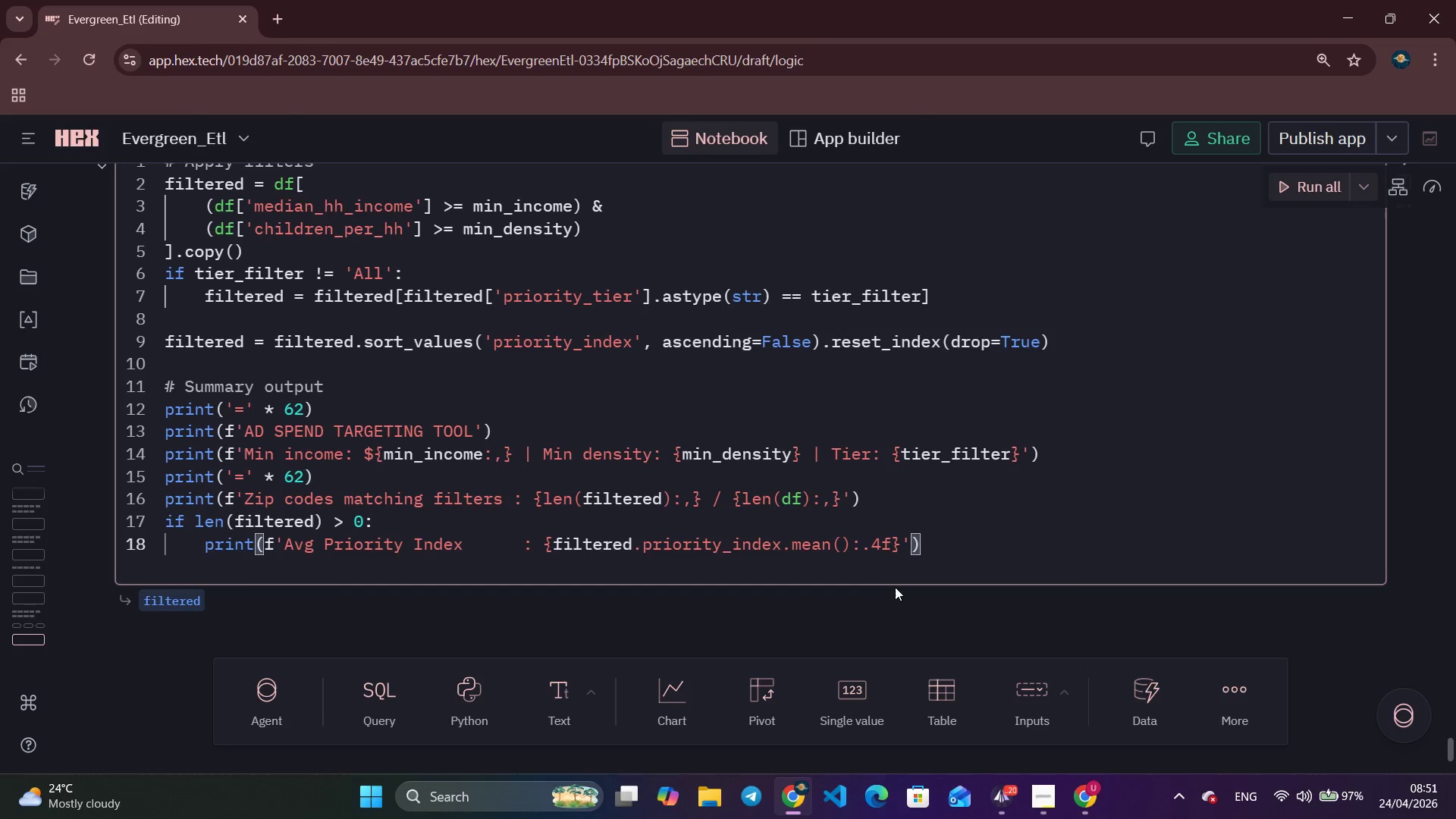 
wait(16.44)
 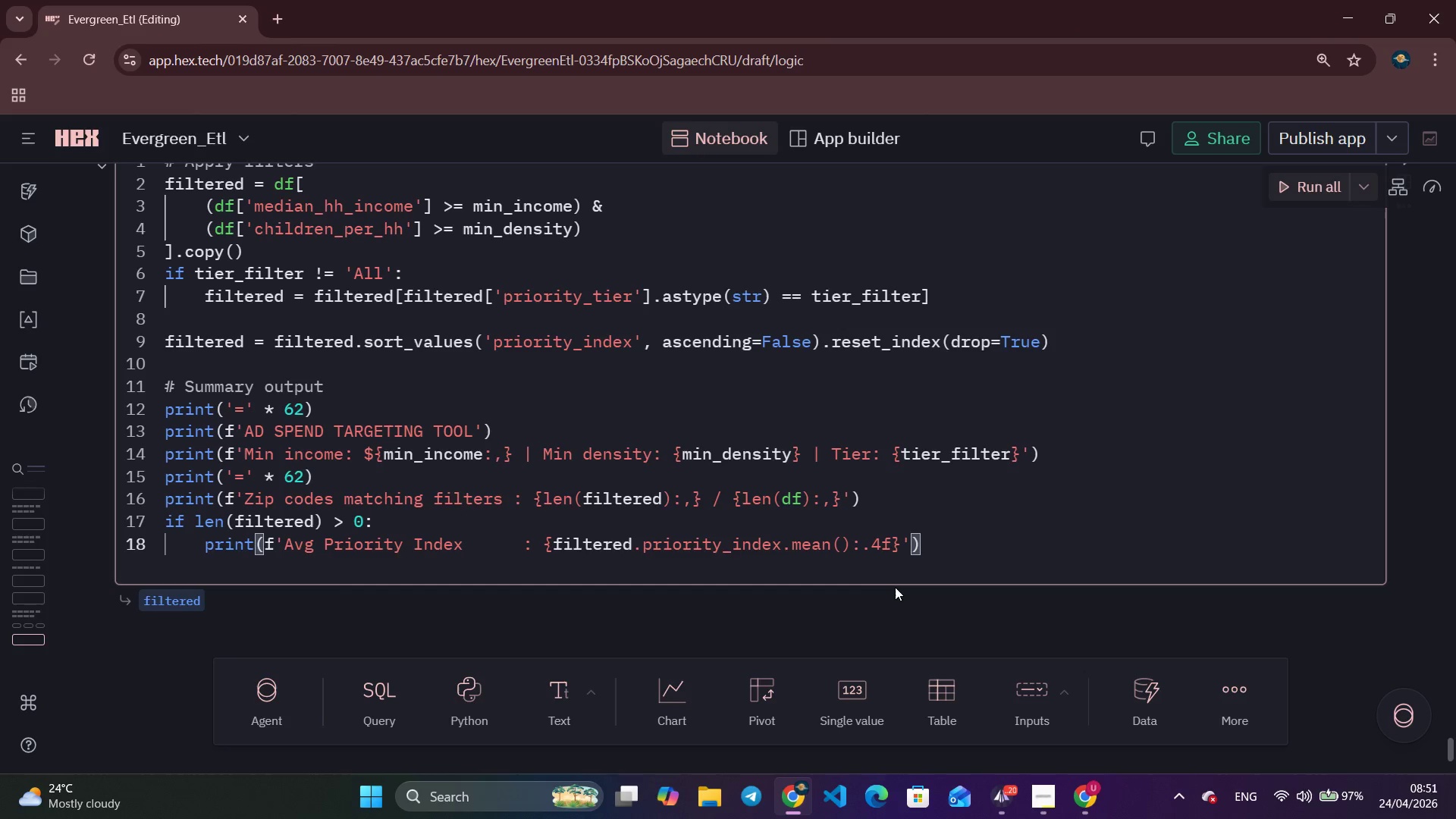 
key(Enter)
 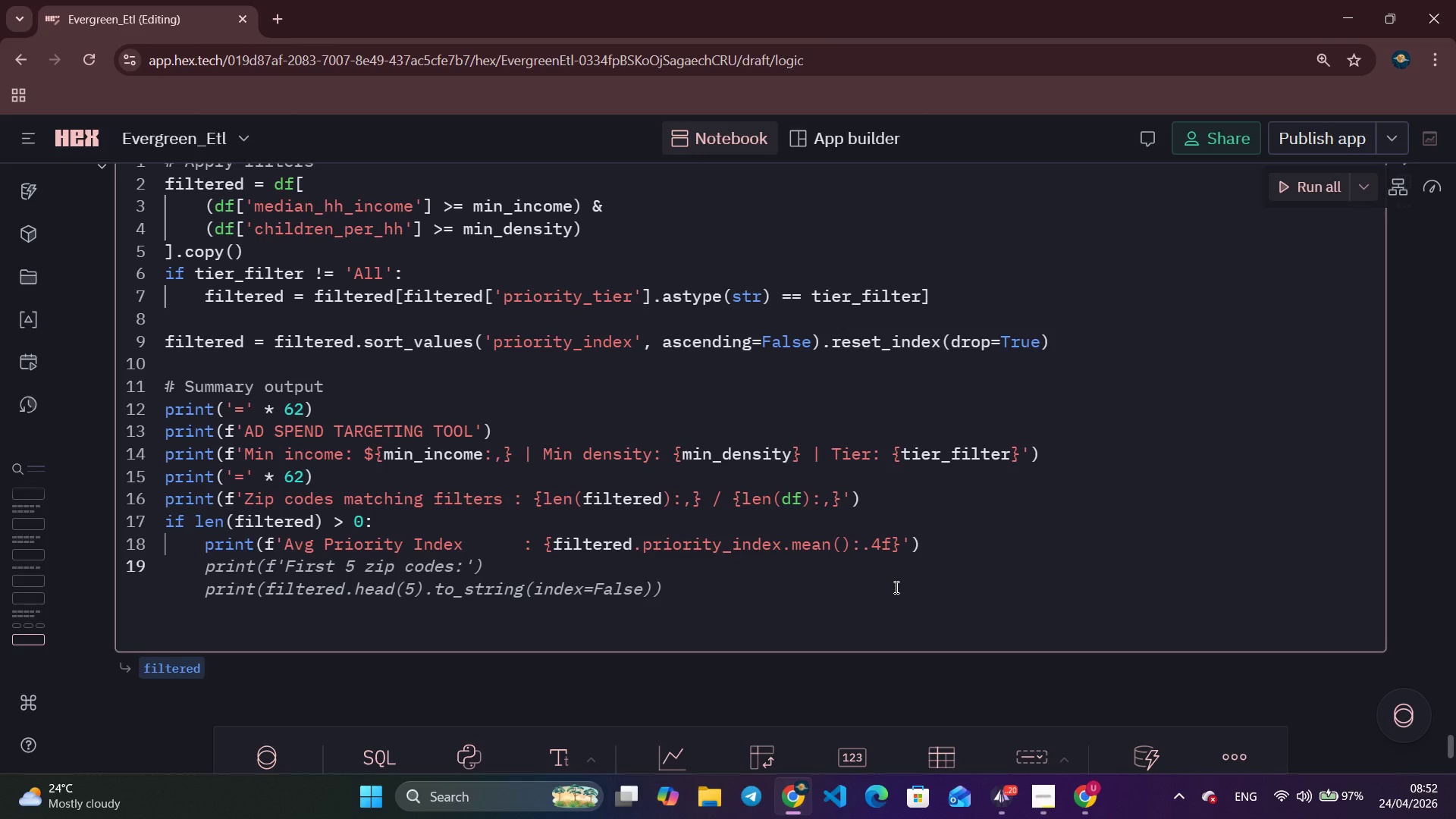 
type(print(f'')
 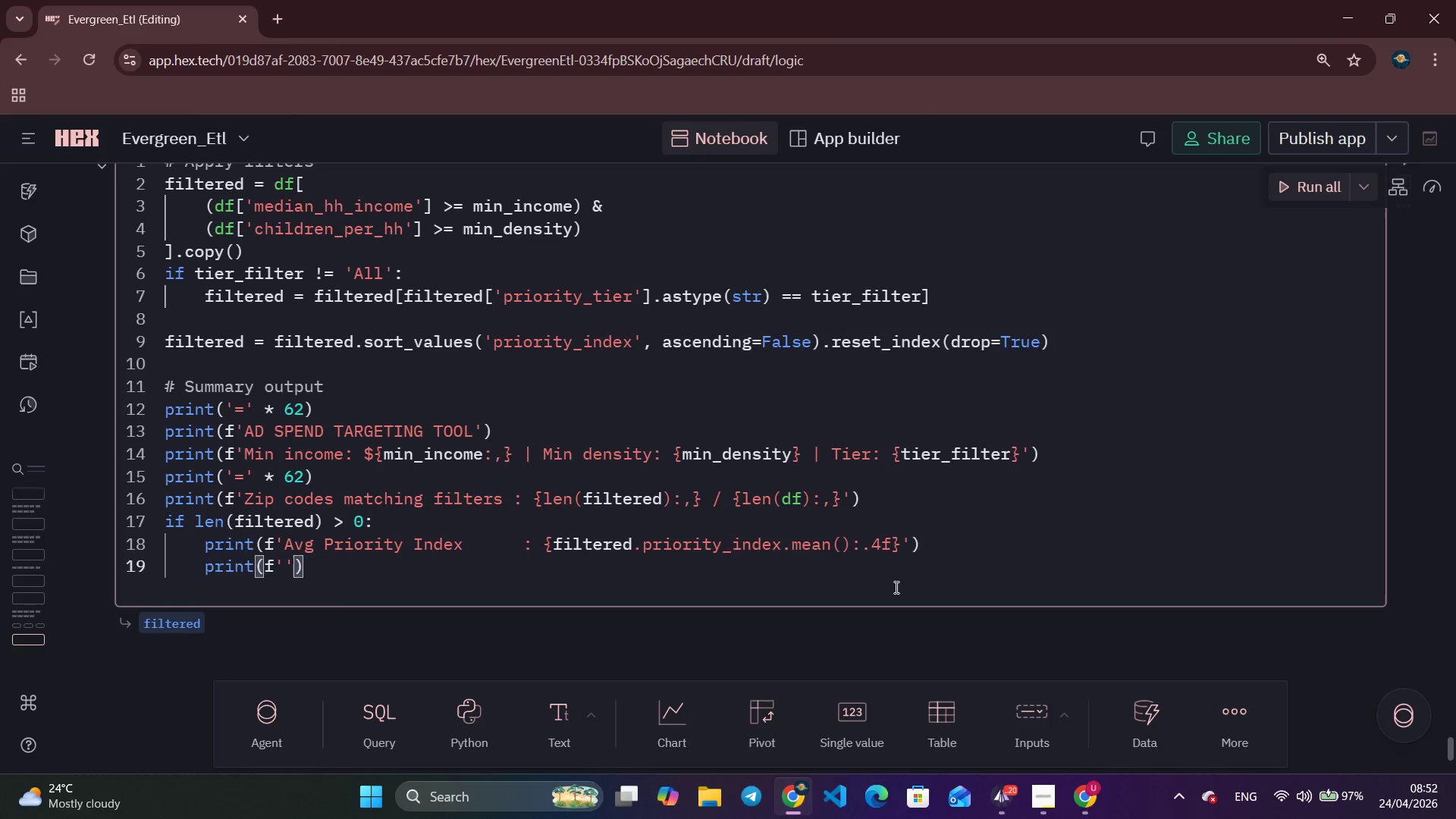 
key(ArrowLeft)
 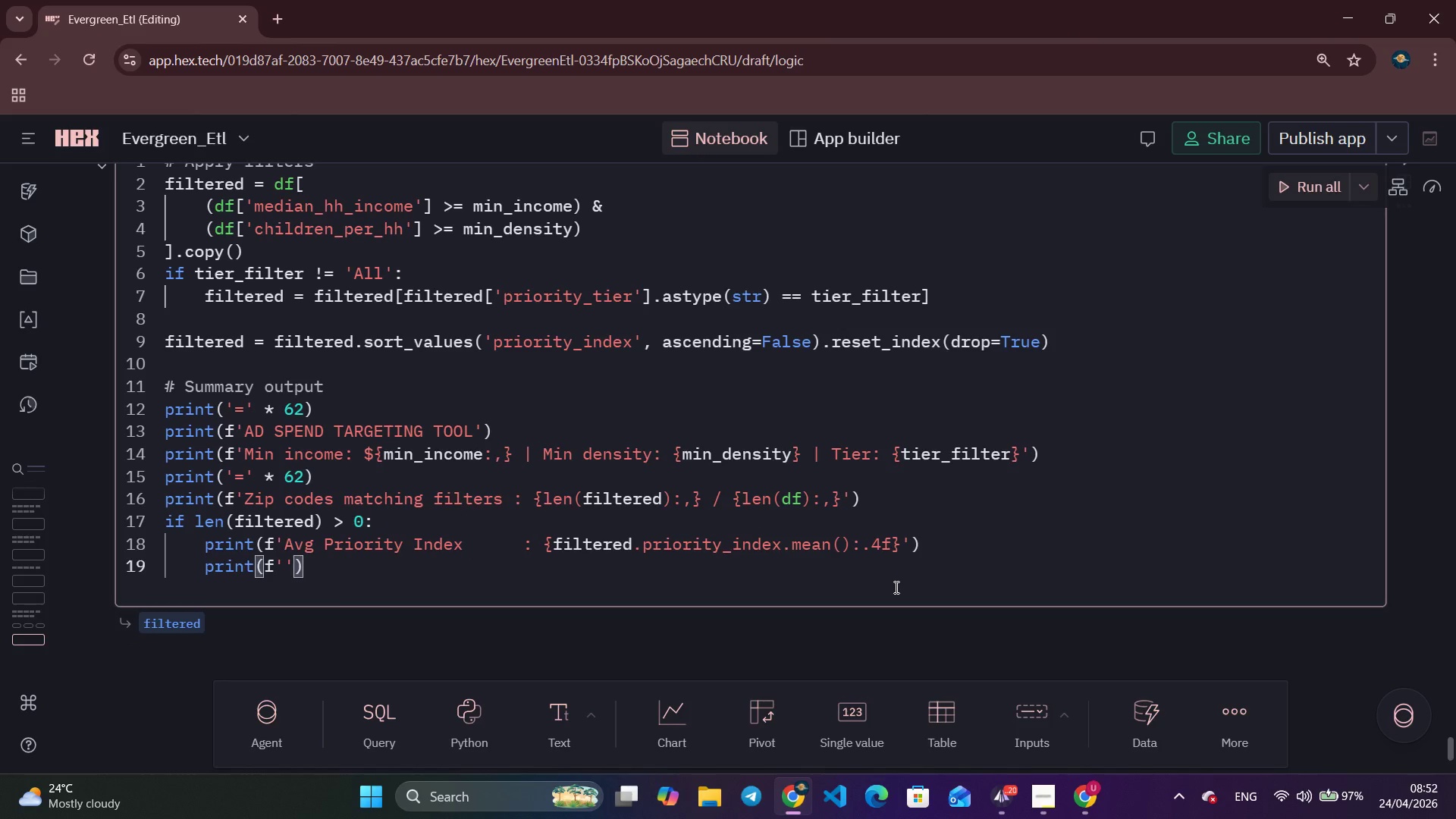 
type(Avg Children per HH: )
 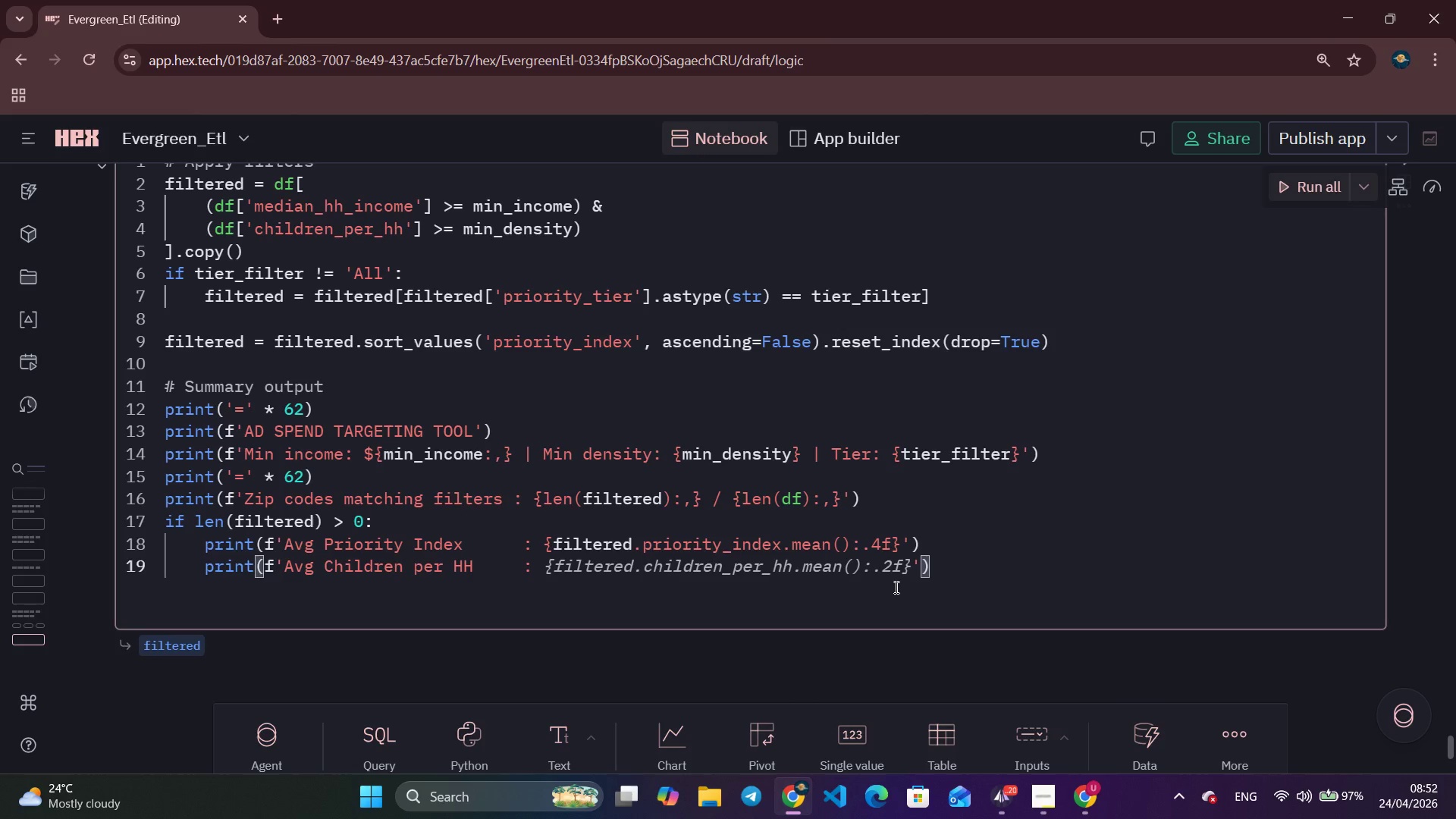 
wait(5.56)
 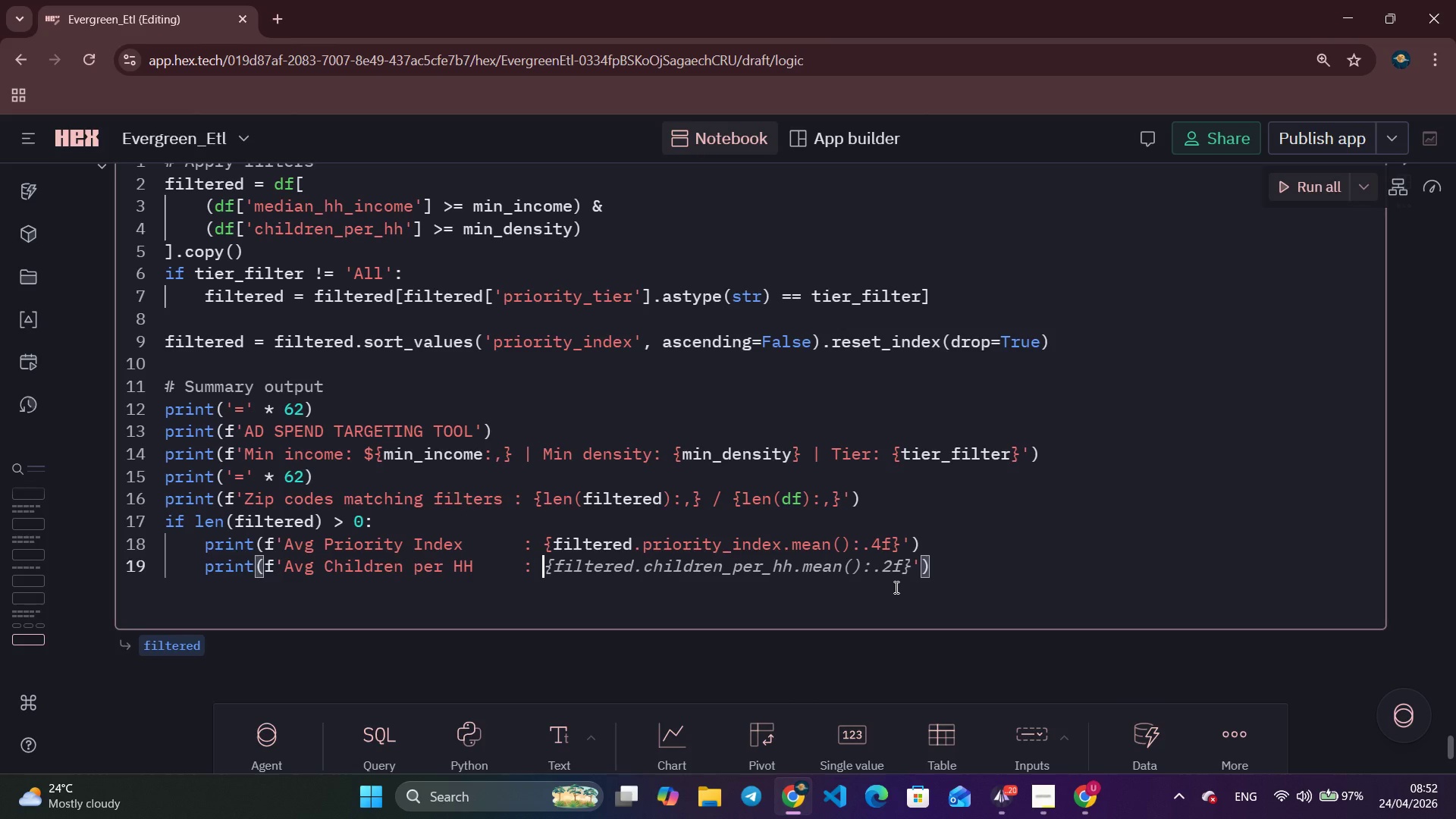 
key(Control+ArrowRight)
 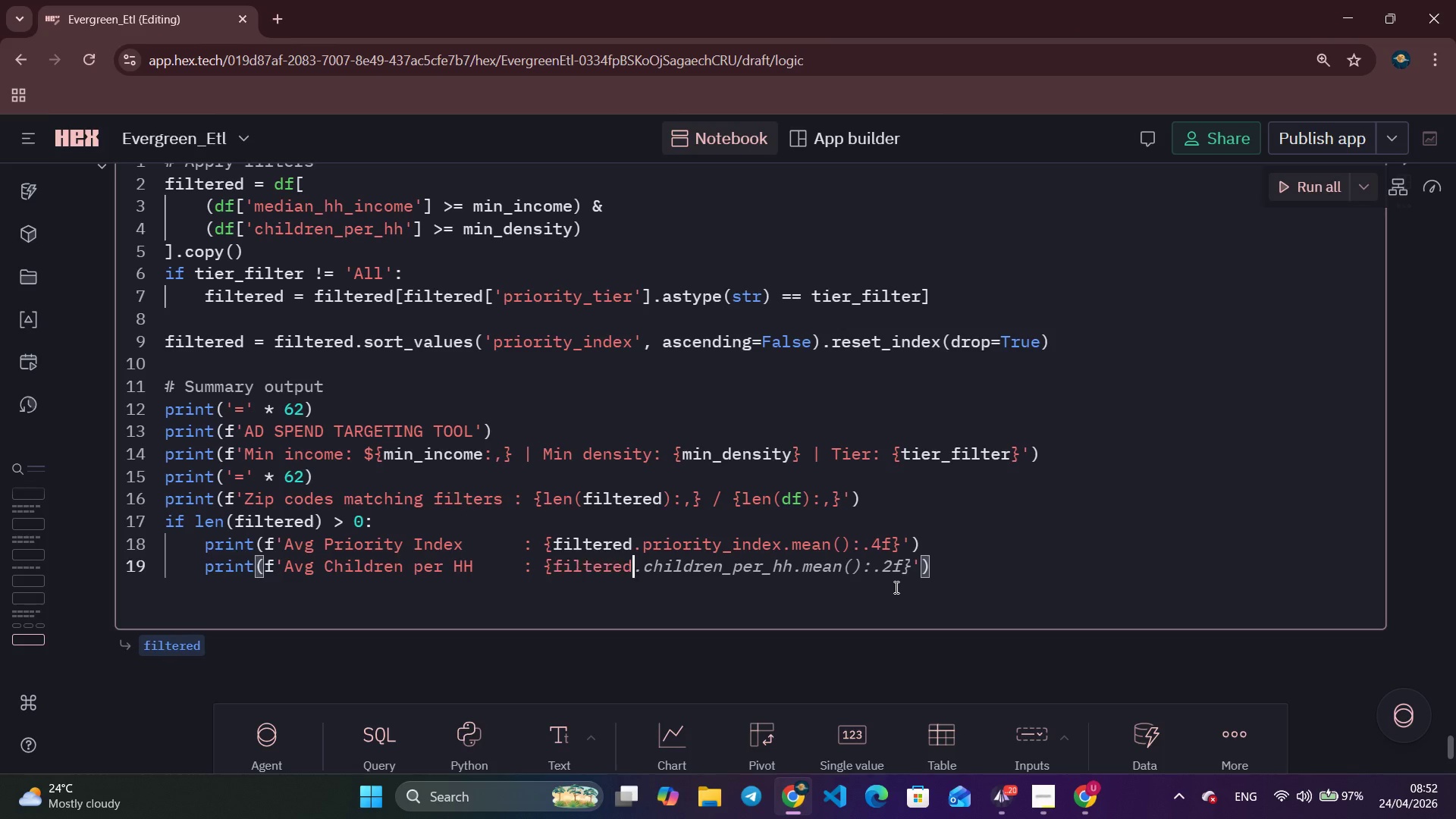 
key(Control+ArrowRight)
 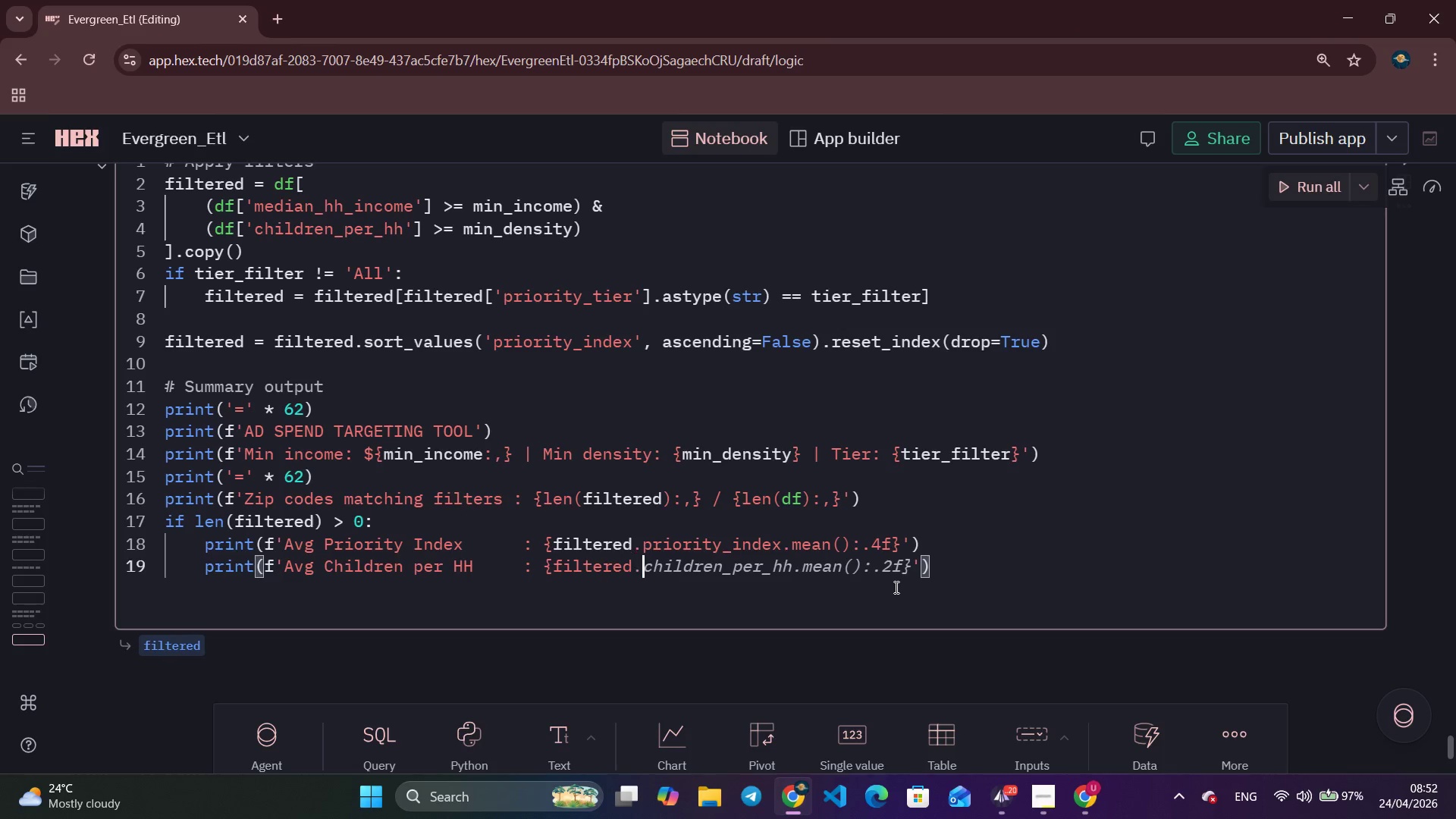 
key(Control+ArrowRight)
 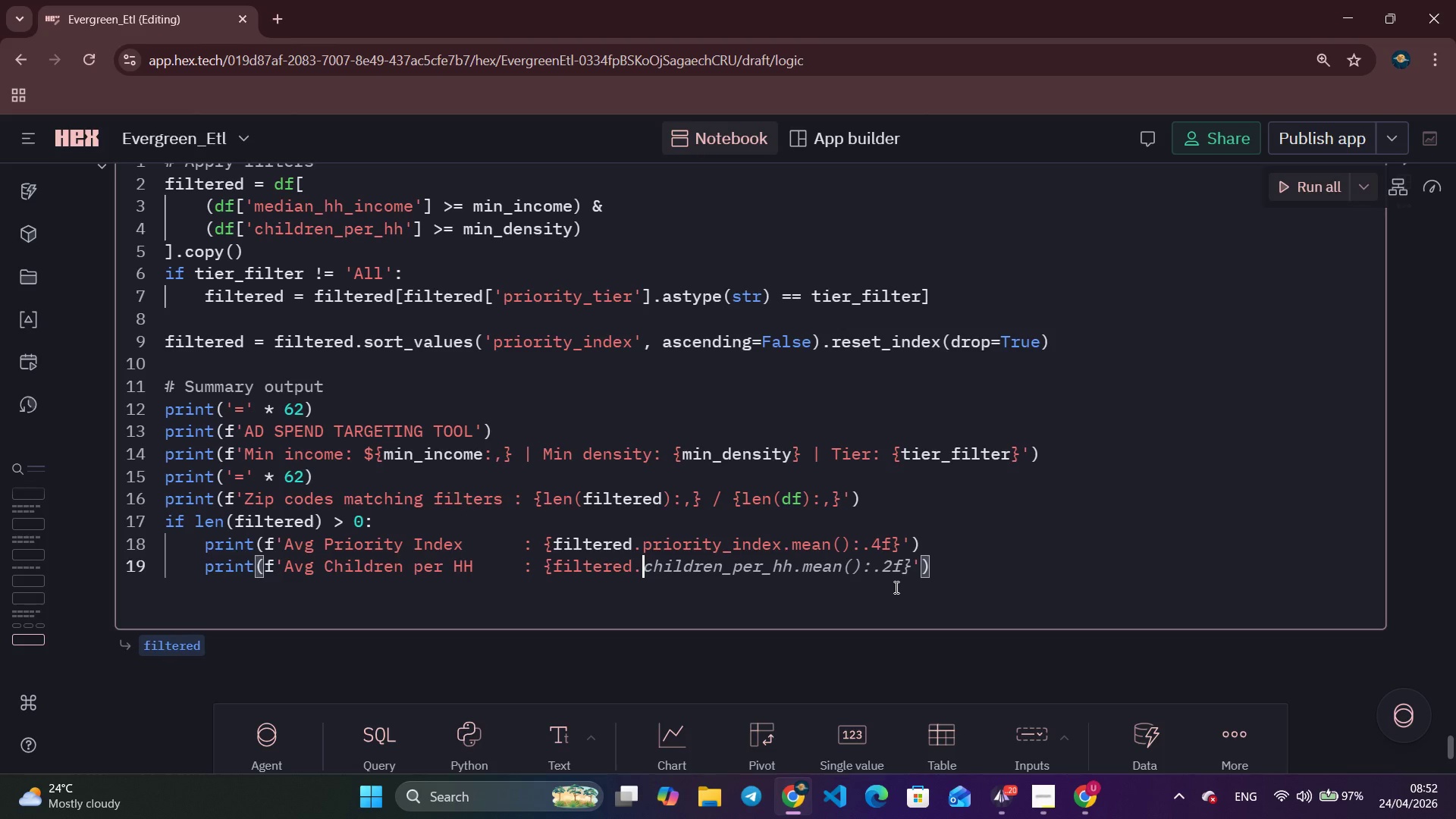 
key(Control+ArrowRight)
 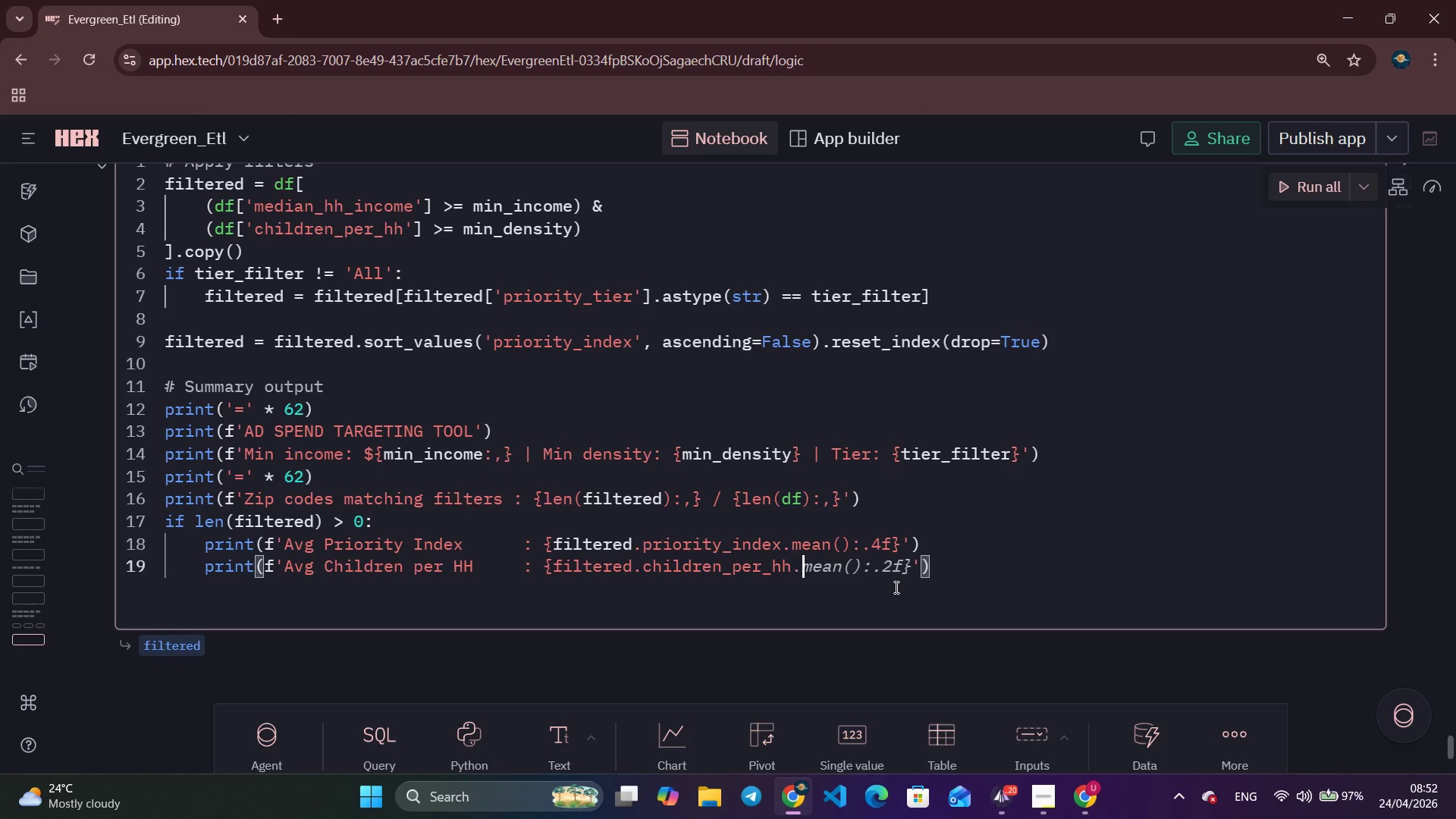 
key(Control+ArrowRight)
 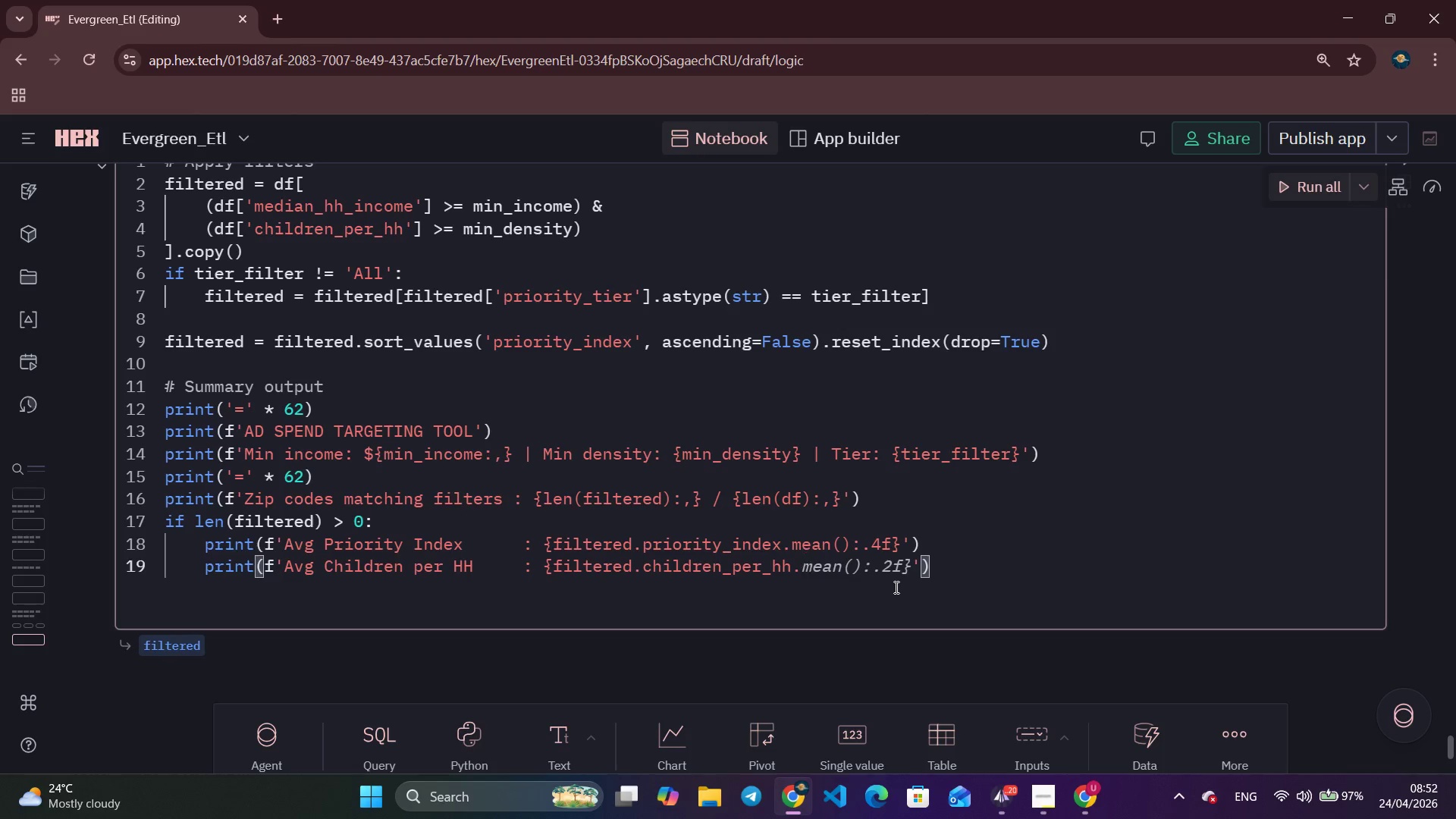 
key(Control+ArrowRight)
 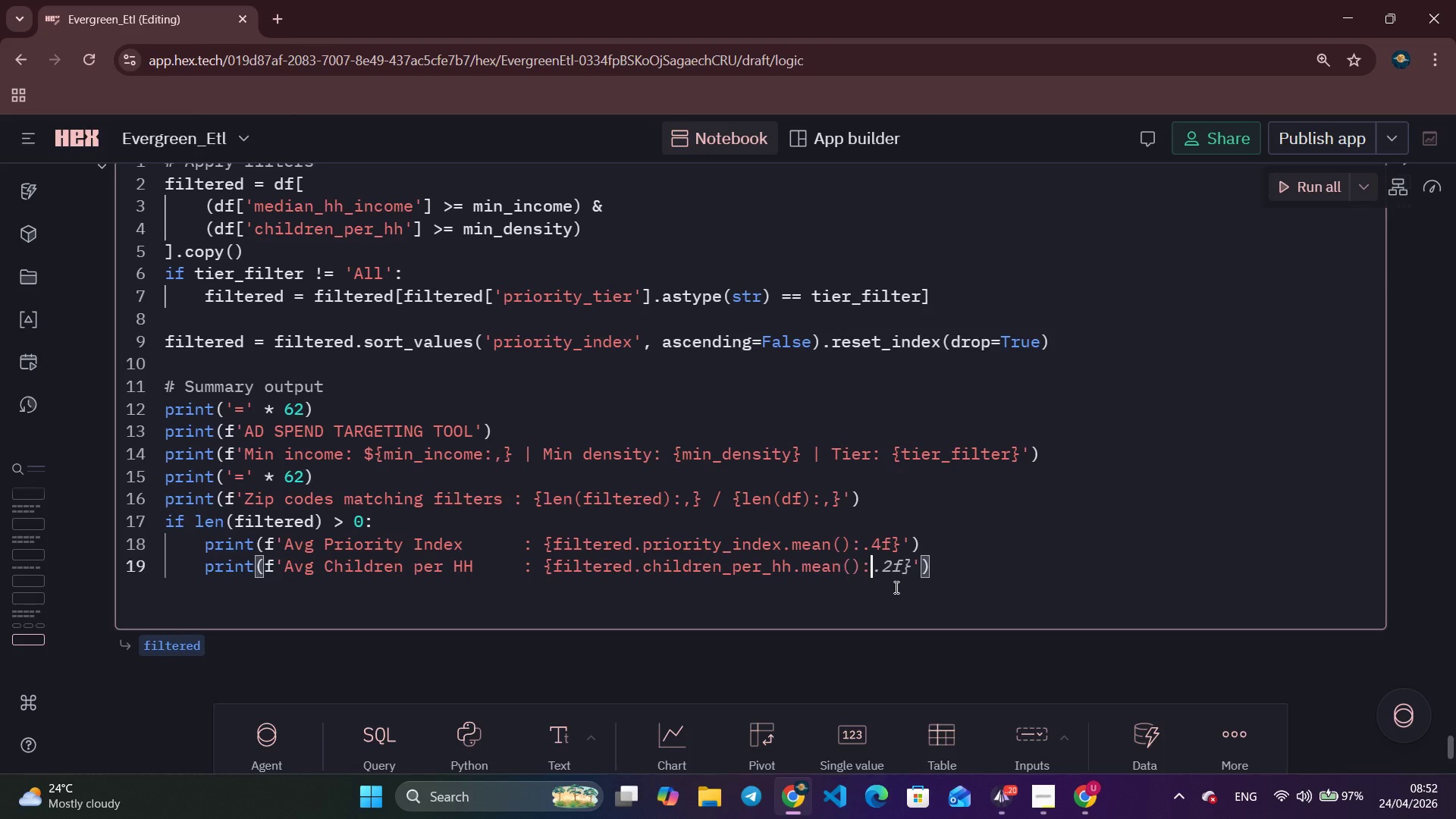 
key(Control+ArrowRight)
 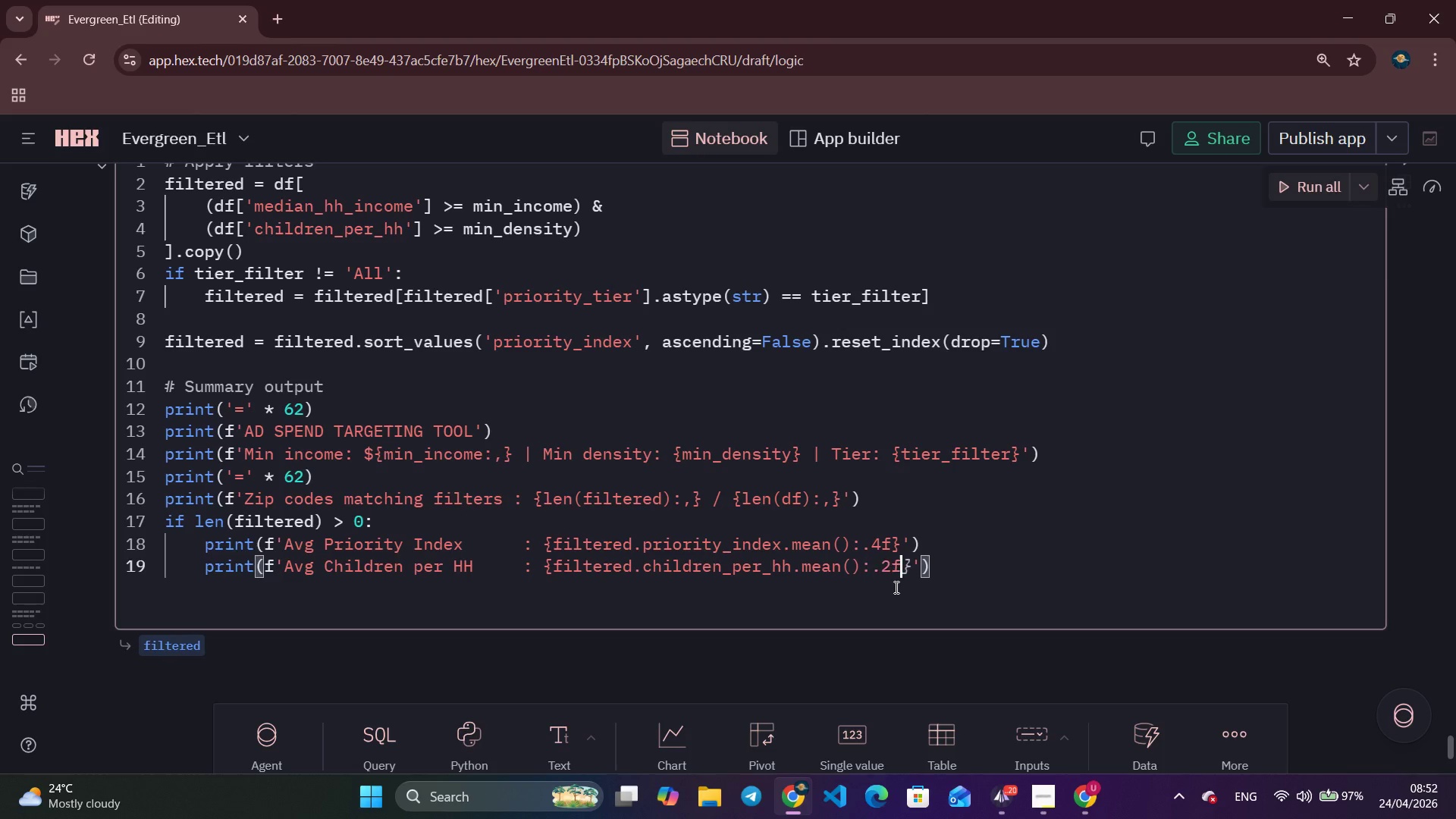 
key(Control+ArrowRight)
 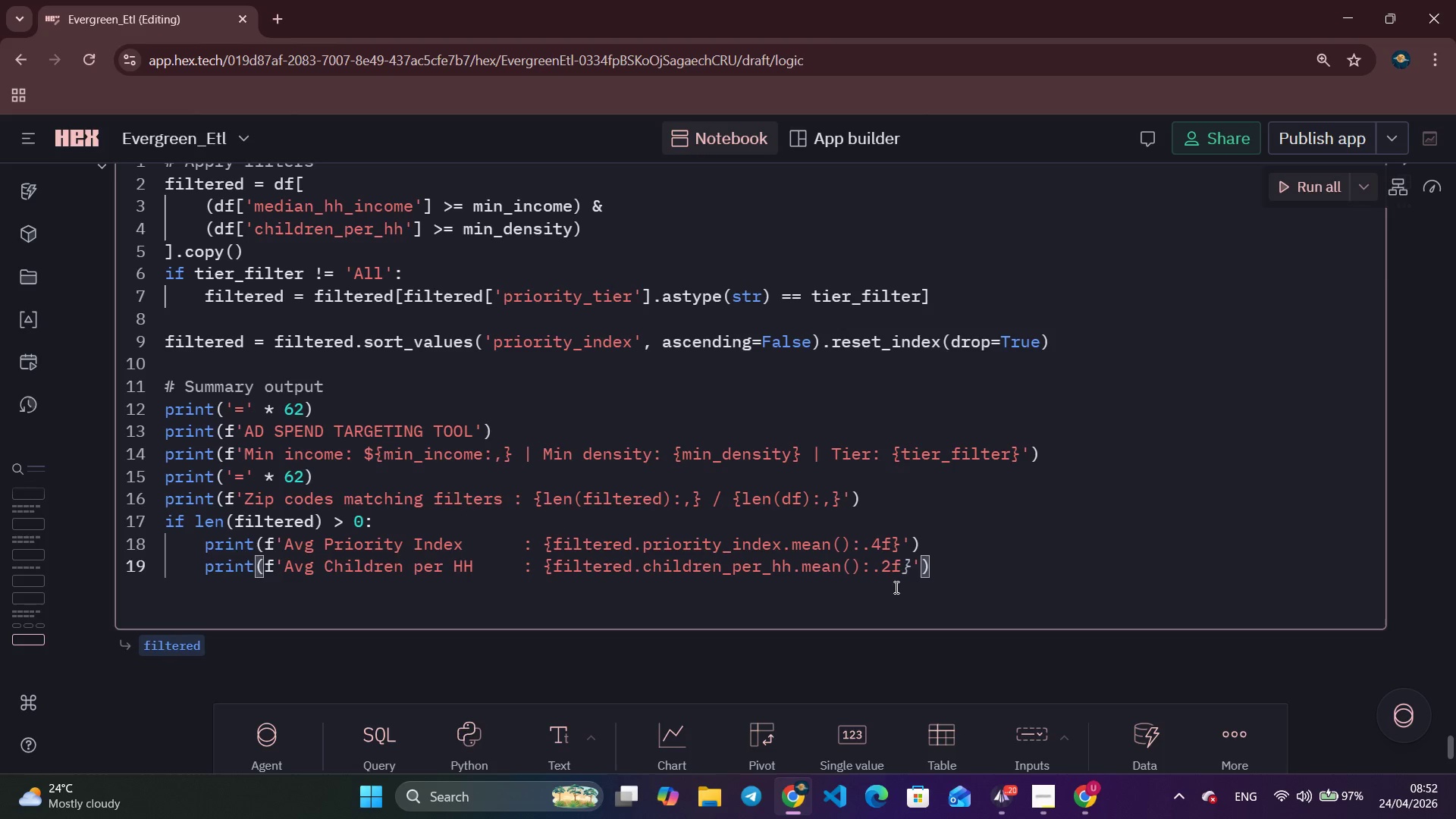 
key(Backspace)
key(Backspace)
type(3f)
 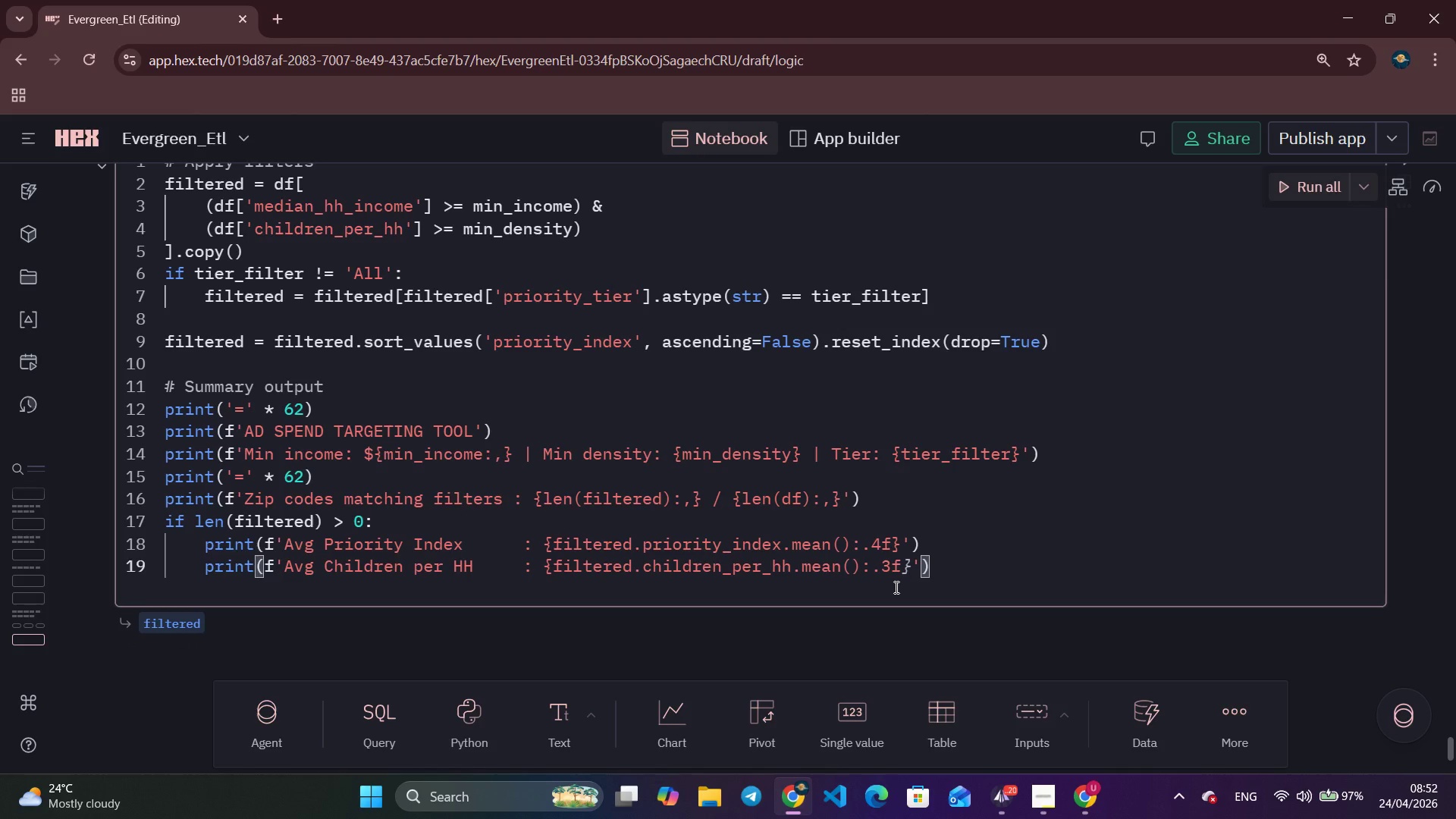 
key(Tab)
 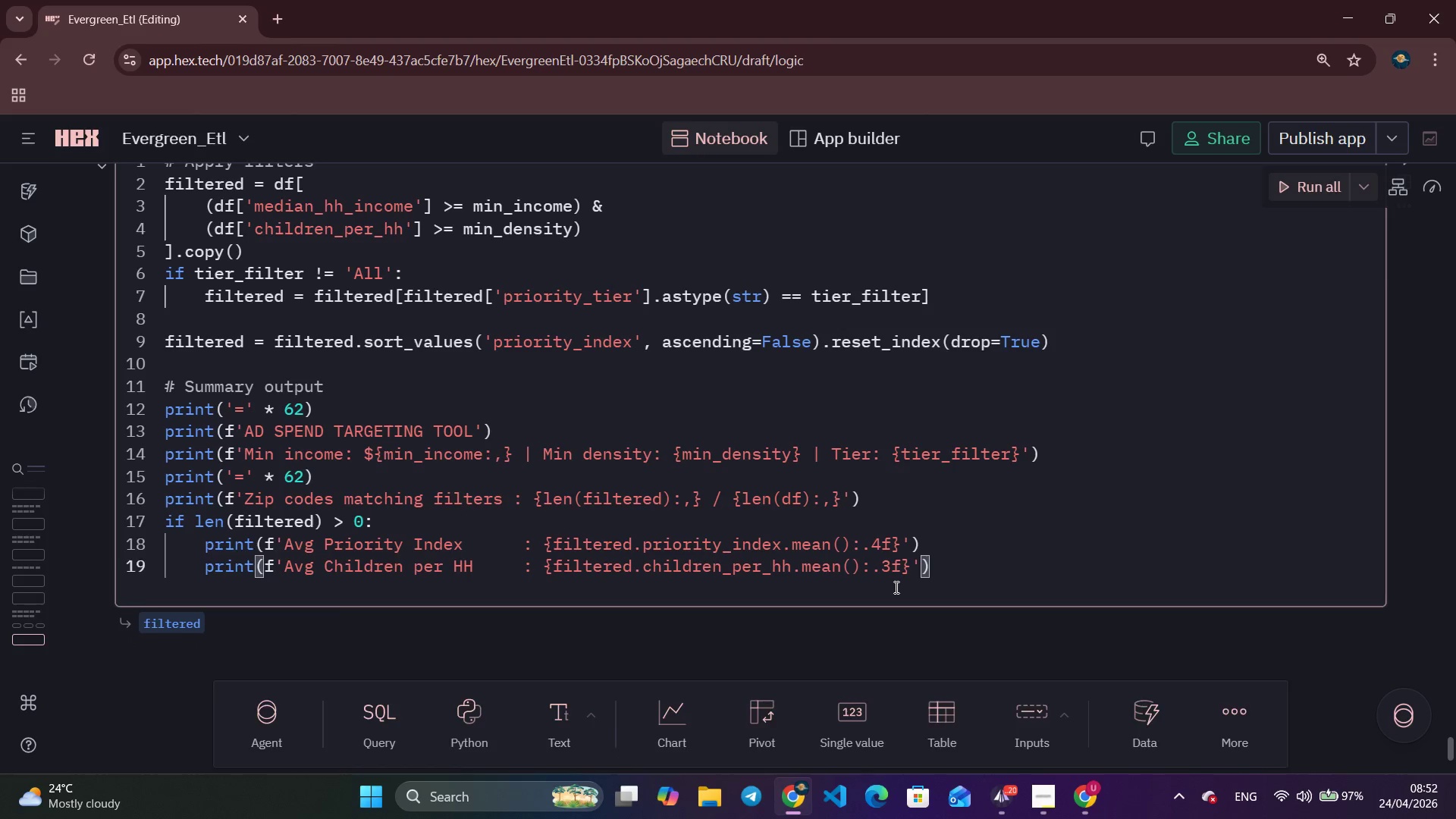 
key(Enter)
 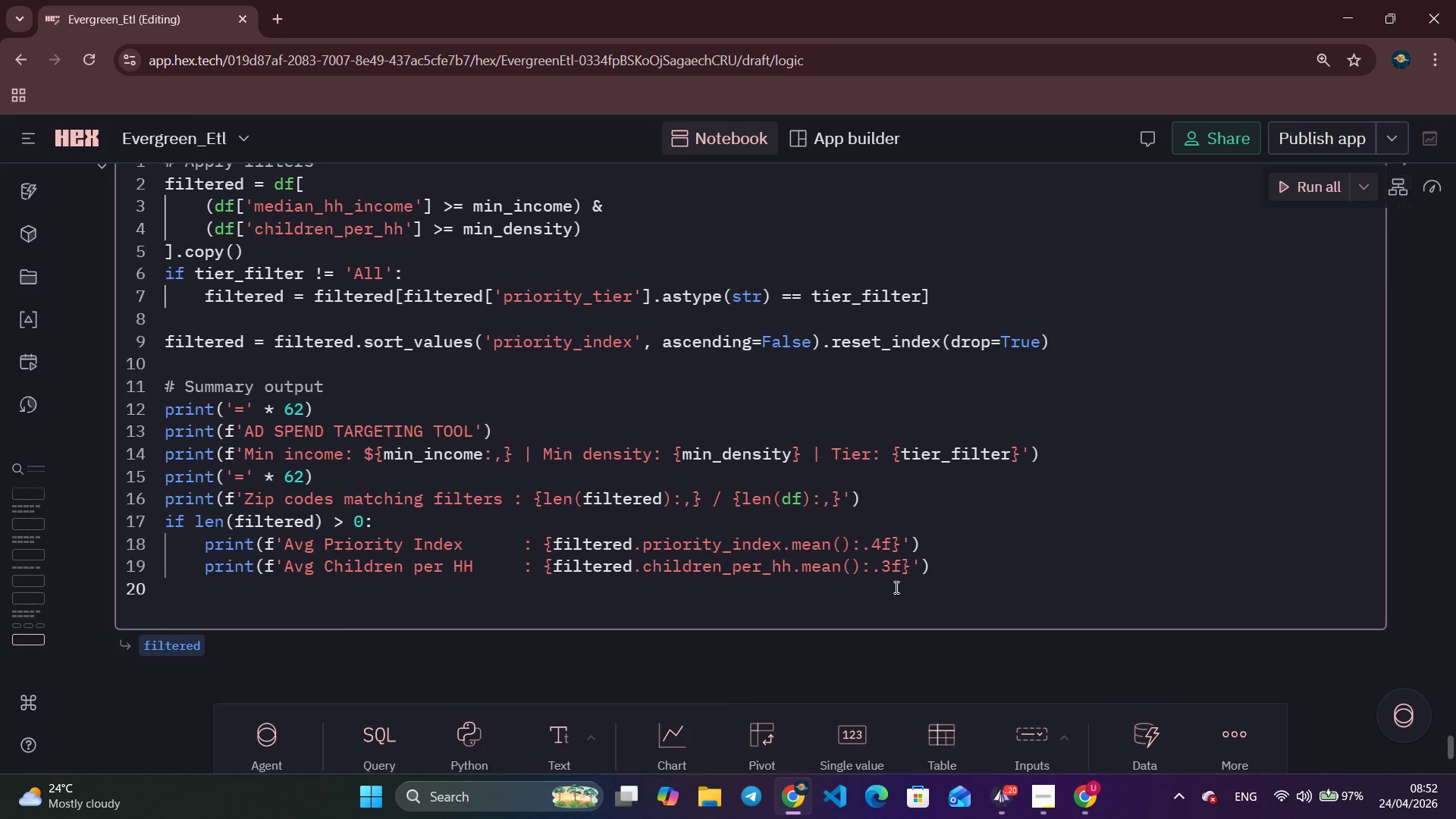 
type(print(f'')
 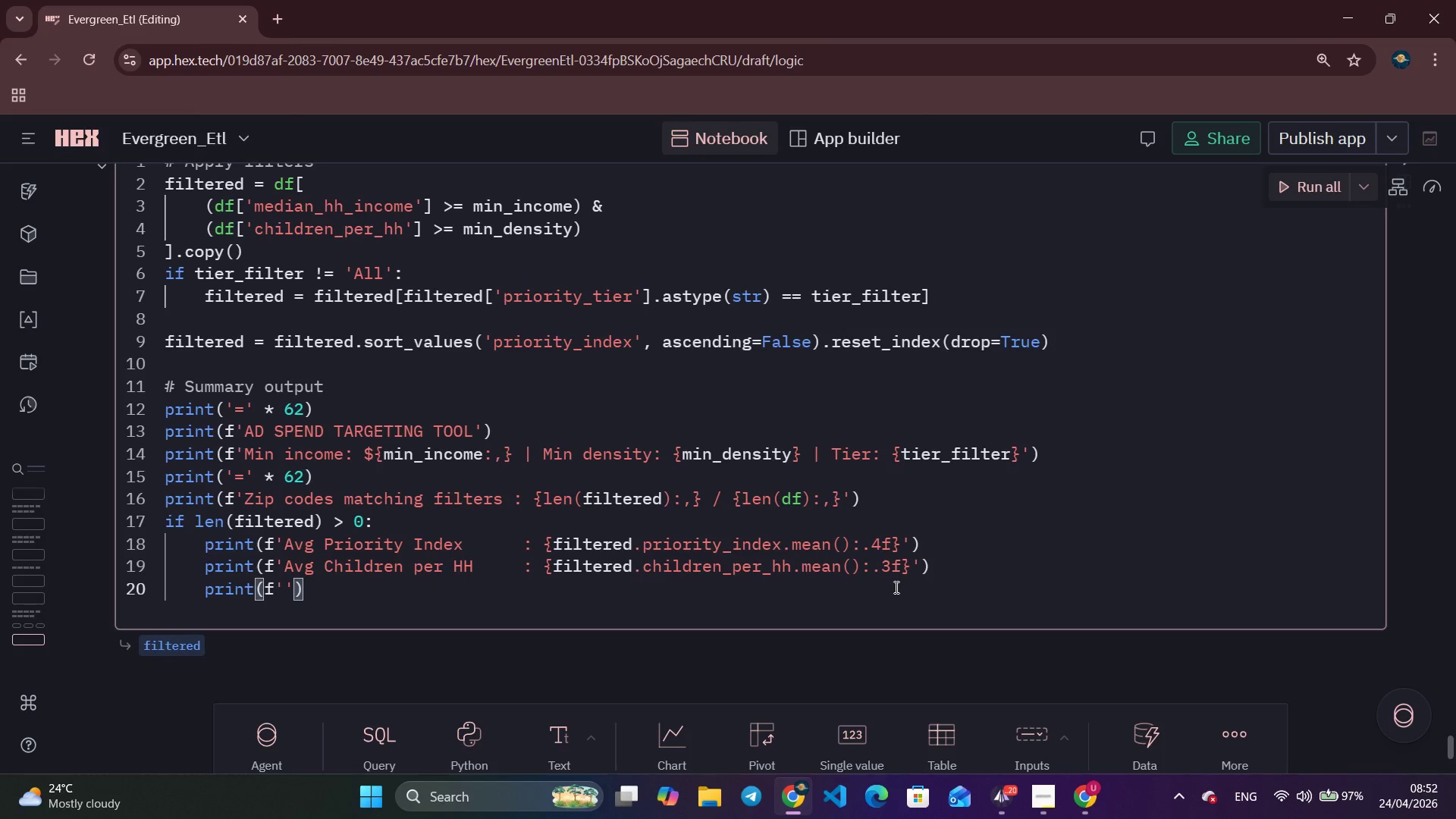 
key(ArrowLeft)
 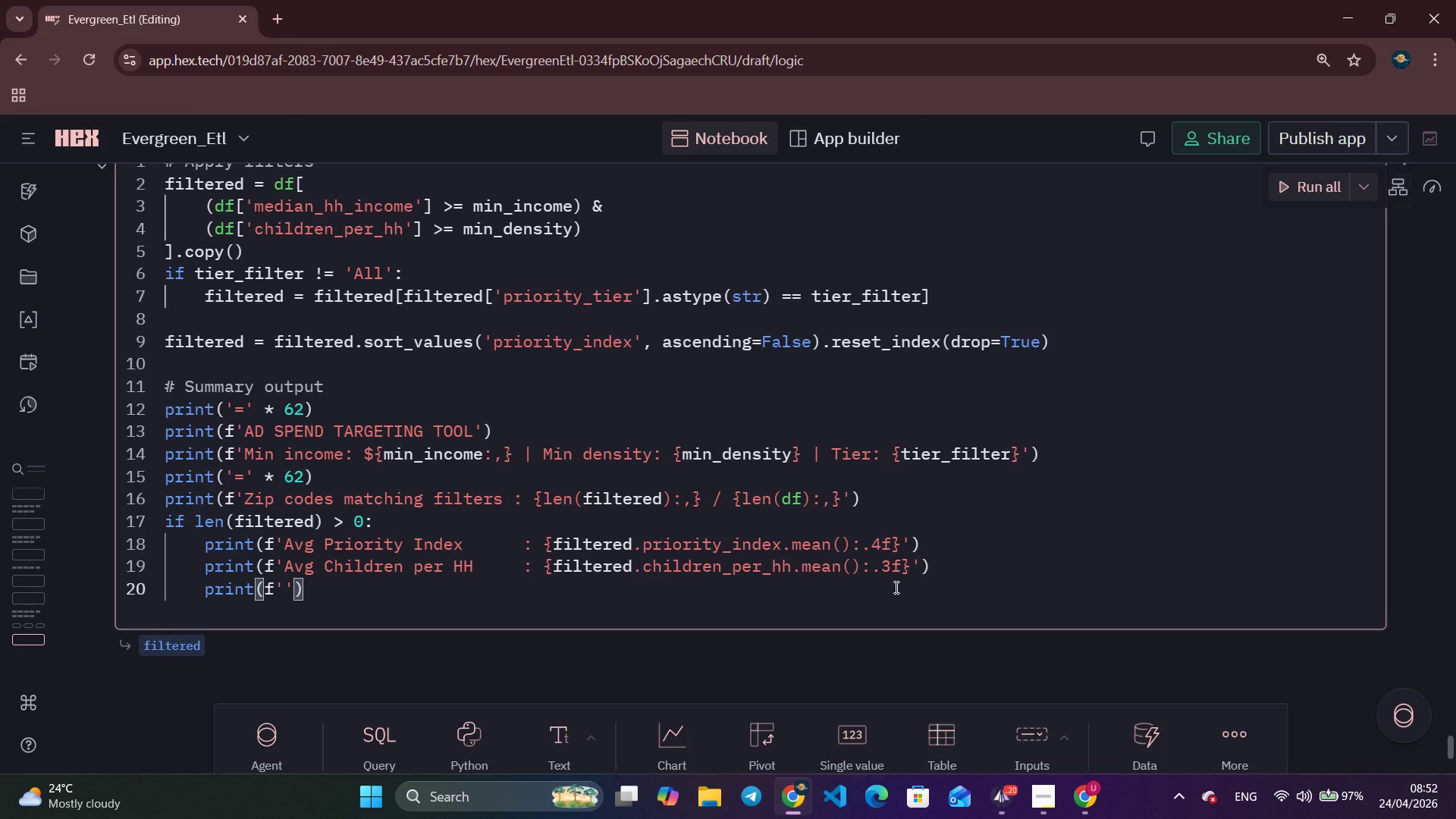 
type(Avg Median Income     : )
 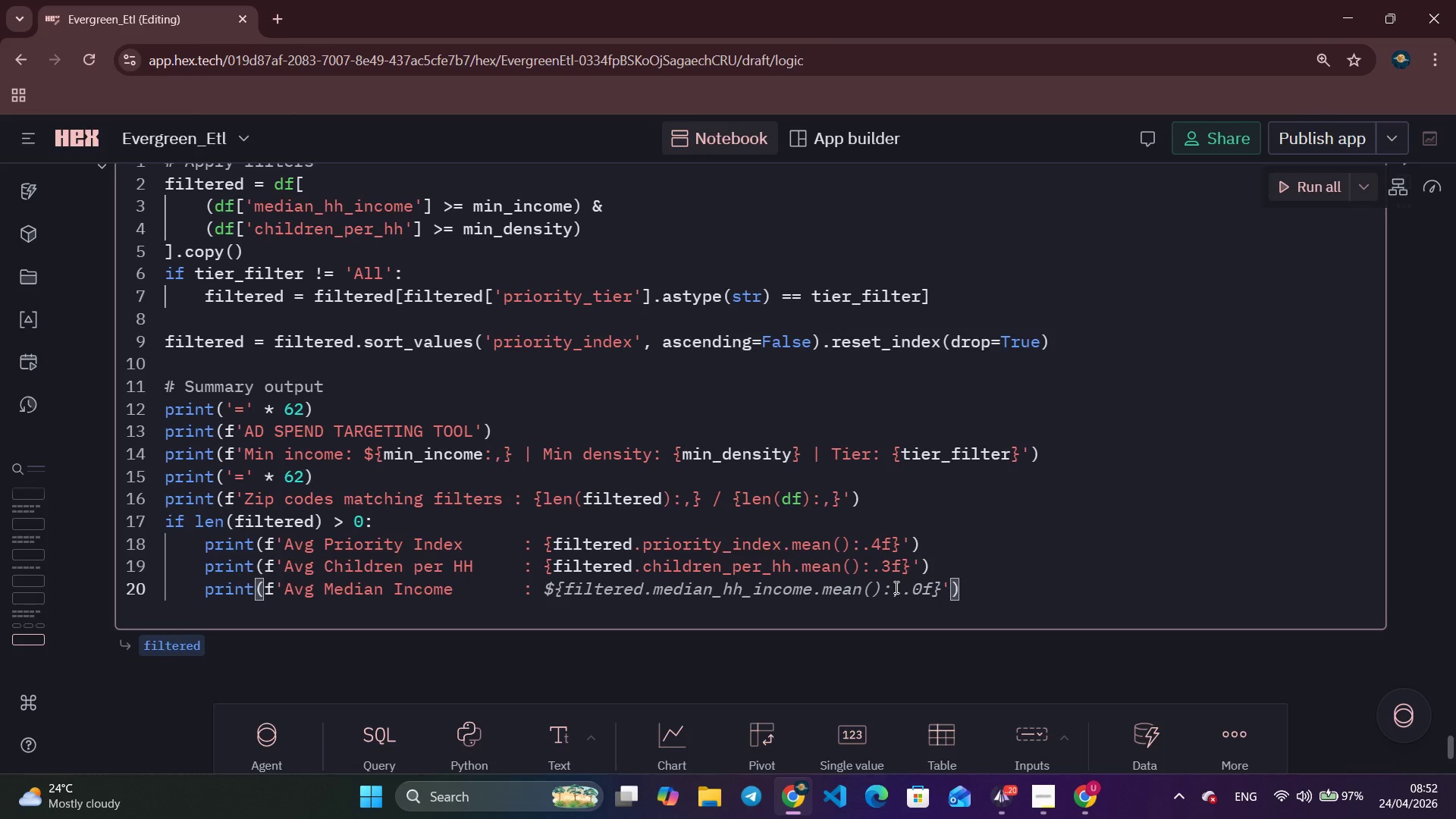 
key(Control+ArrowRight)
 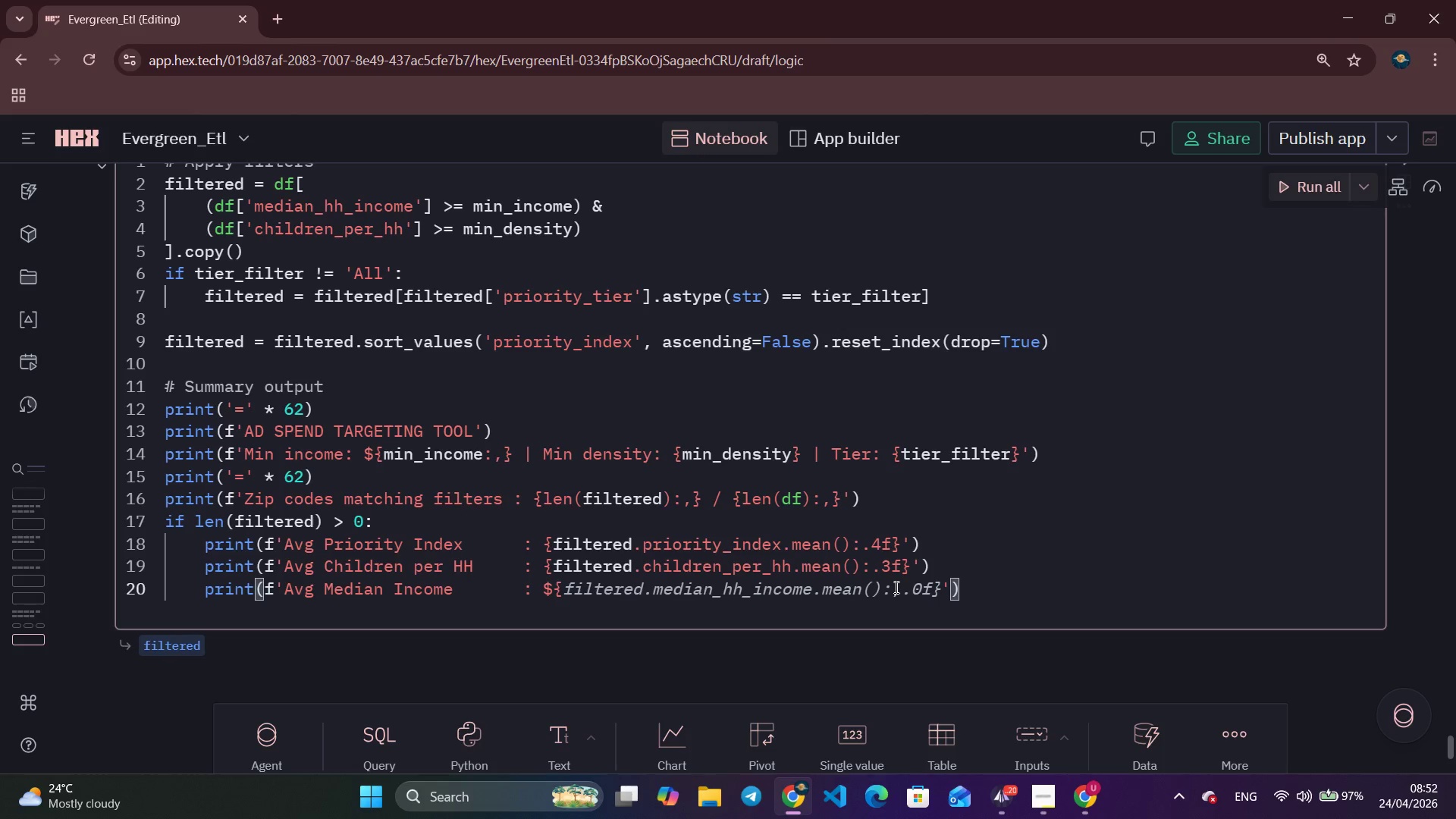 
key(Tab)
 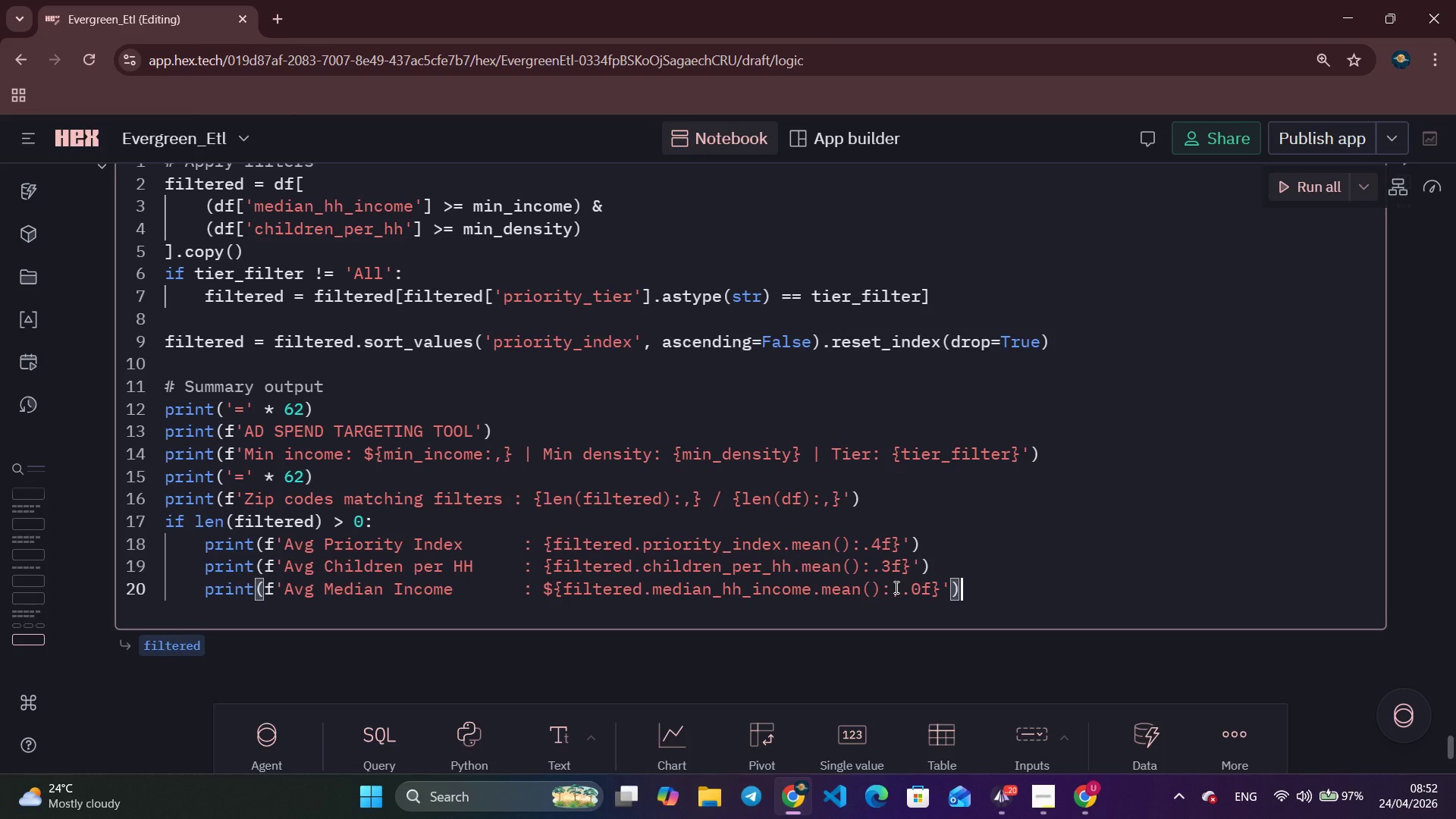 
key(Enter)
 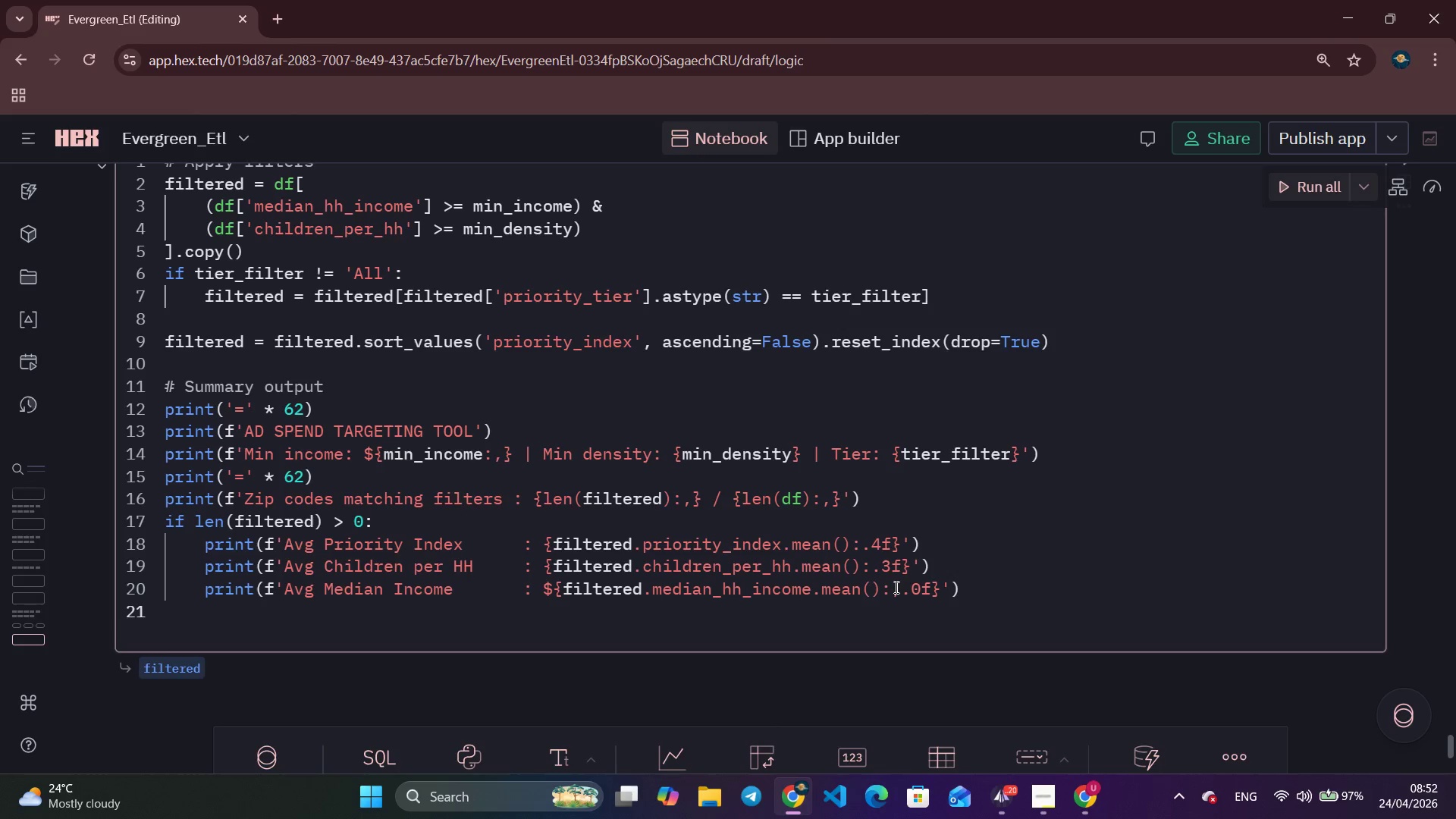 
type(print(f'')
 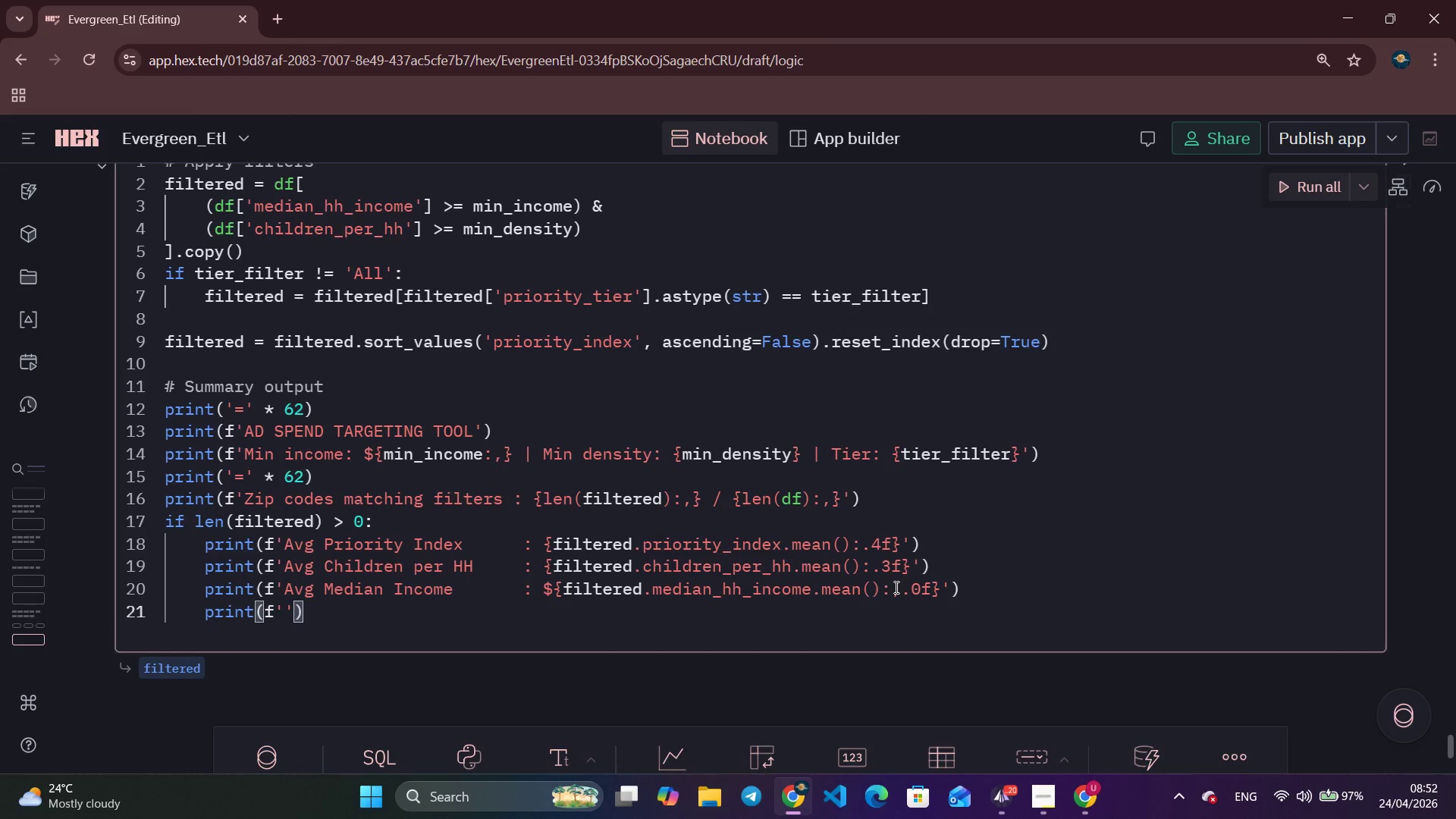 
key(ArrowLeft)
 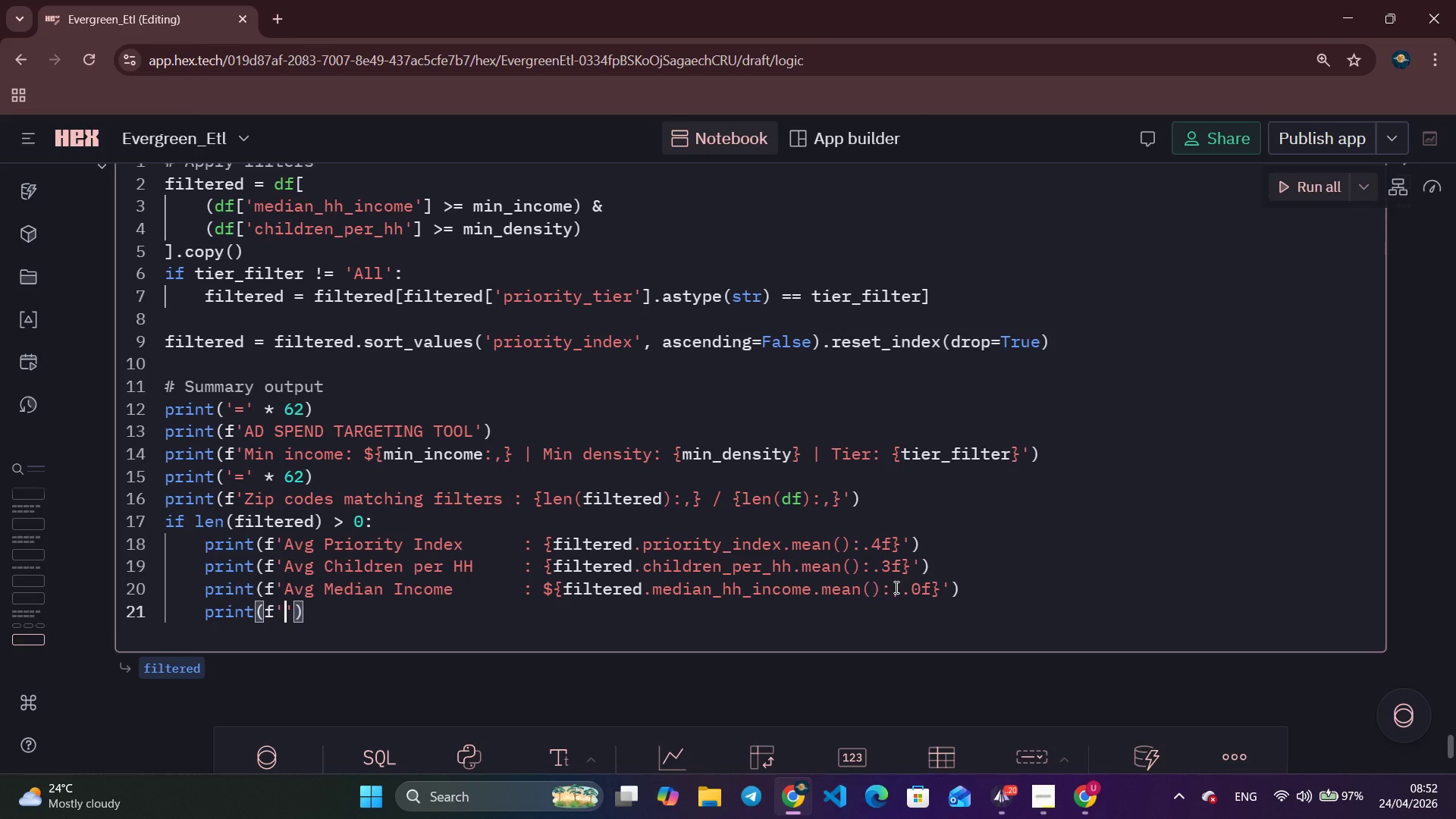 
type(Total populato)
key(Backspace)
type(ion covered: )
 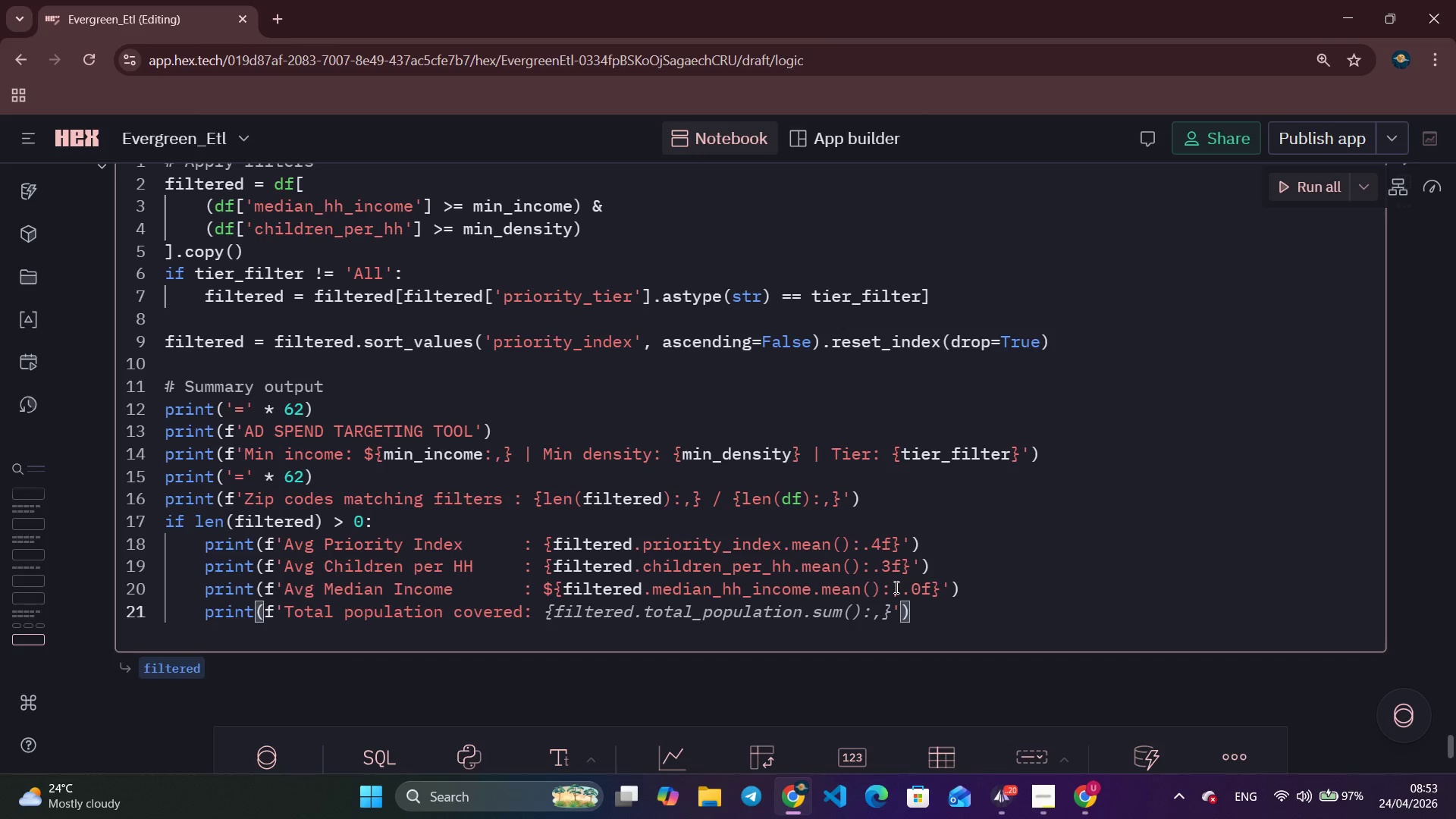 
key(Control+ArrowRight)
 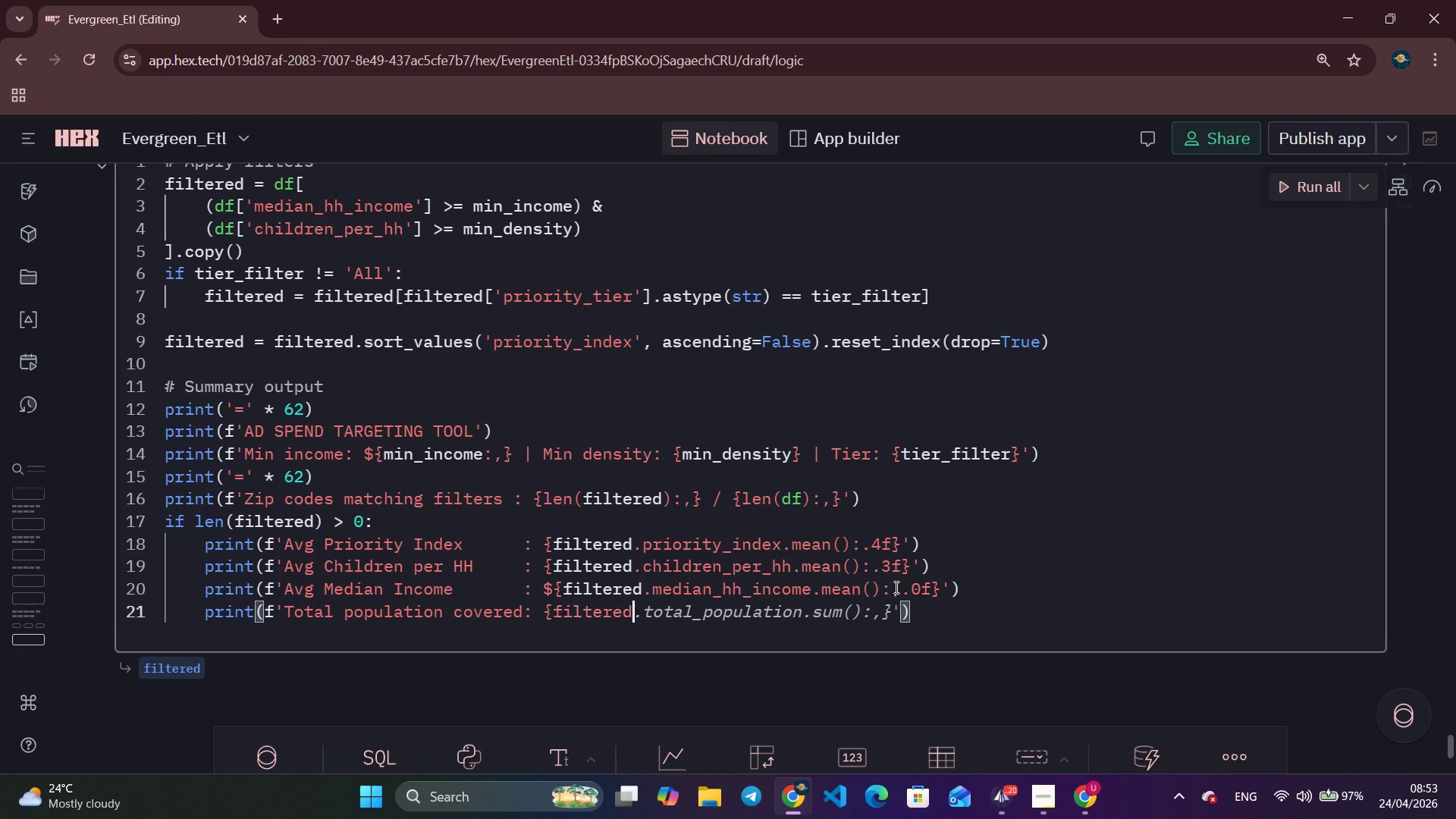 
key(Control+ArrowRight)
 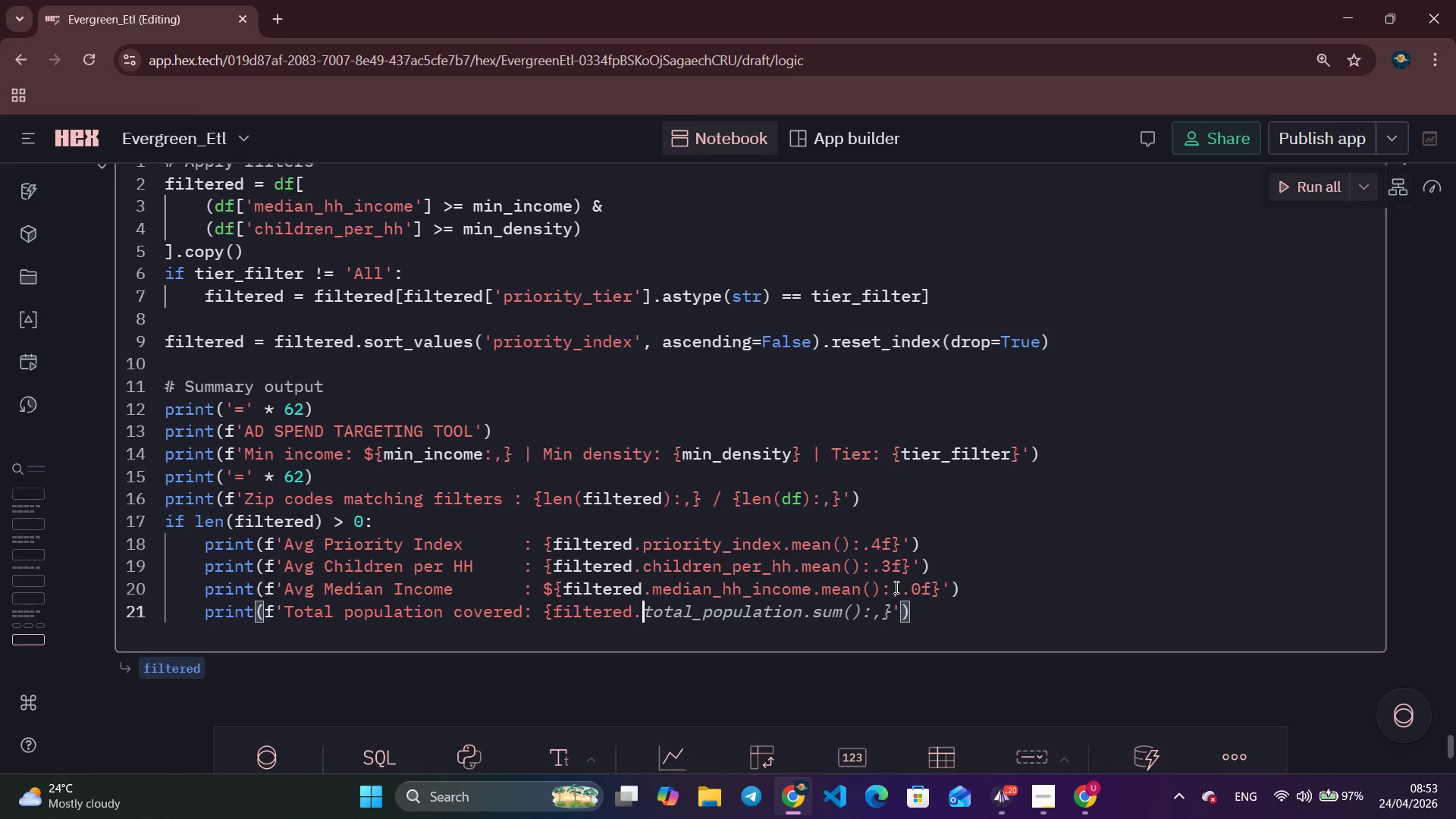 
key(Control+ArrowRight)
 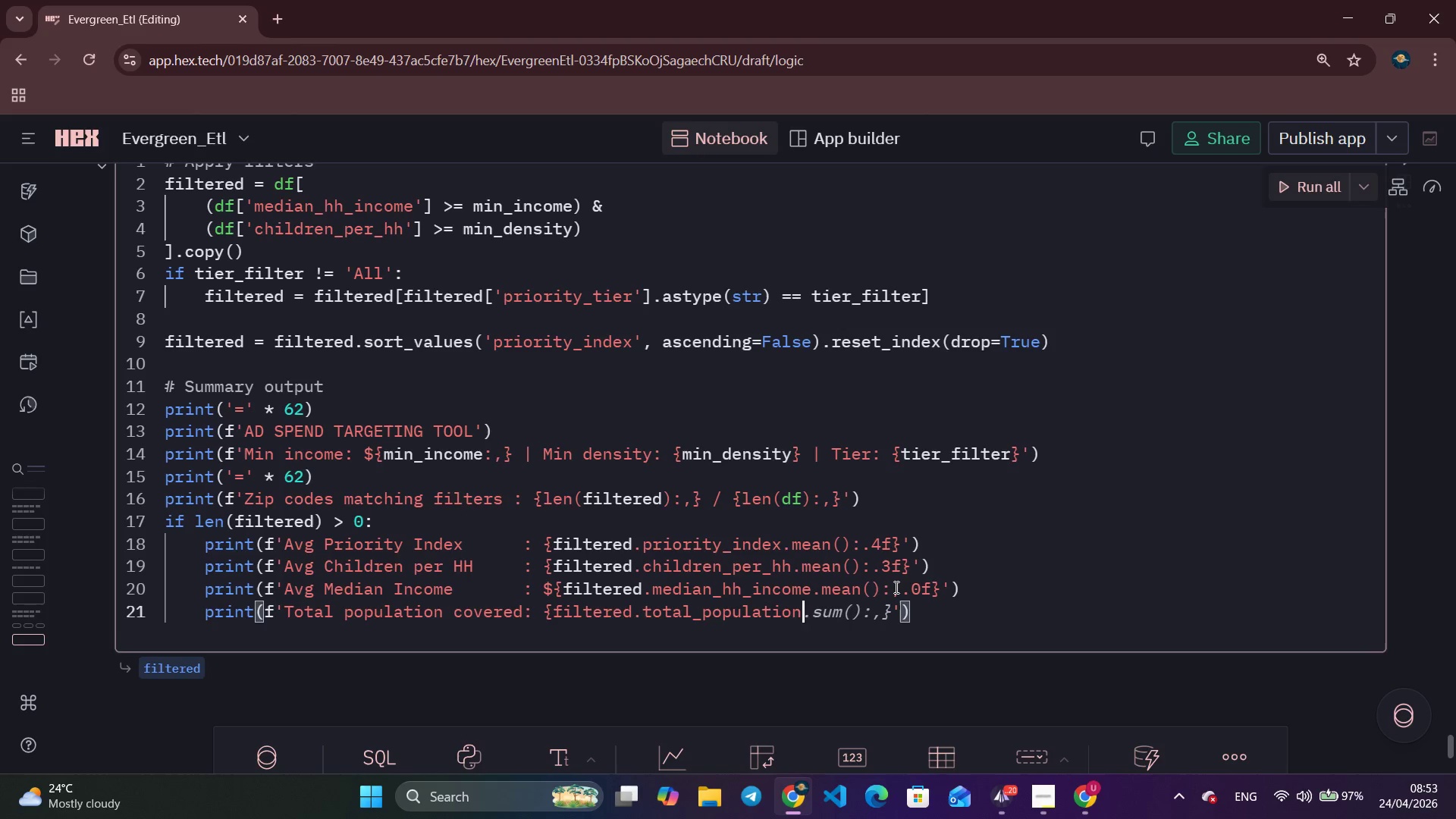 
key(Control+ArrowRight)
 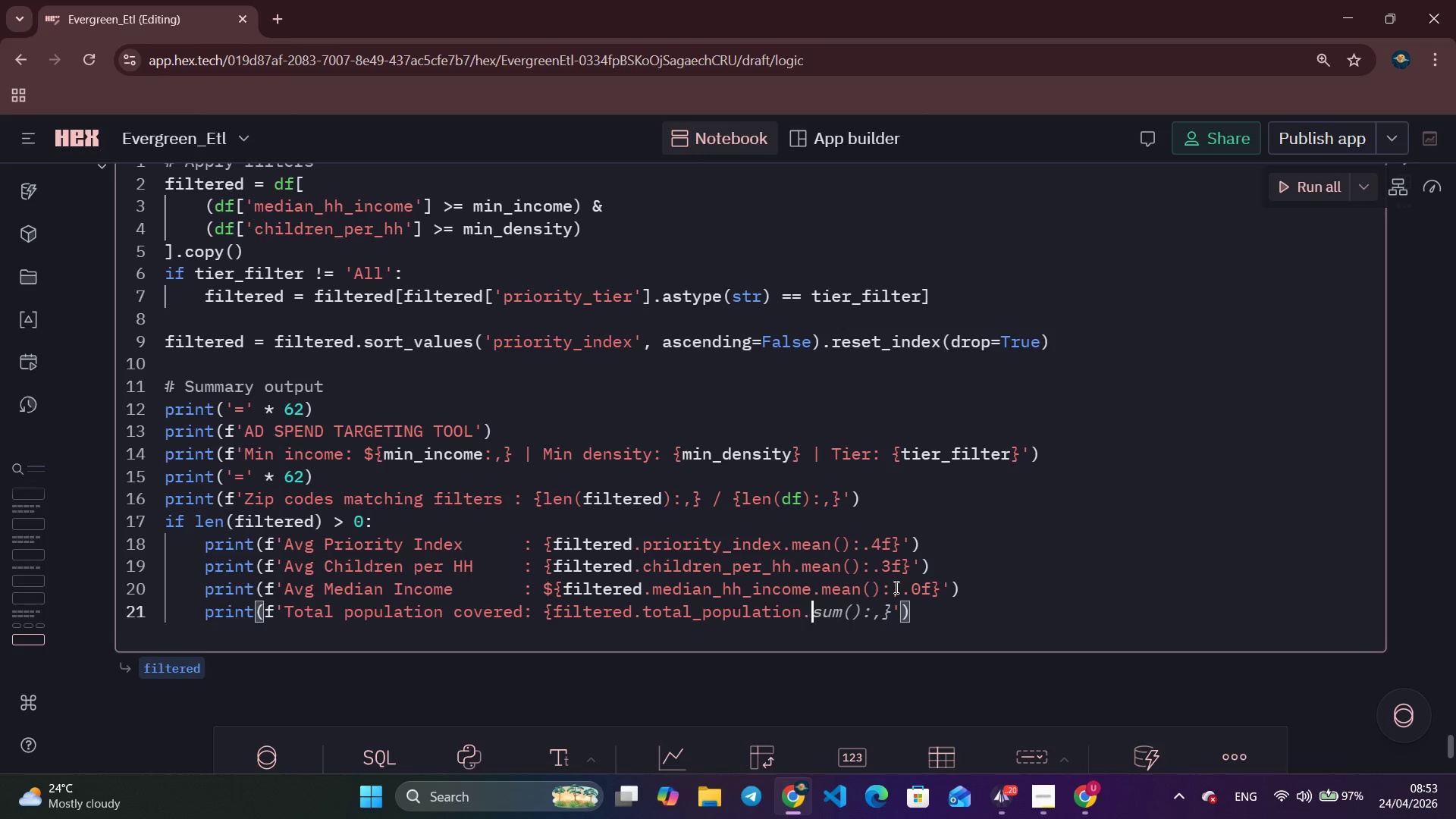 
key(Control+ArrowRight)
 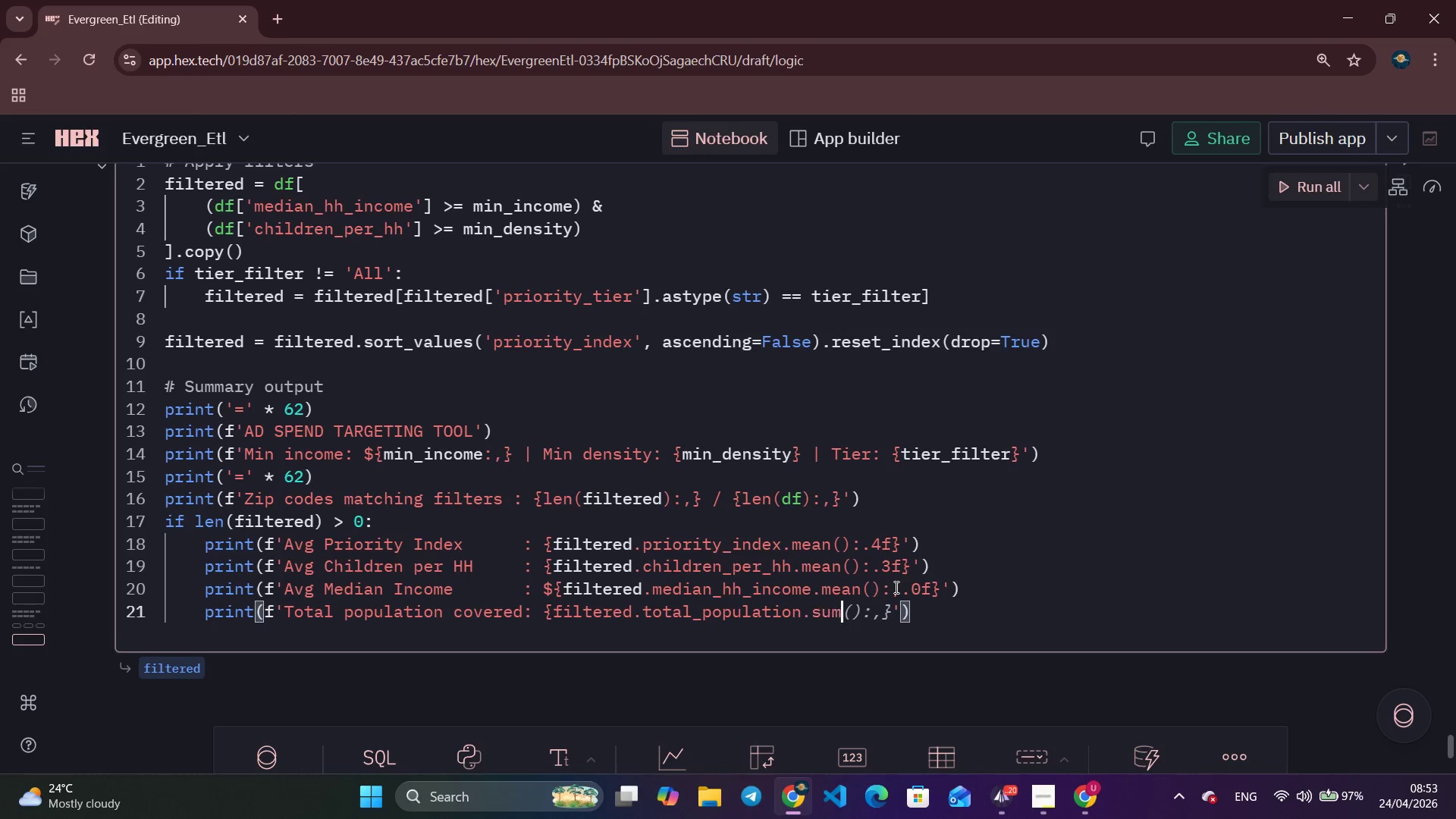 
key(Control+ArrowRight)
 